 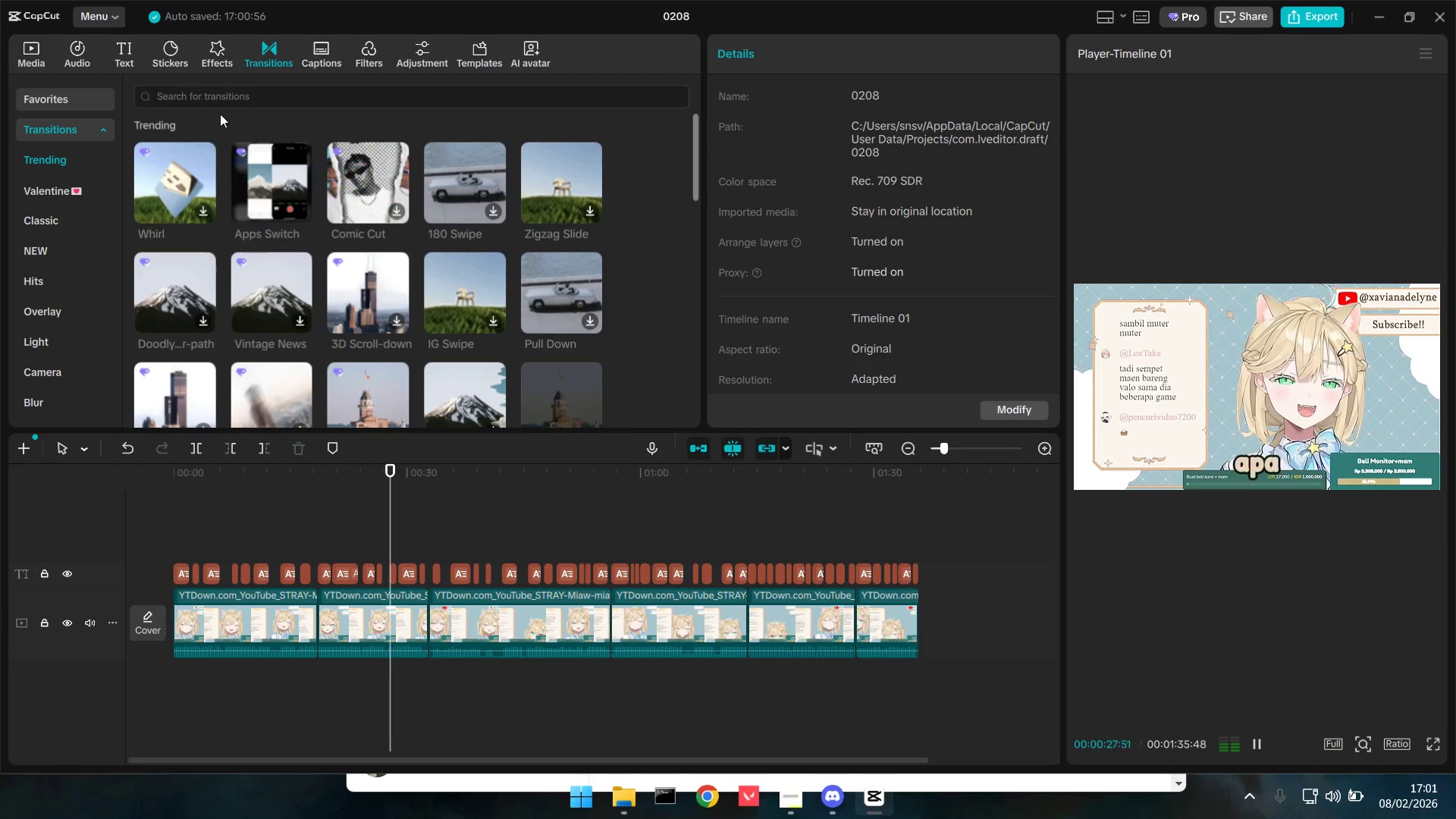 
left_click([221, 101])
 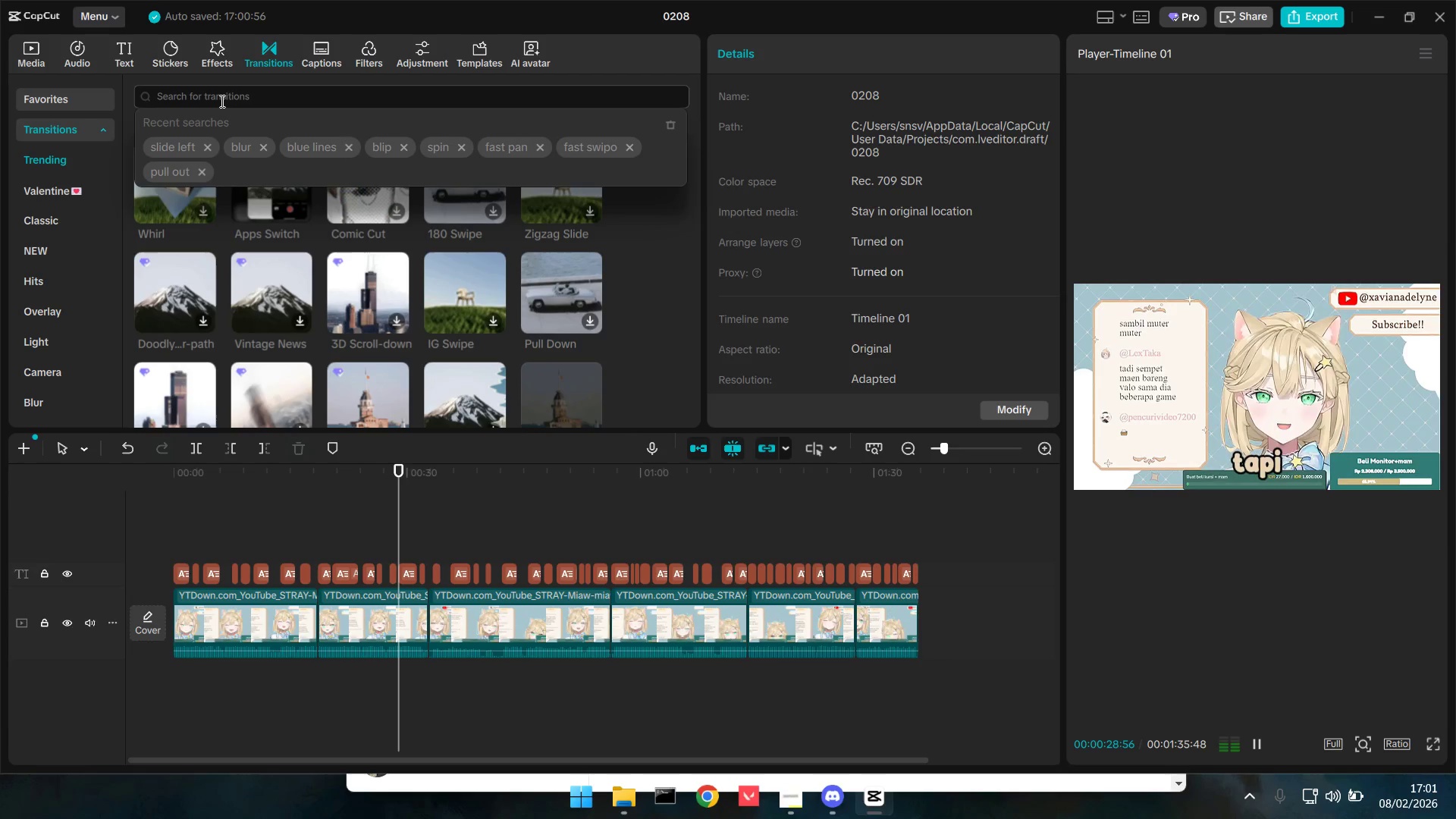 
type(swipe)
 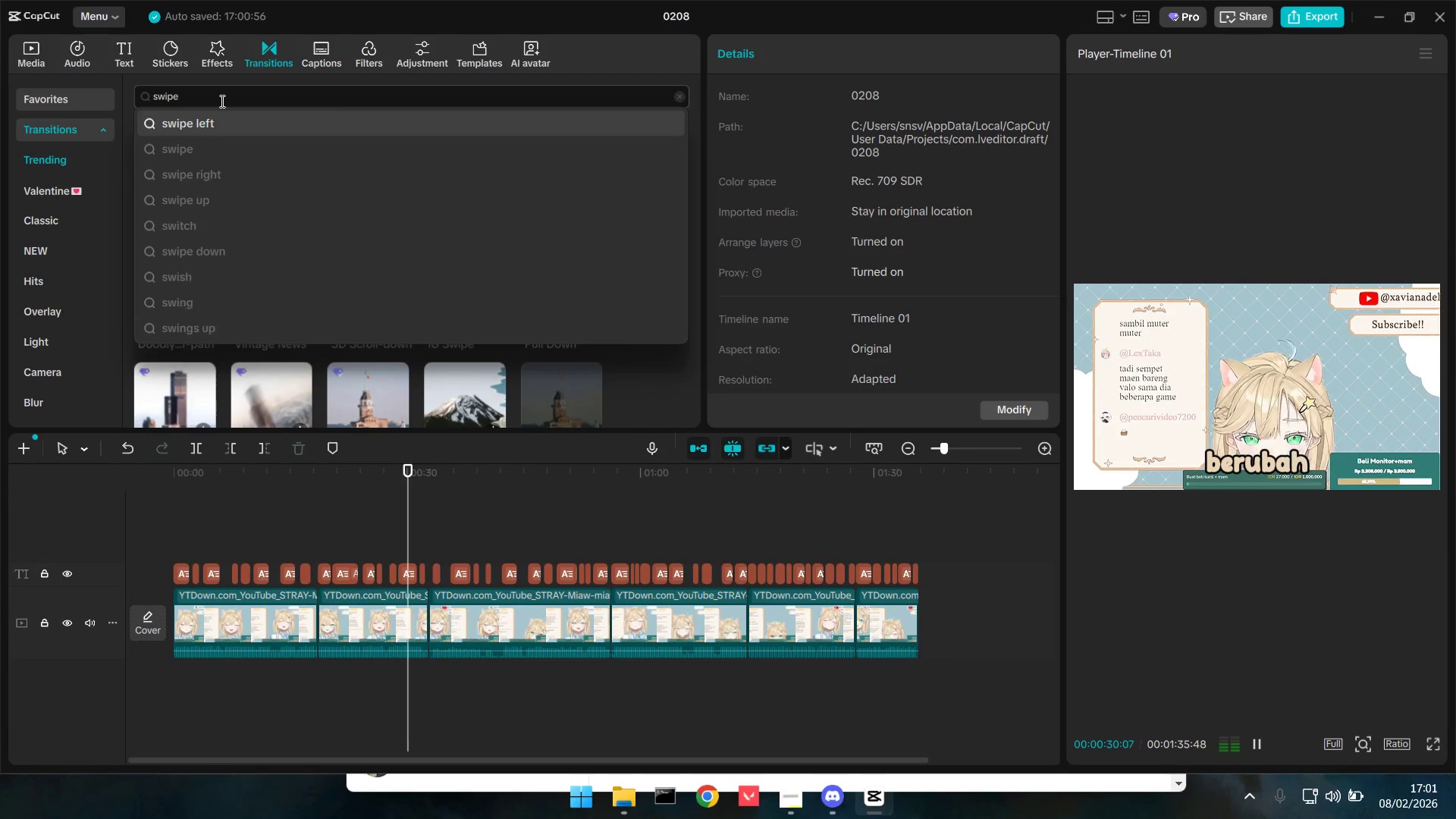 
key(Enter)
 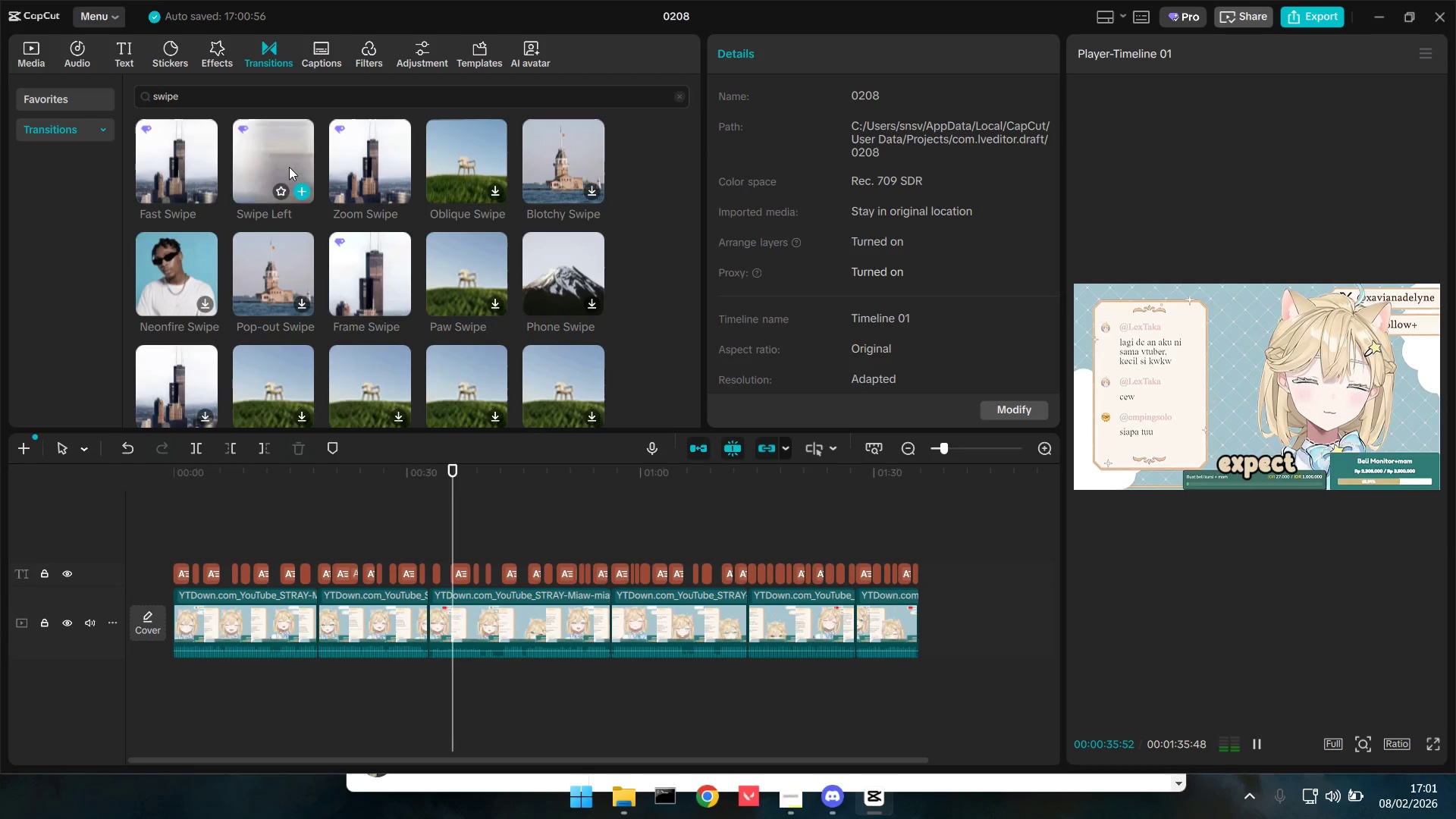 
wait(7.8)
 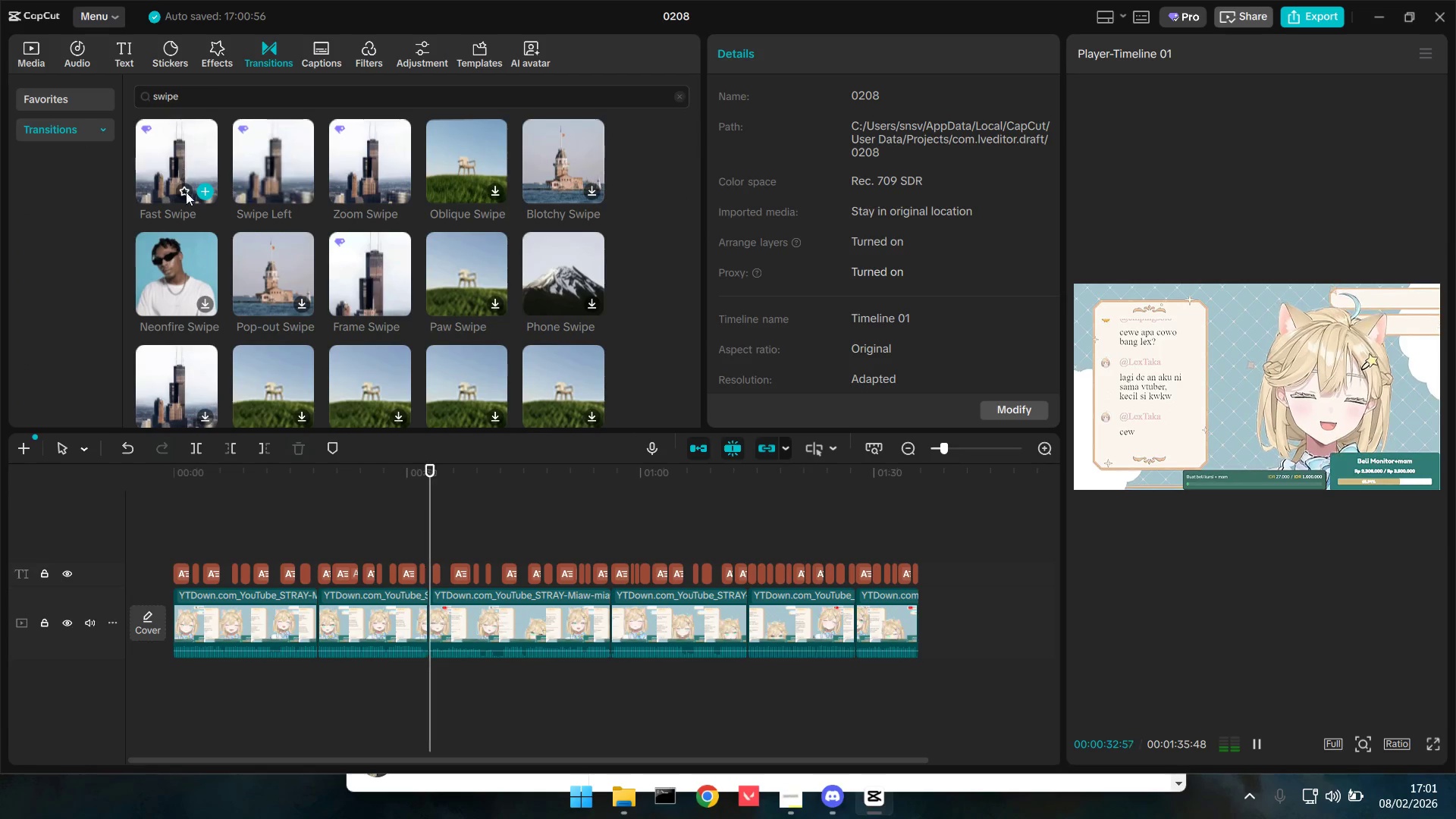 
left_click_drag(start_coordinate=[276, 160], to_coordinate=[313, 624])
 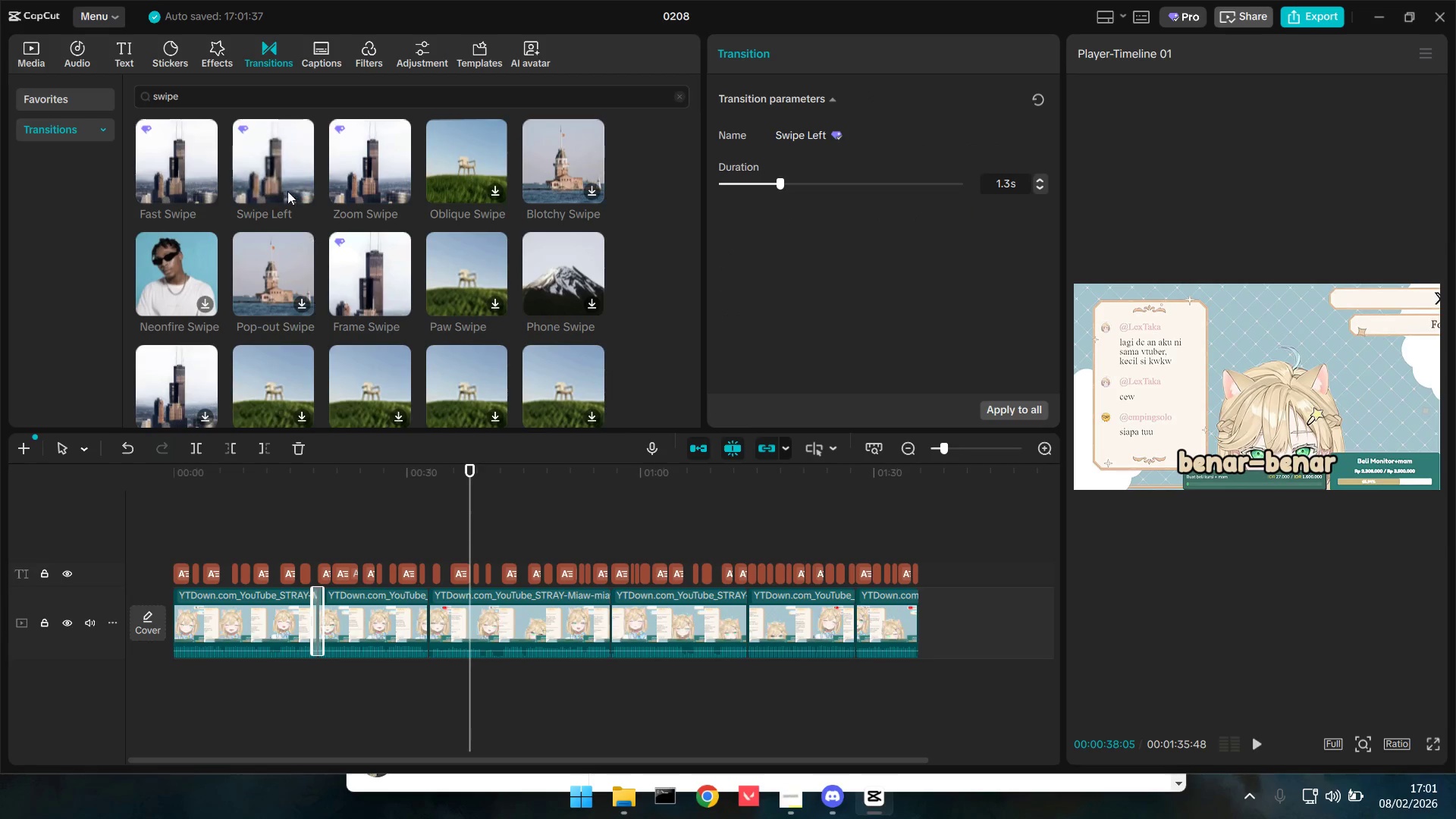 
left_click_drag(start_coordinate=[264, 165], to_coordinate=[416, 625])
 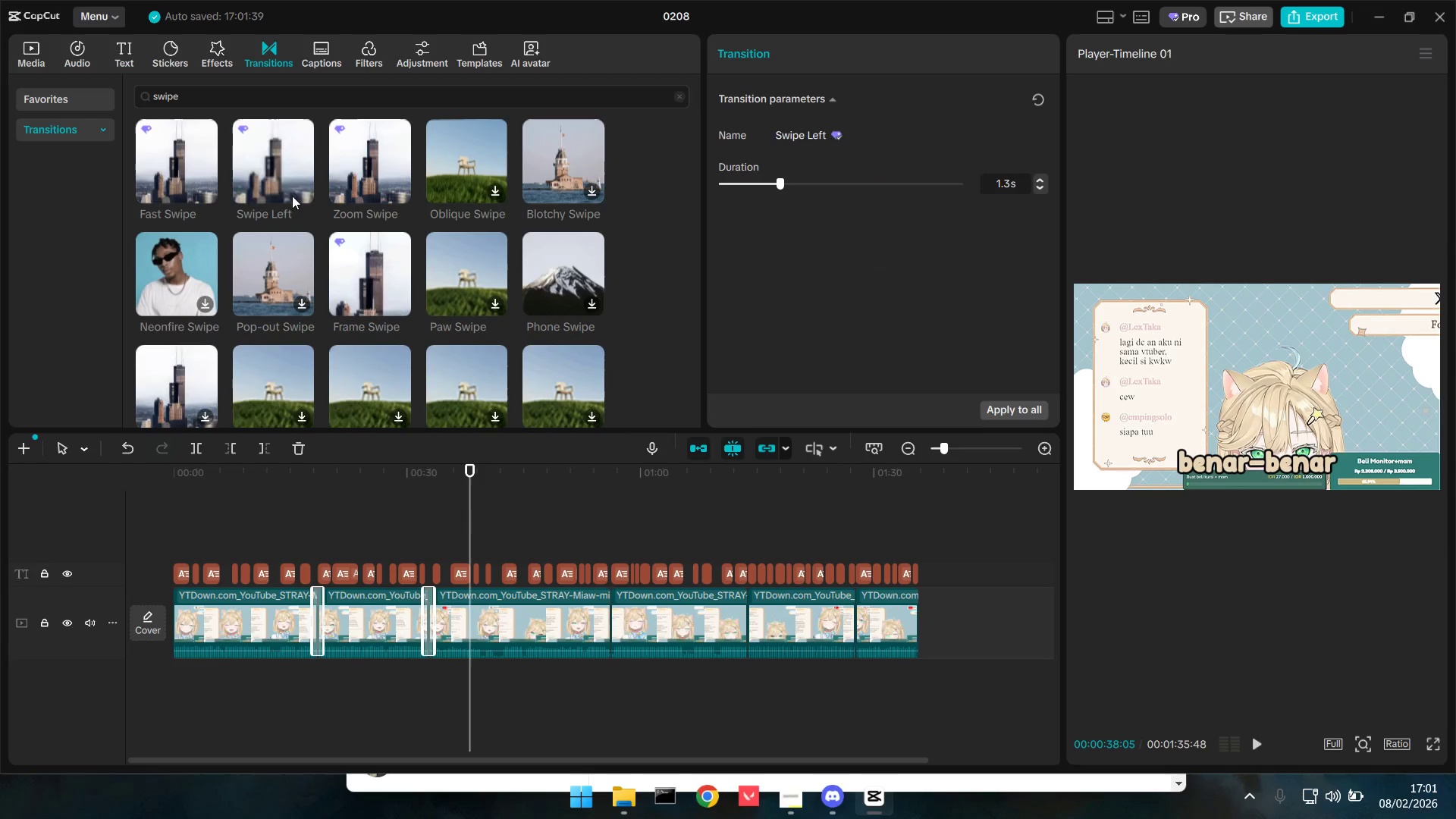 
left_click_drag(start_coordinate=[284, 175], to_coordinate=[605, 627])
 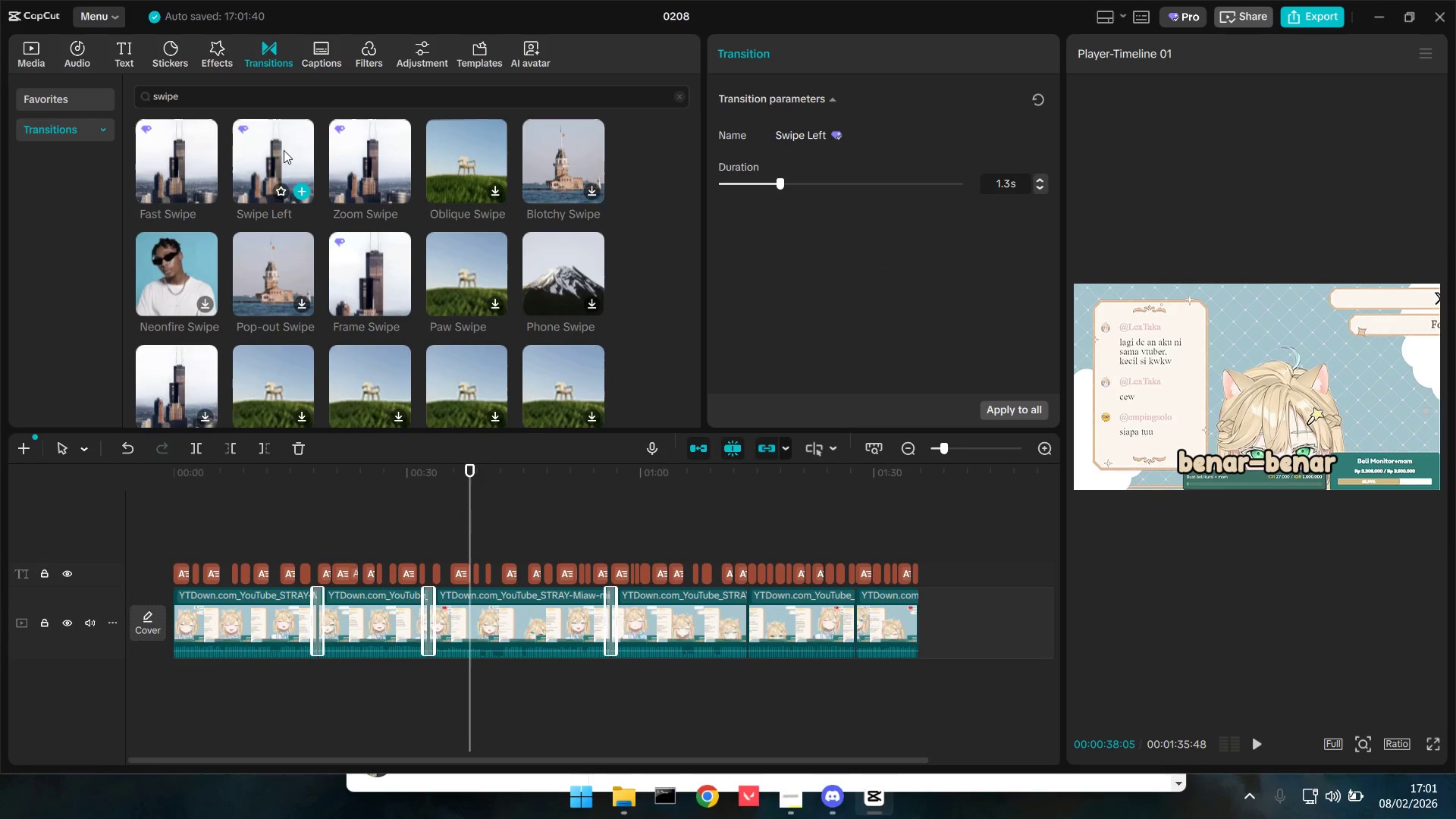 
left_click_drag(start_coordinate=[281, 151], to_coordinate=[743, 626])
 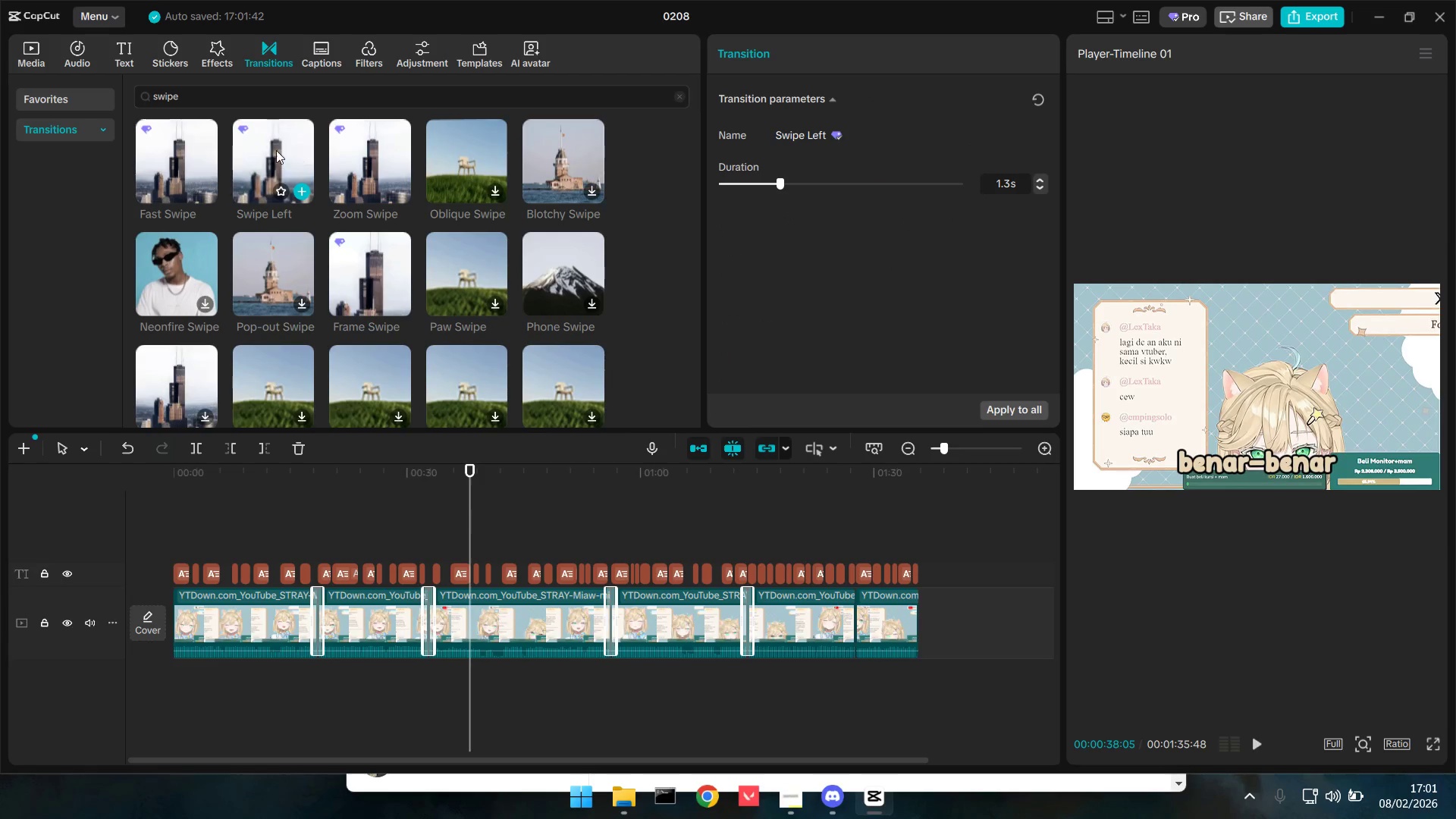 
left_click_drag(start_coordinate=[262, 150], to_coordinate=[852, 628])
 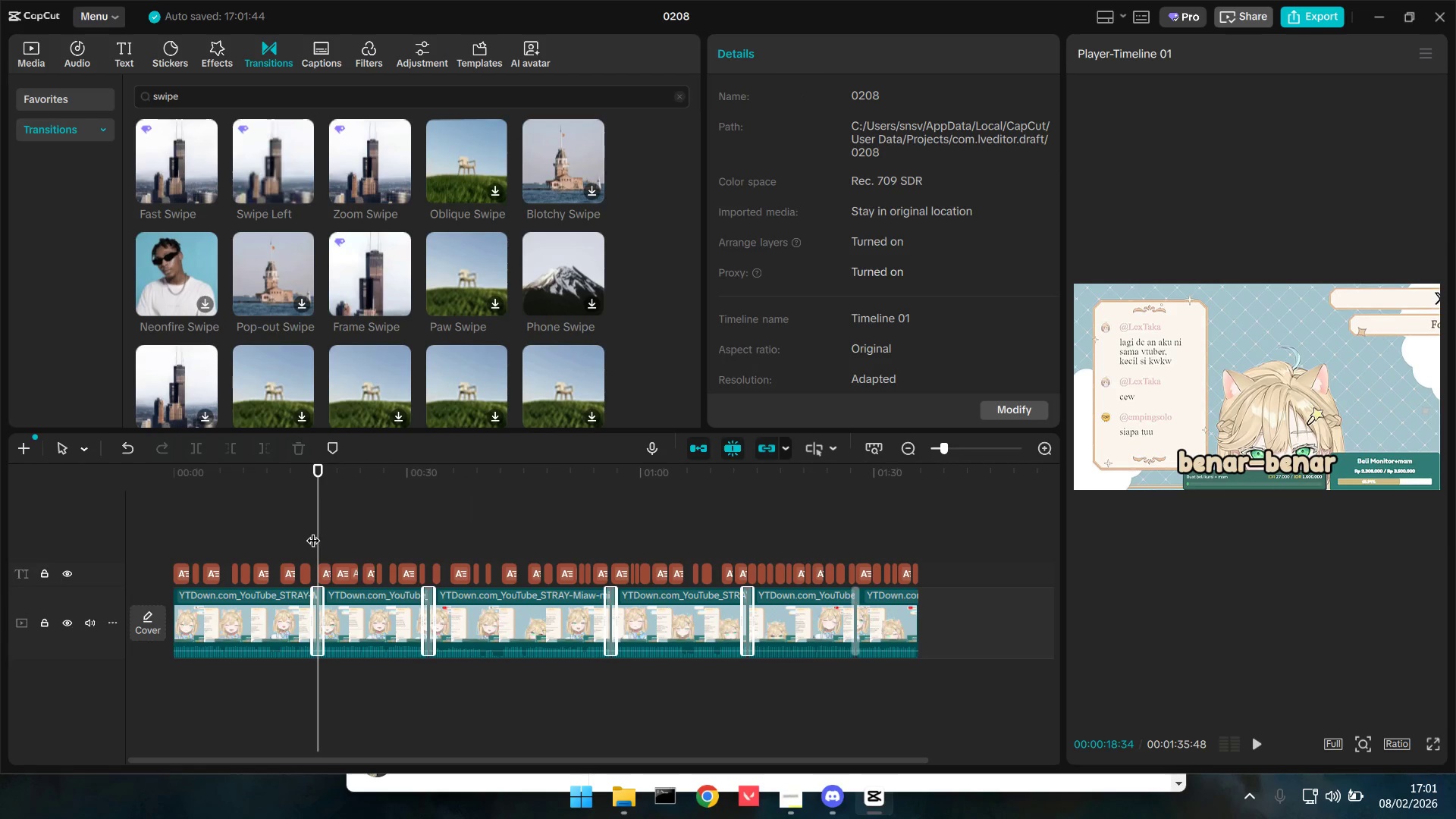 
triple_click([306, 528])
 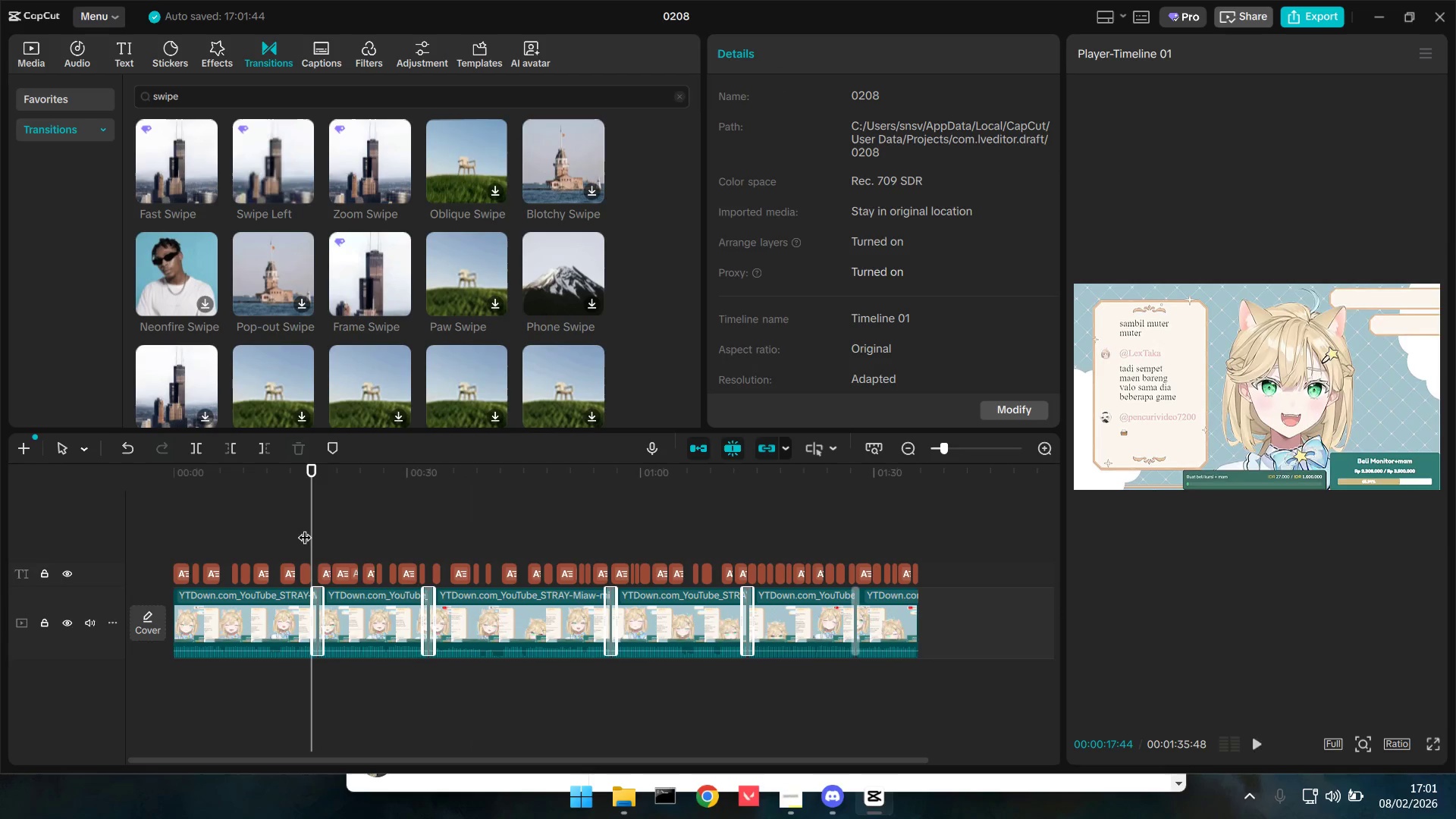 
key(Space)
 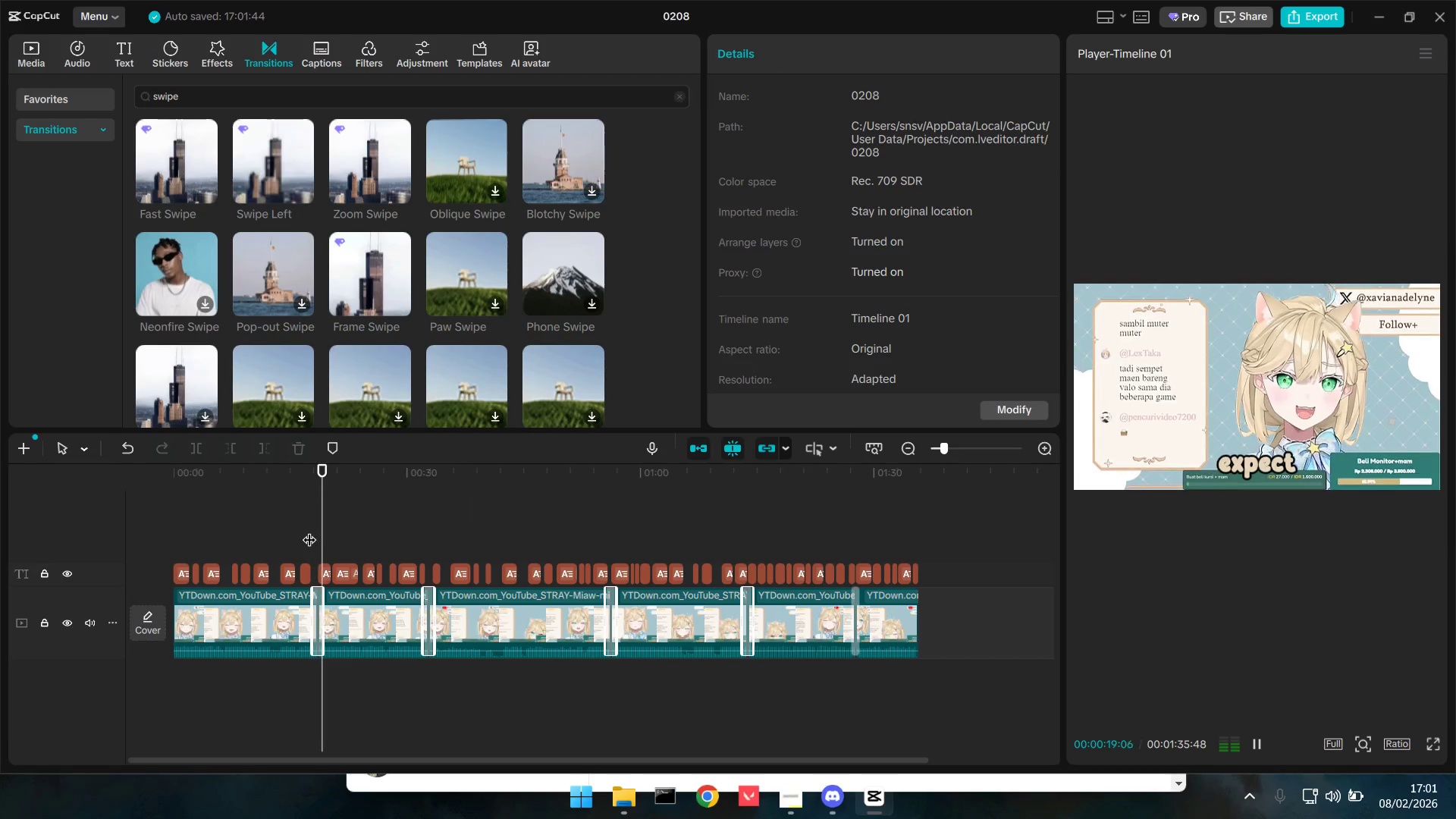 
key(Space)
 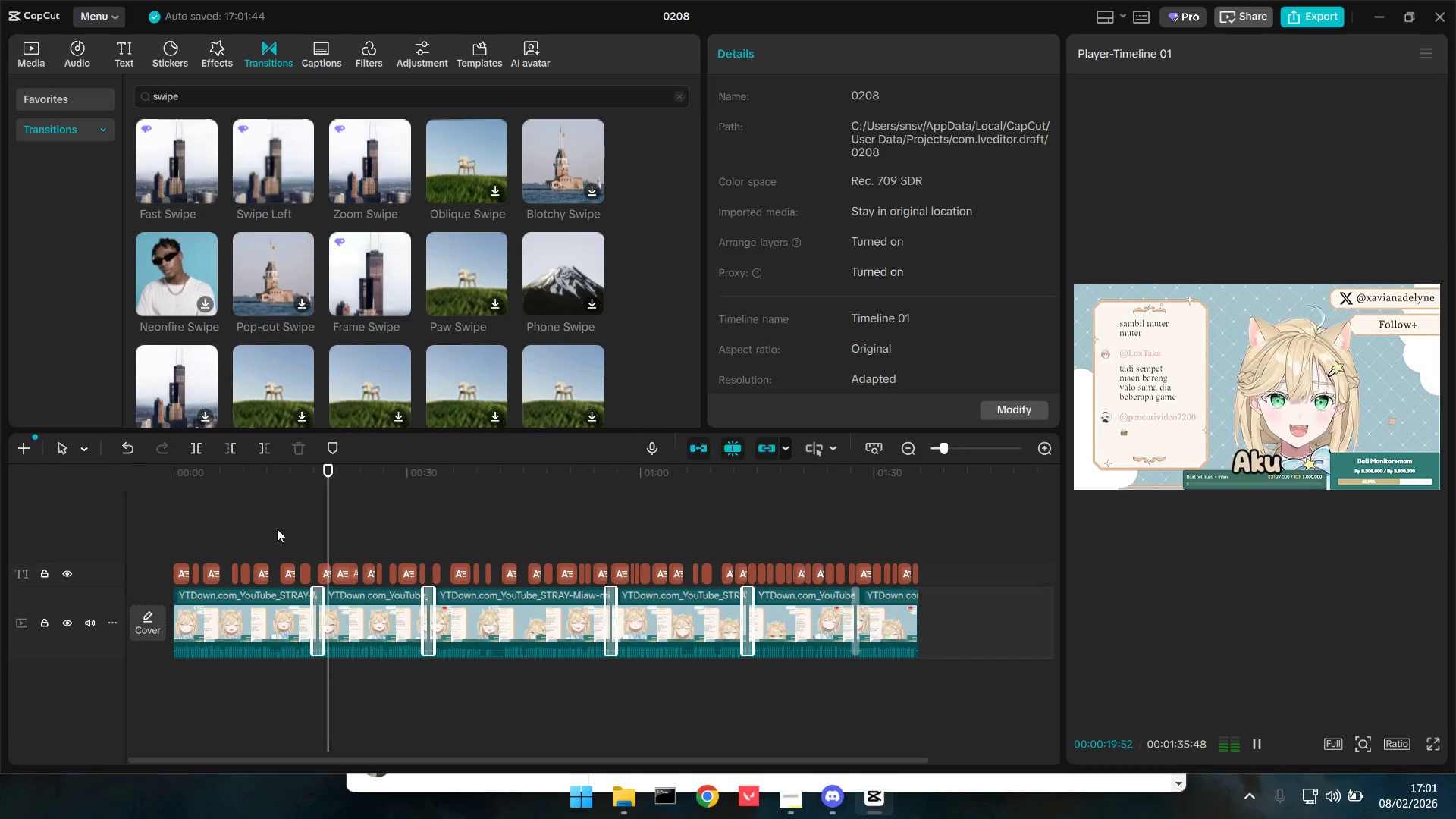 
left_click([277, 529])
 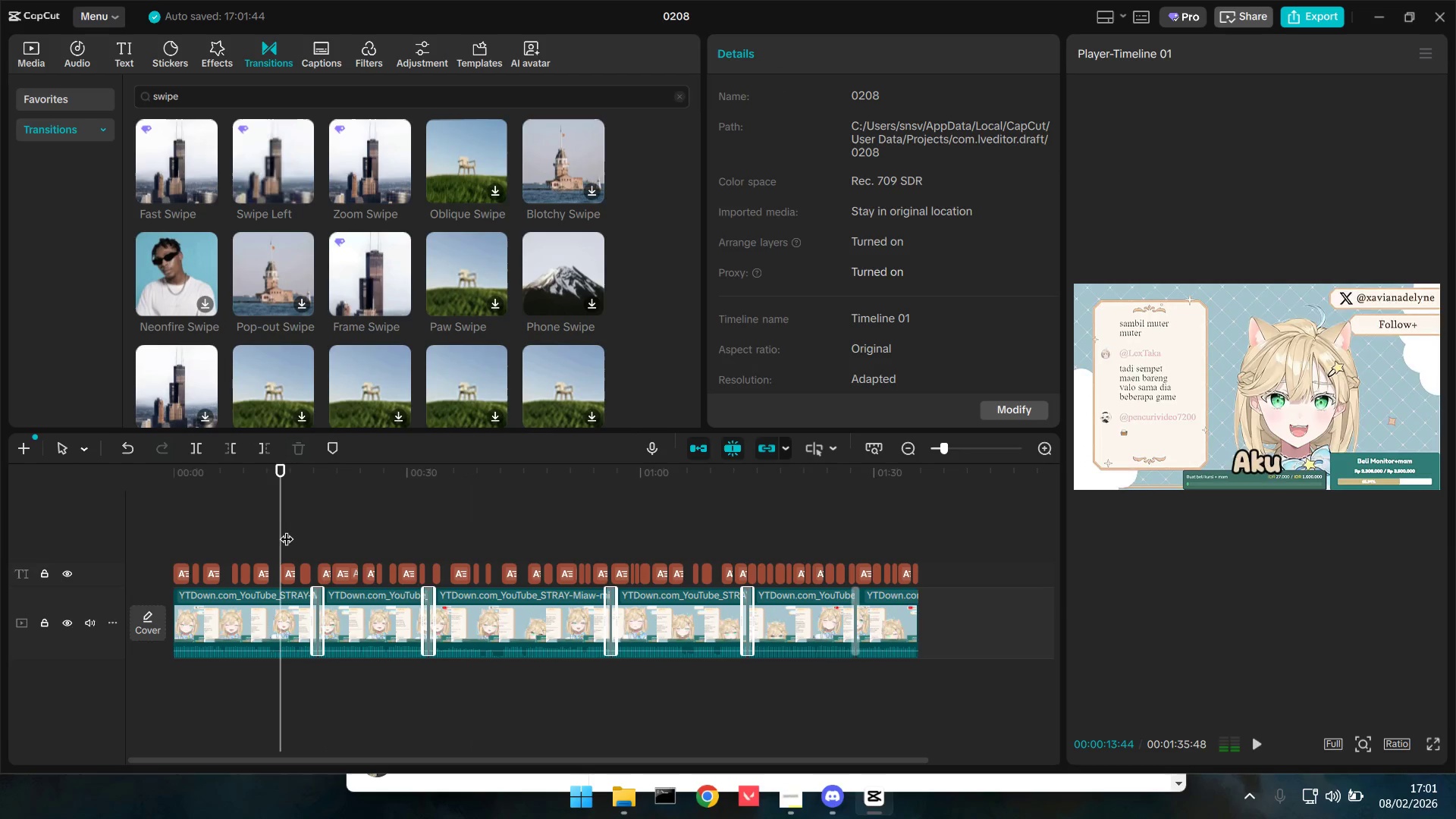 
key(Space)
 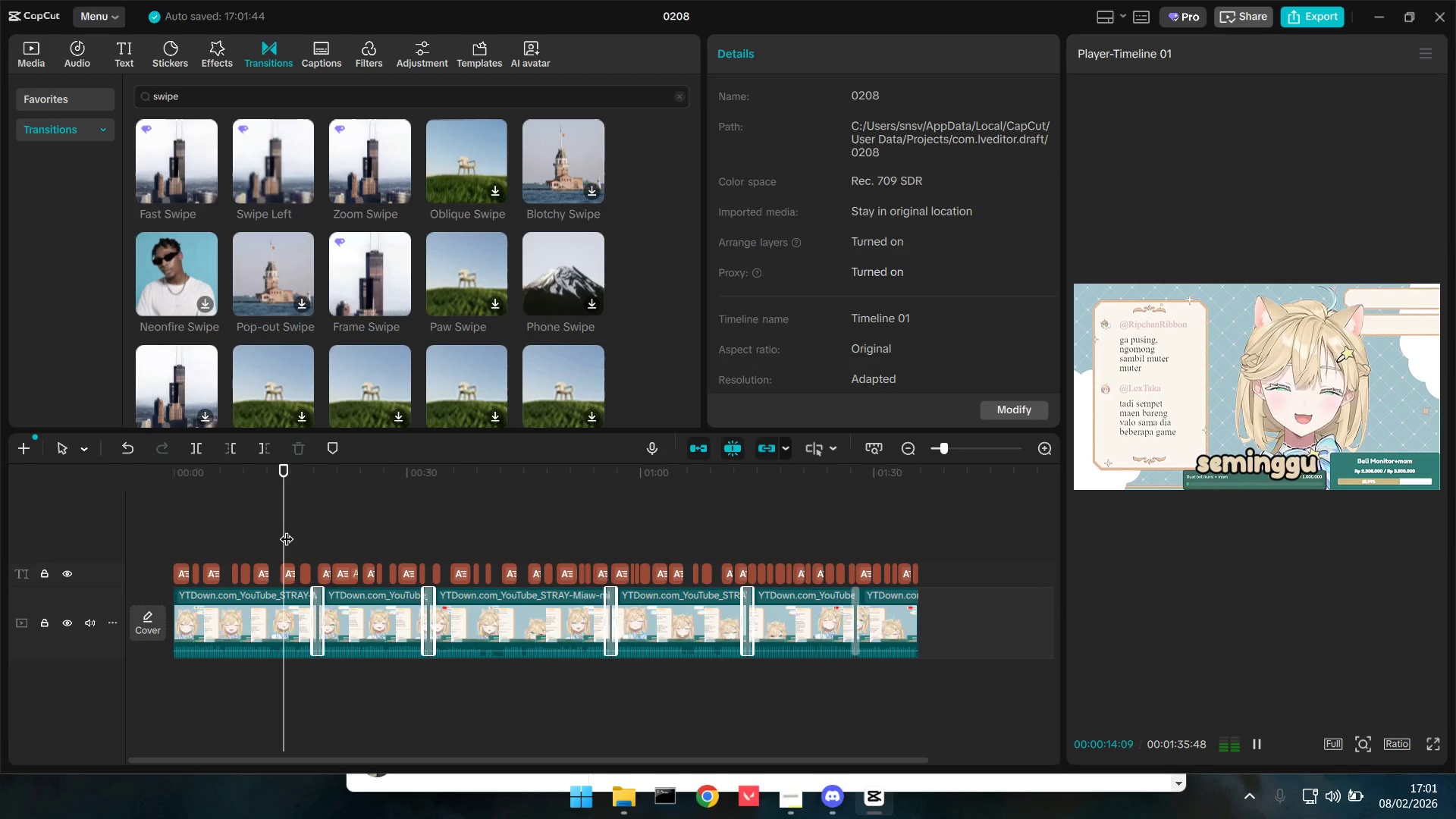 
hold_key(key=ControlLeft, duration=1.27)
scroll: coordinate [325, 569], scroll_direction: up, amount: 9.0
 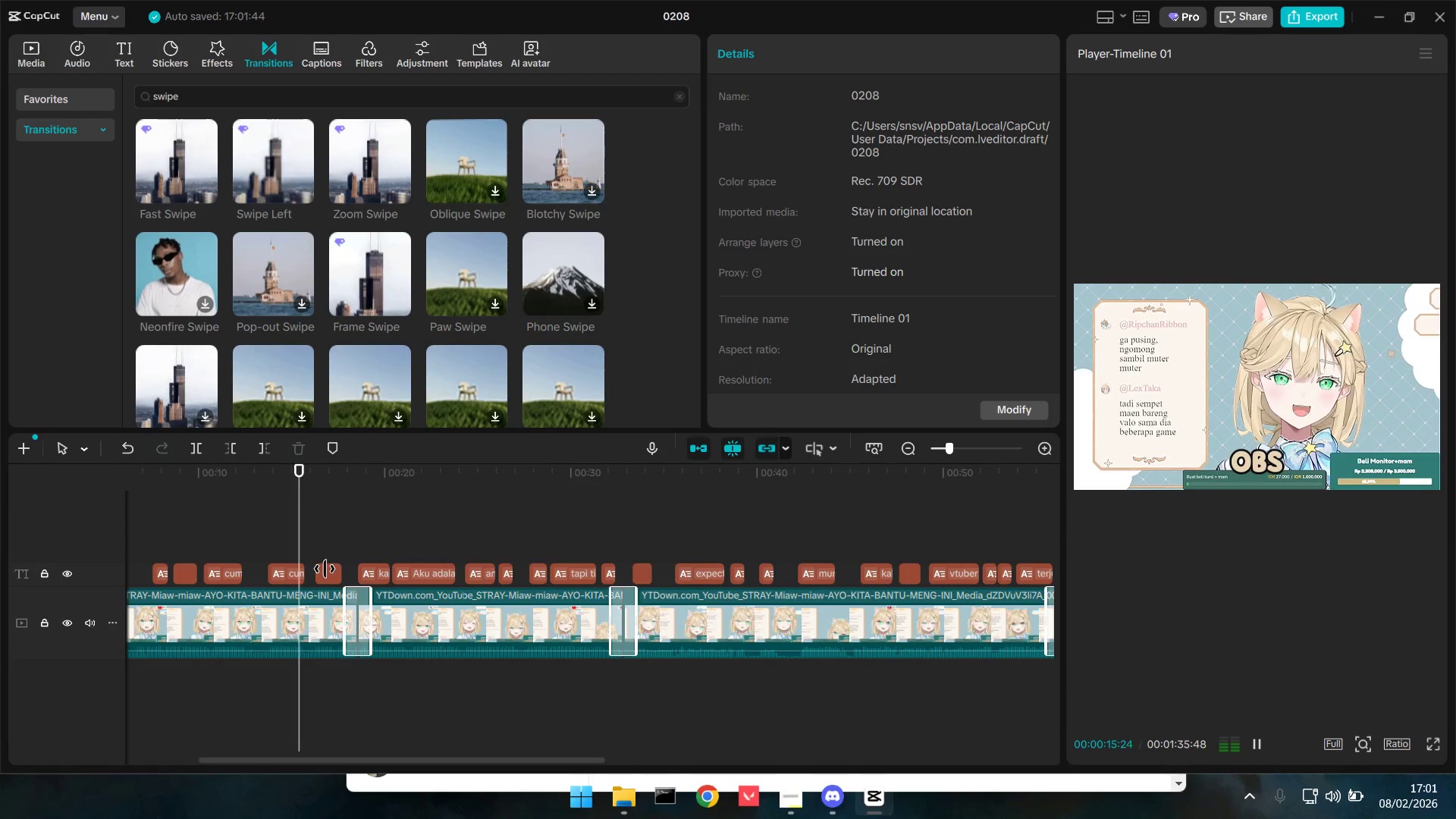 
hold_key(key=ControlLeft, duration=8.84)
 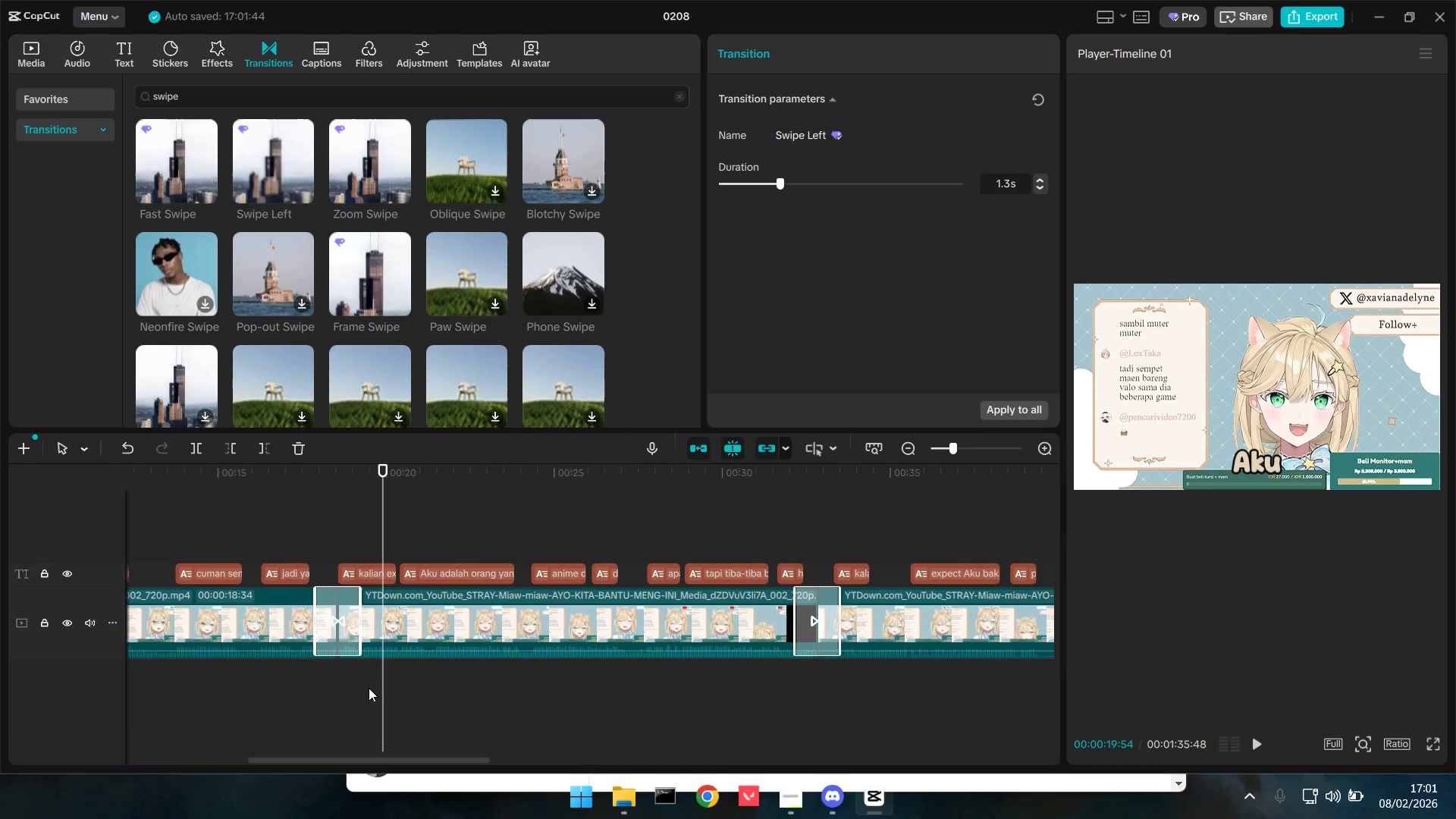 
key(Space)
 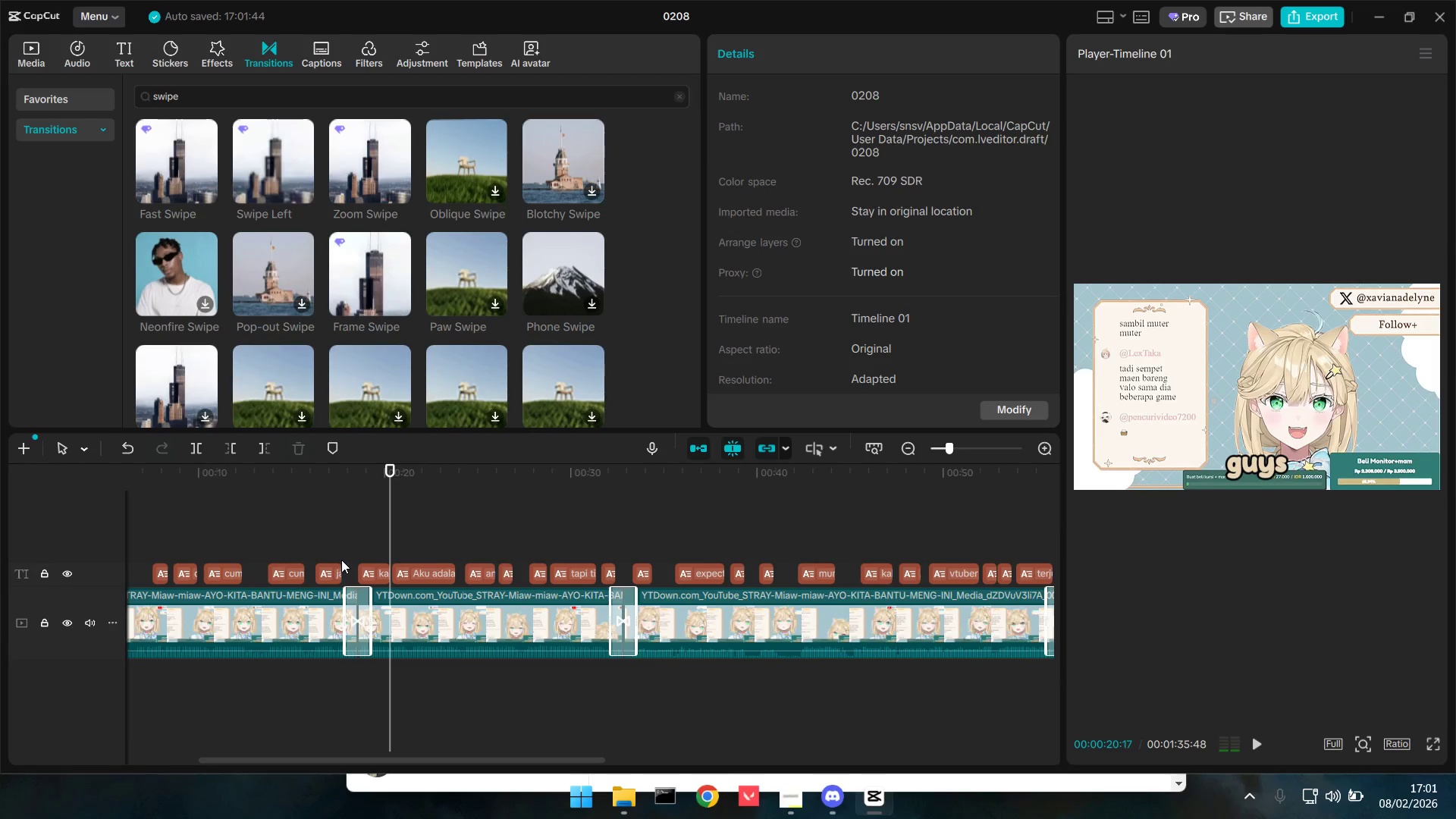 
left_click([344, 559])
 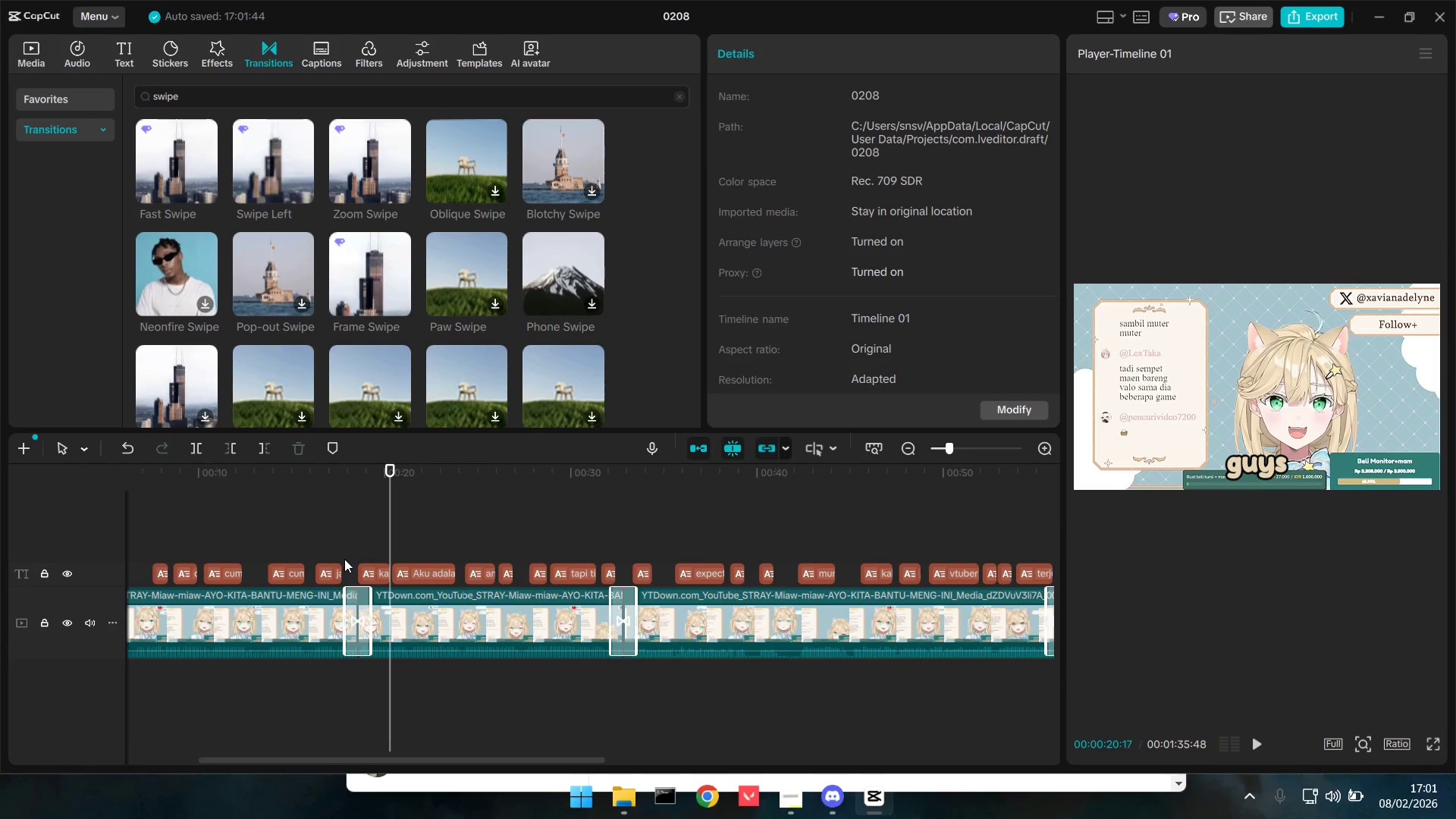 
key(Space)
 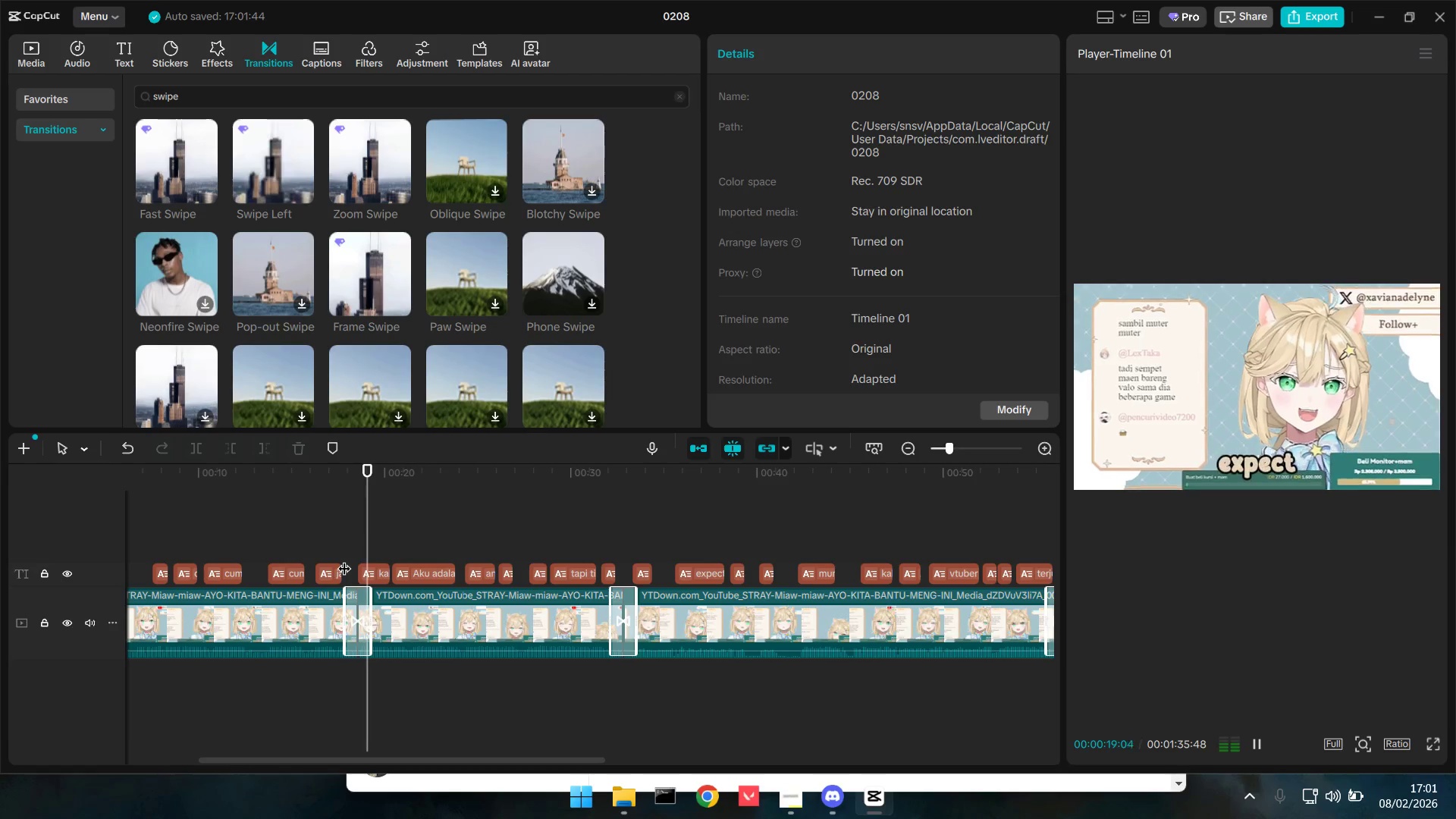 
key(Space)
 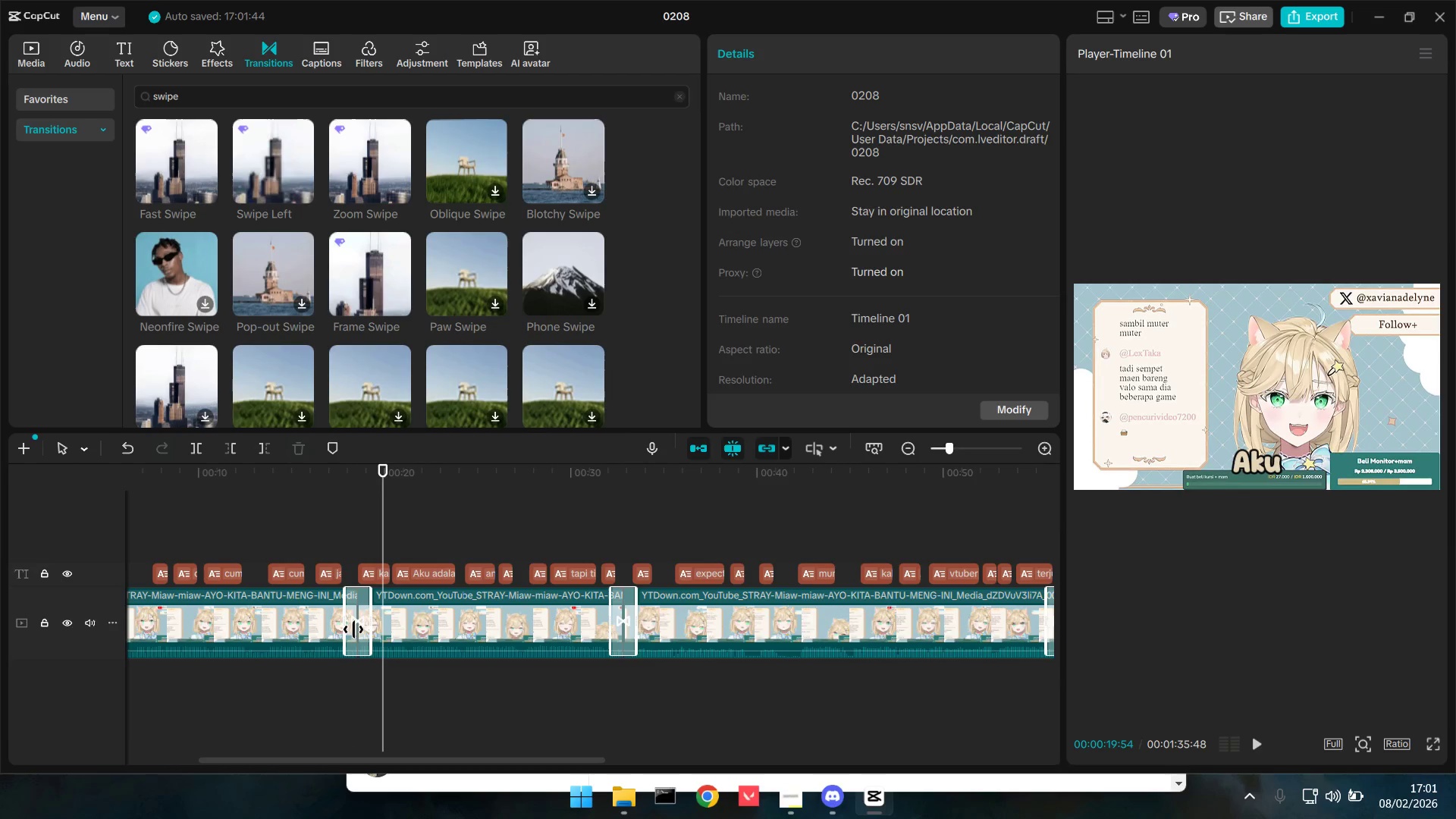 
left_click([353, 626])
 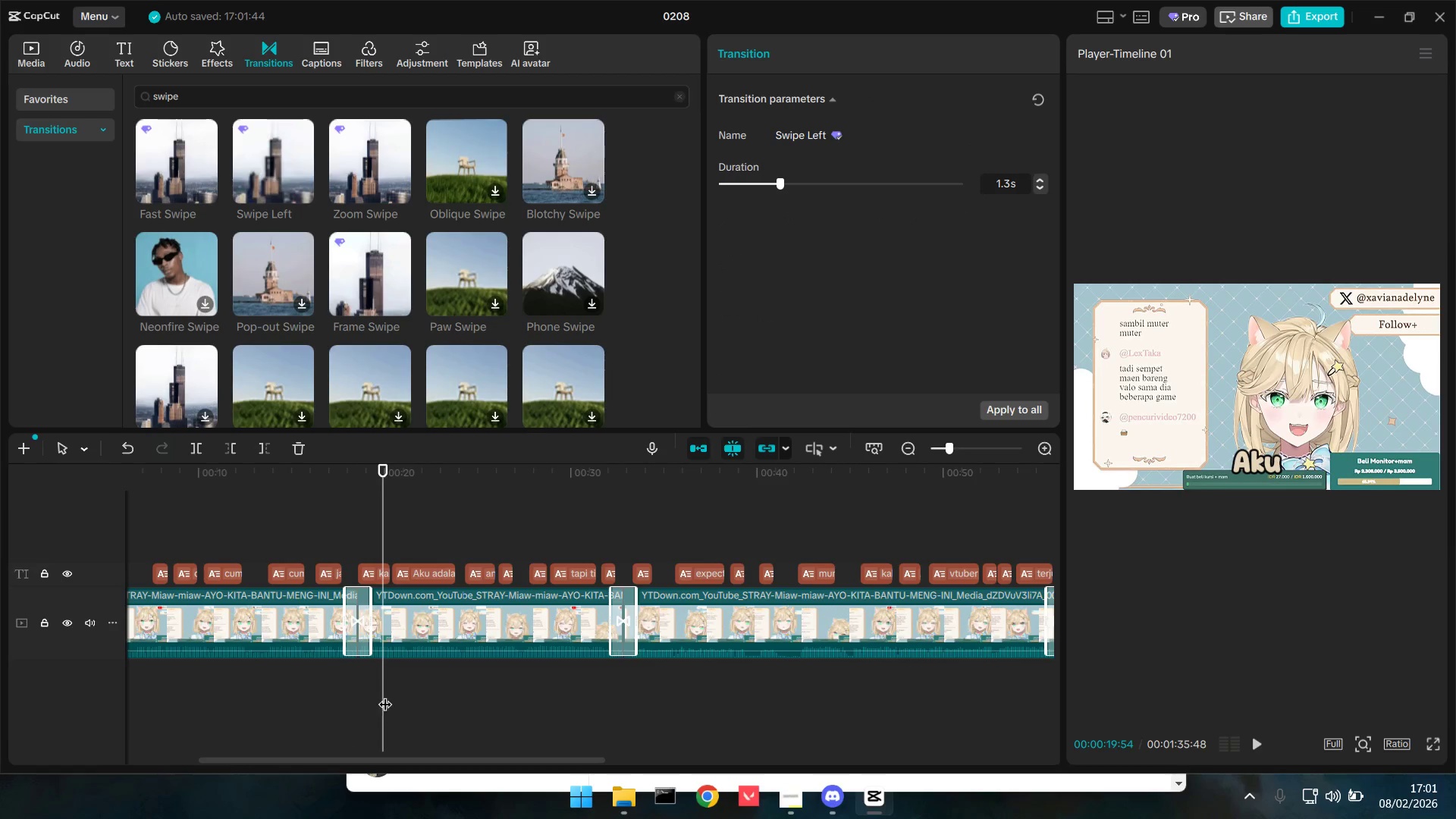 
hold_key(key=ControlLeft, duration=1.5)
scroll: coordinate [350, 674], scroll_direction: up, amount: 8.0
 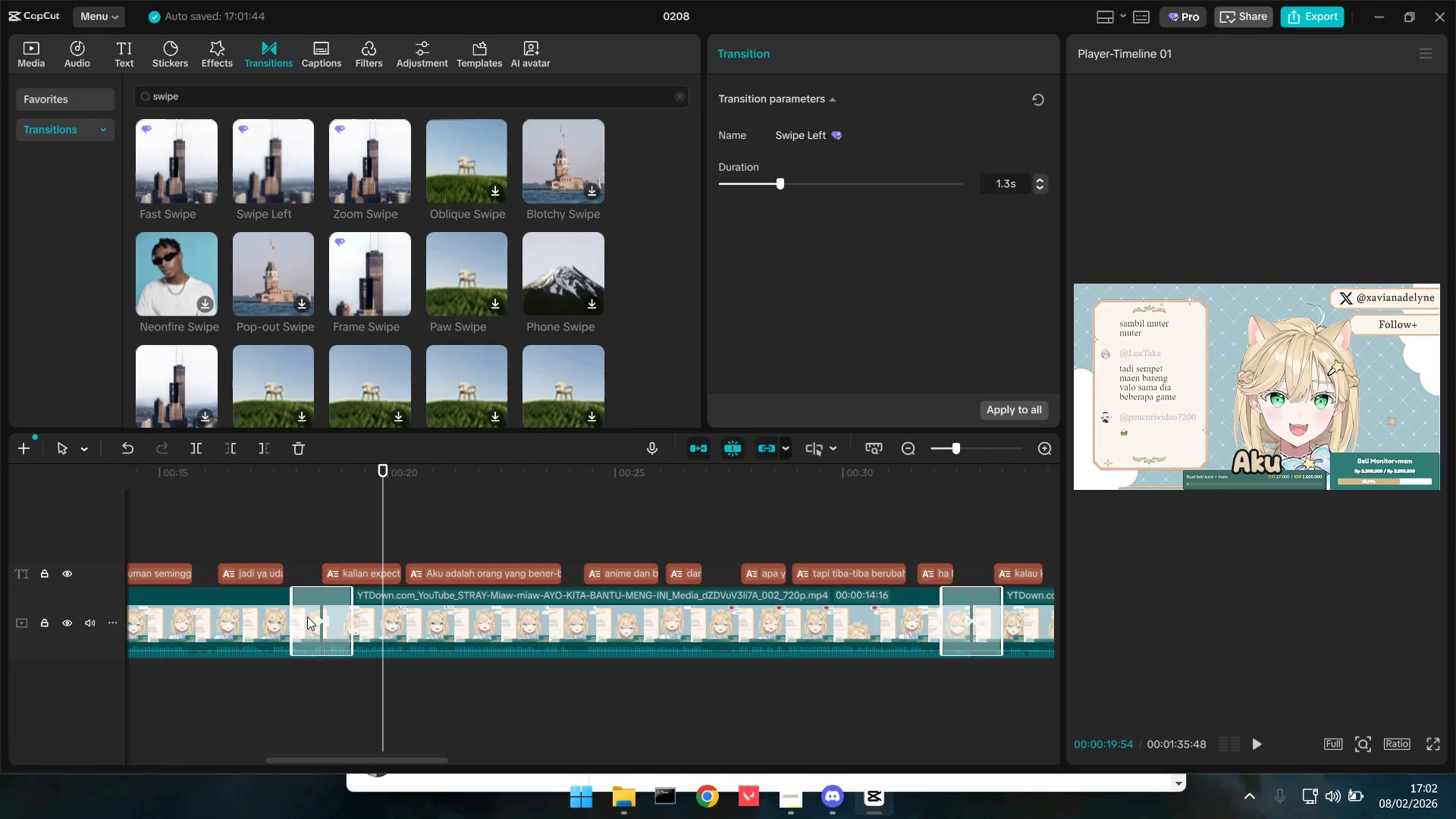 
hold_key(key=ControlLeft, duration=0.59)
scroll: coordinate [312, 627], scroll_direction: up, amount: 4.0
 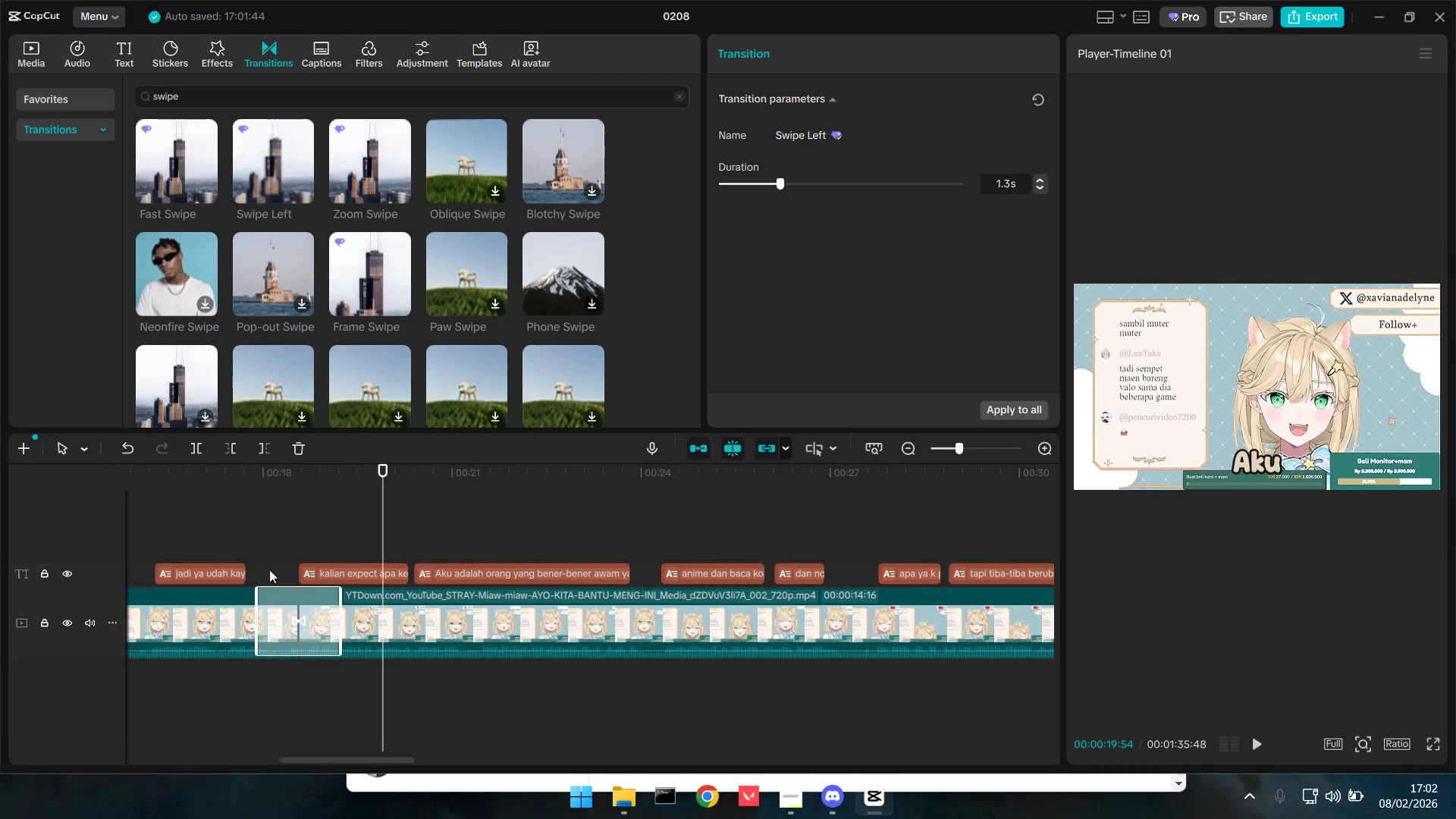 
left_click([271, 550])
 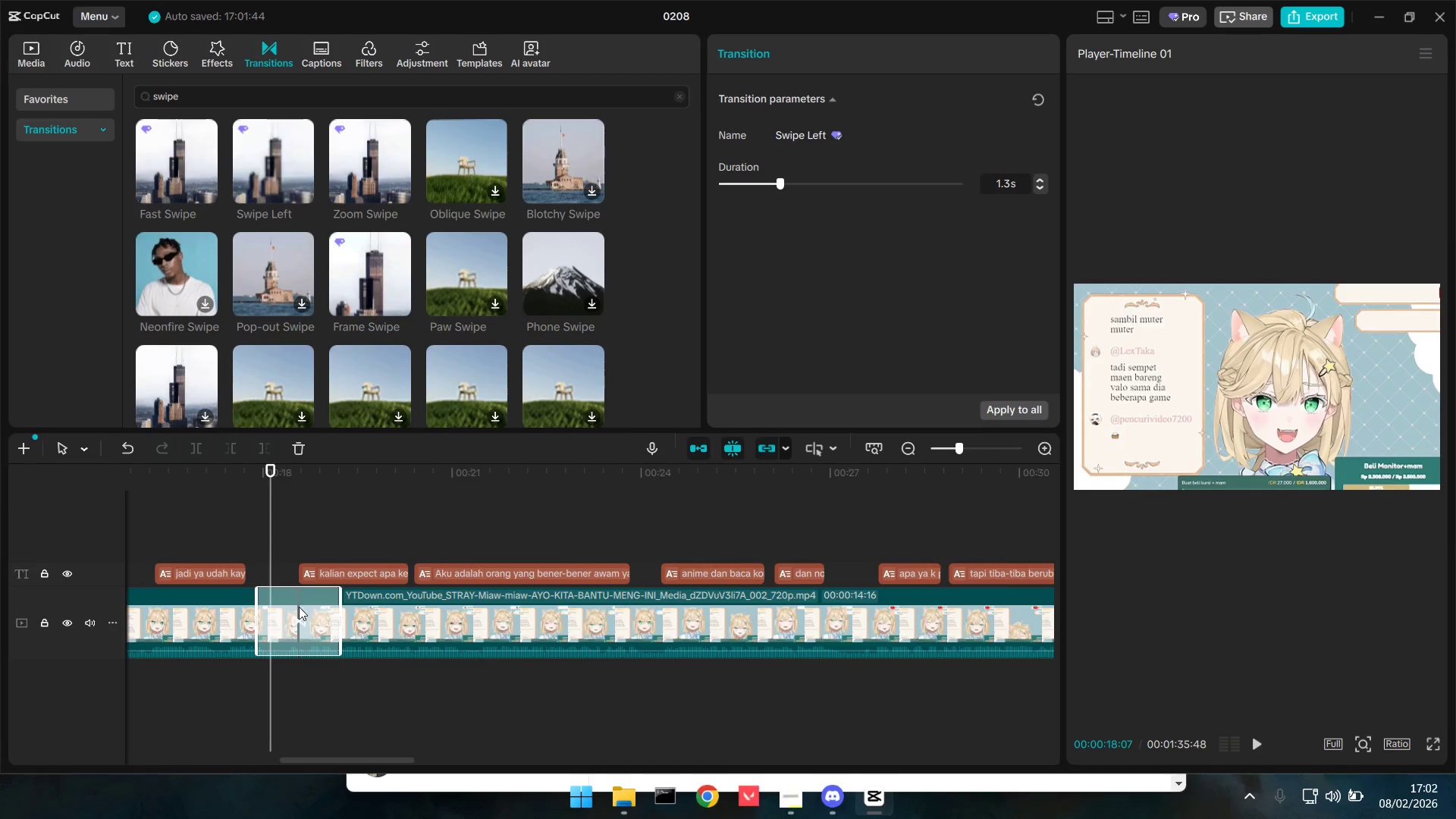 
key(Backspace)
 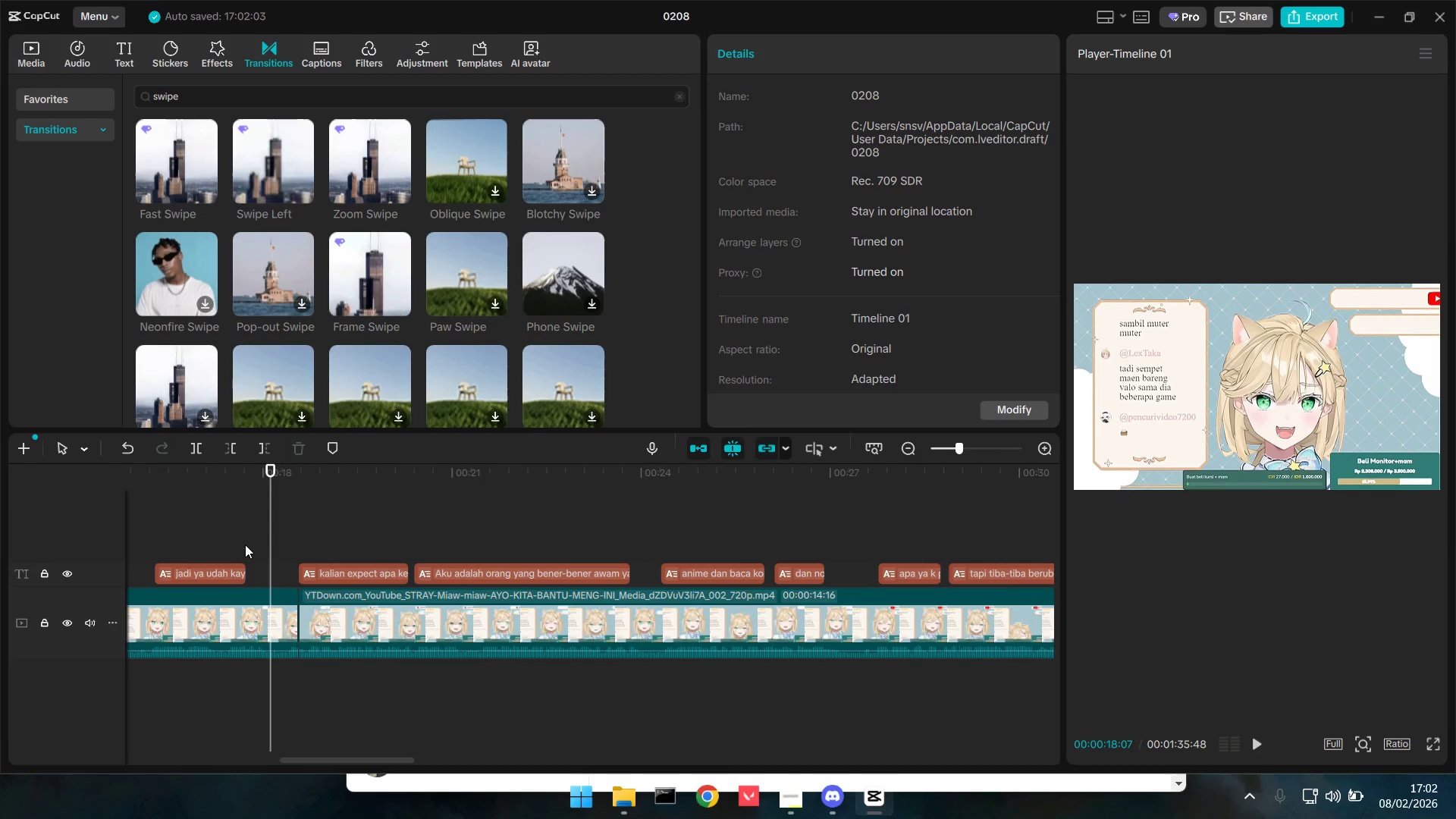 
left_click([245, 544])
 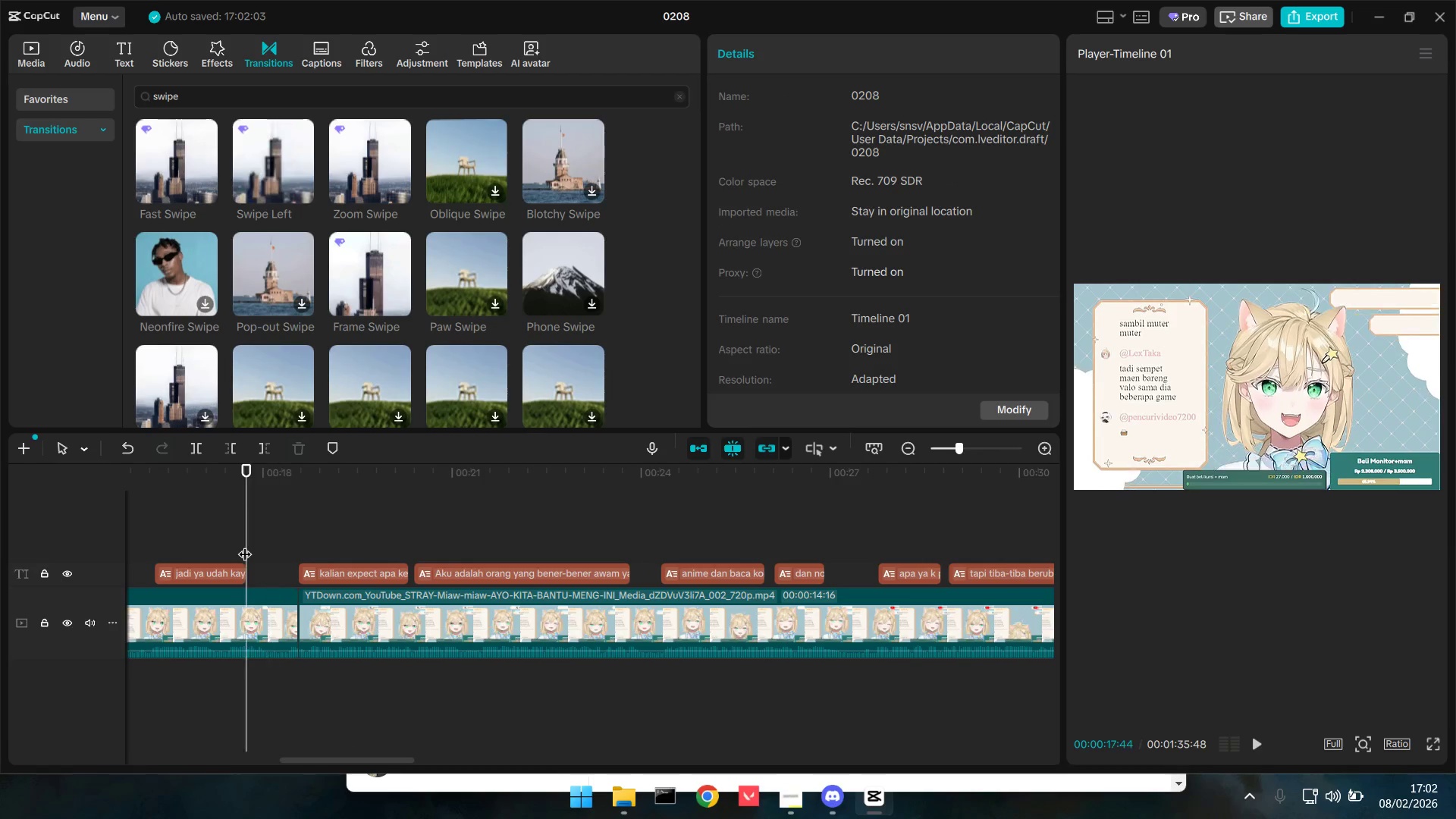 
key(Space)
 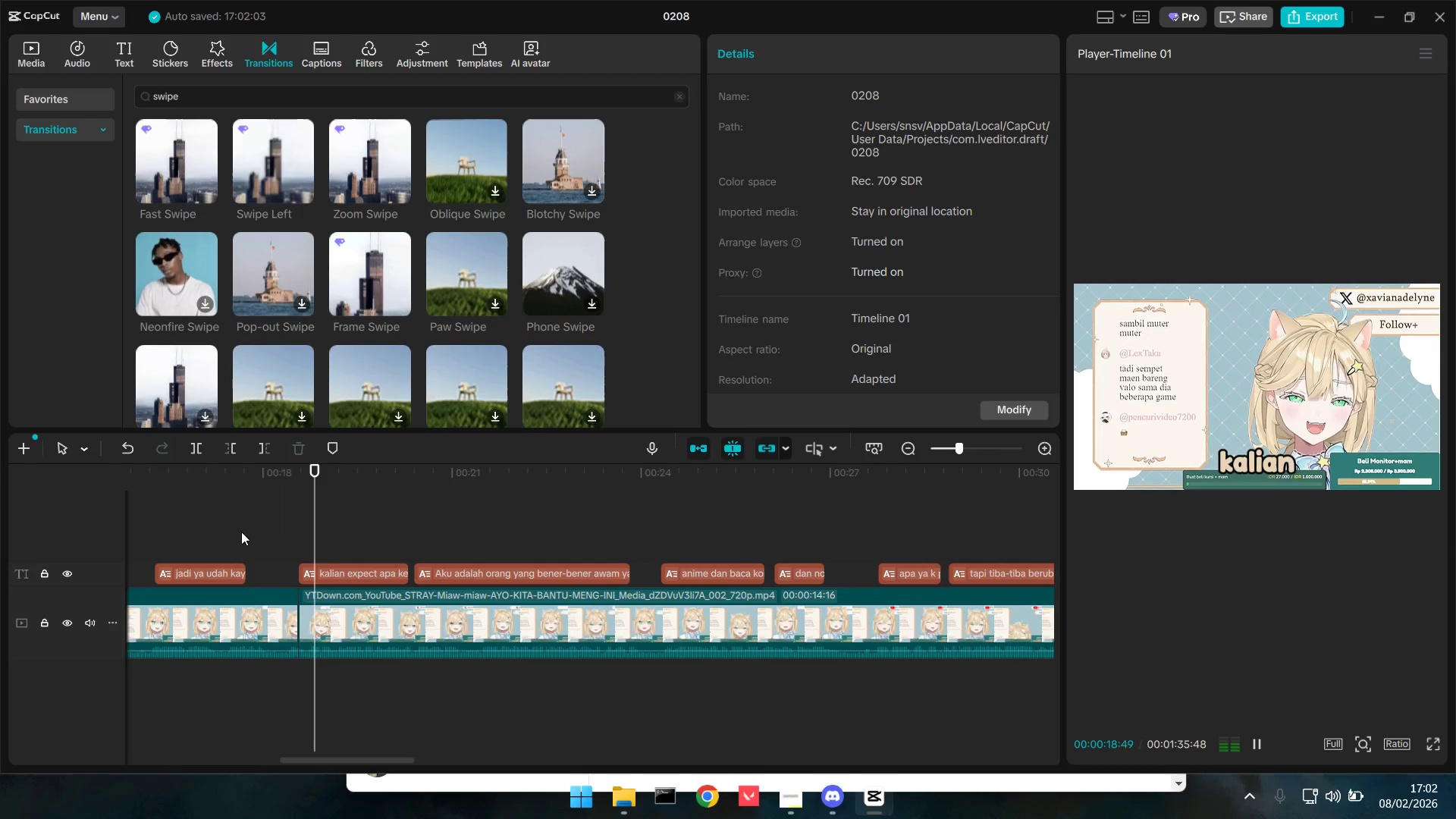 
key(Space)
 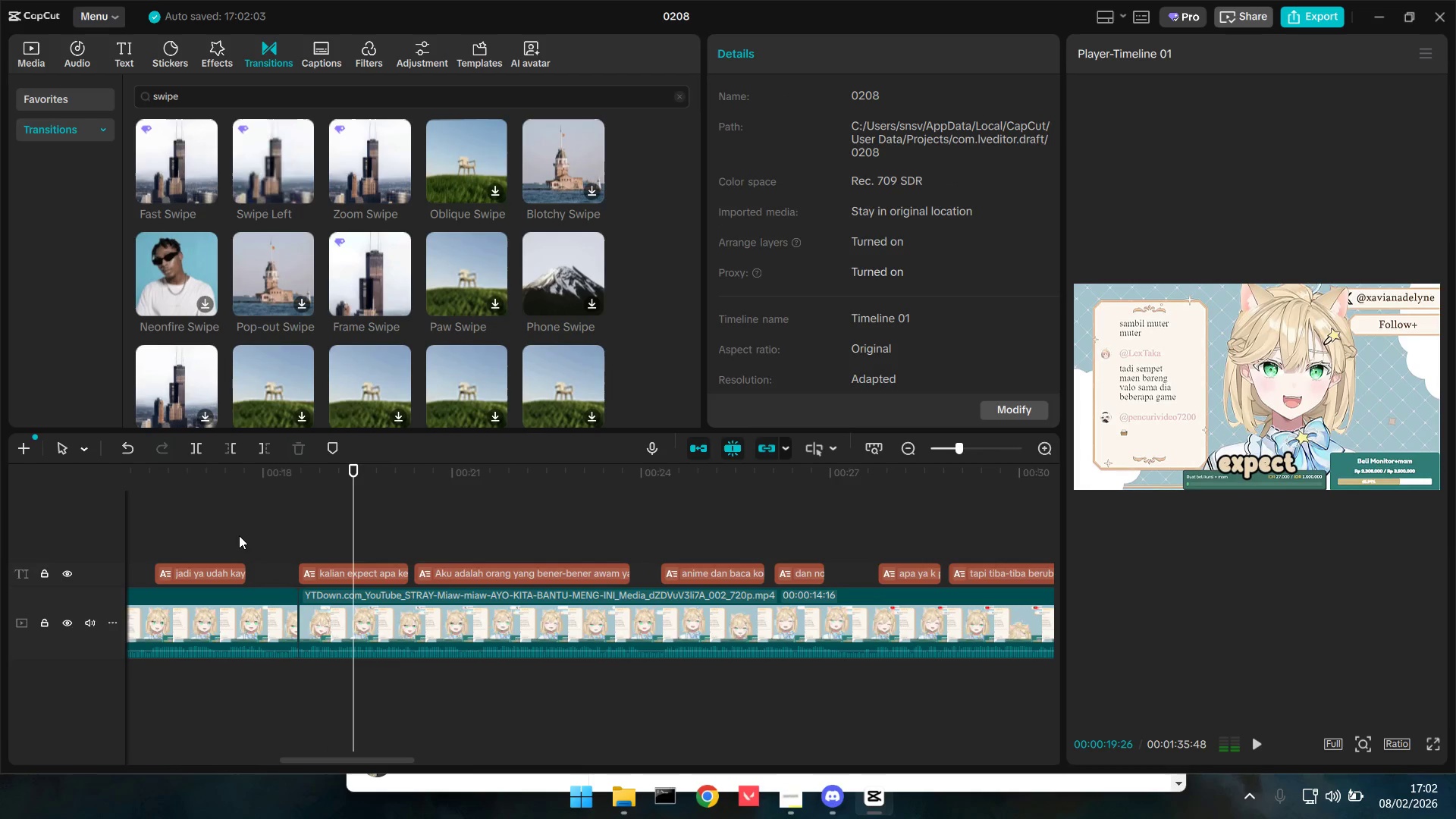 
left_click([236, 541])
 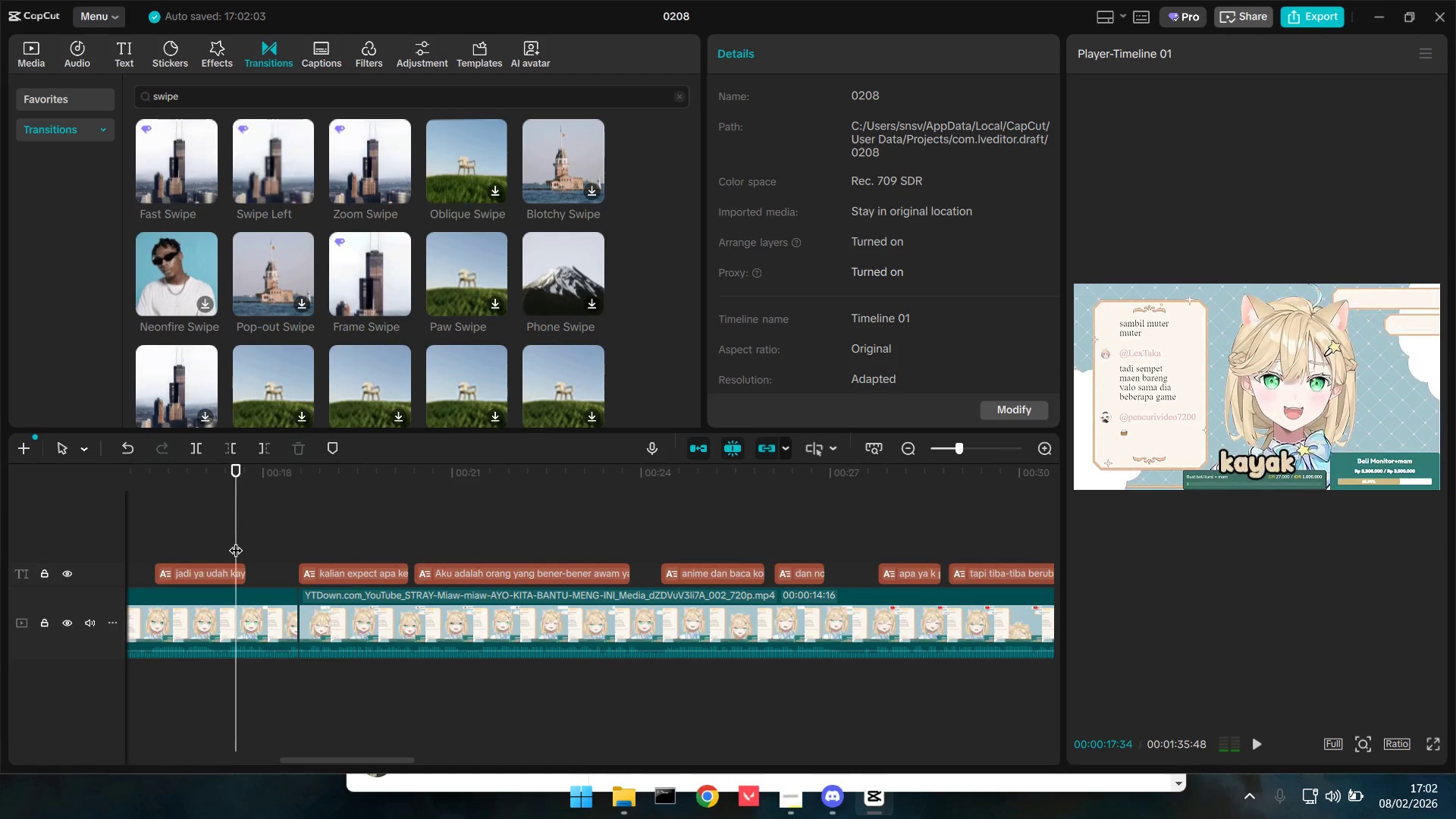 
key(Space)
 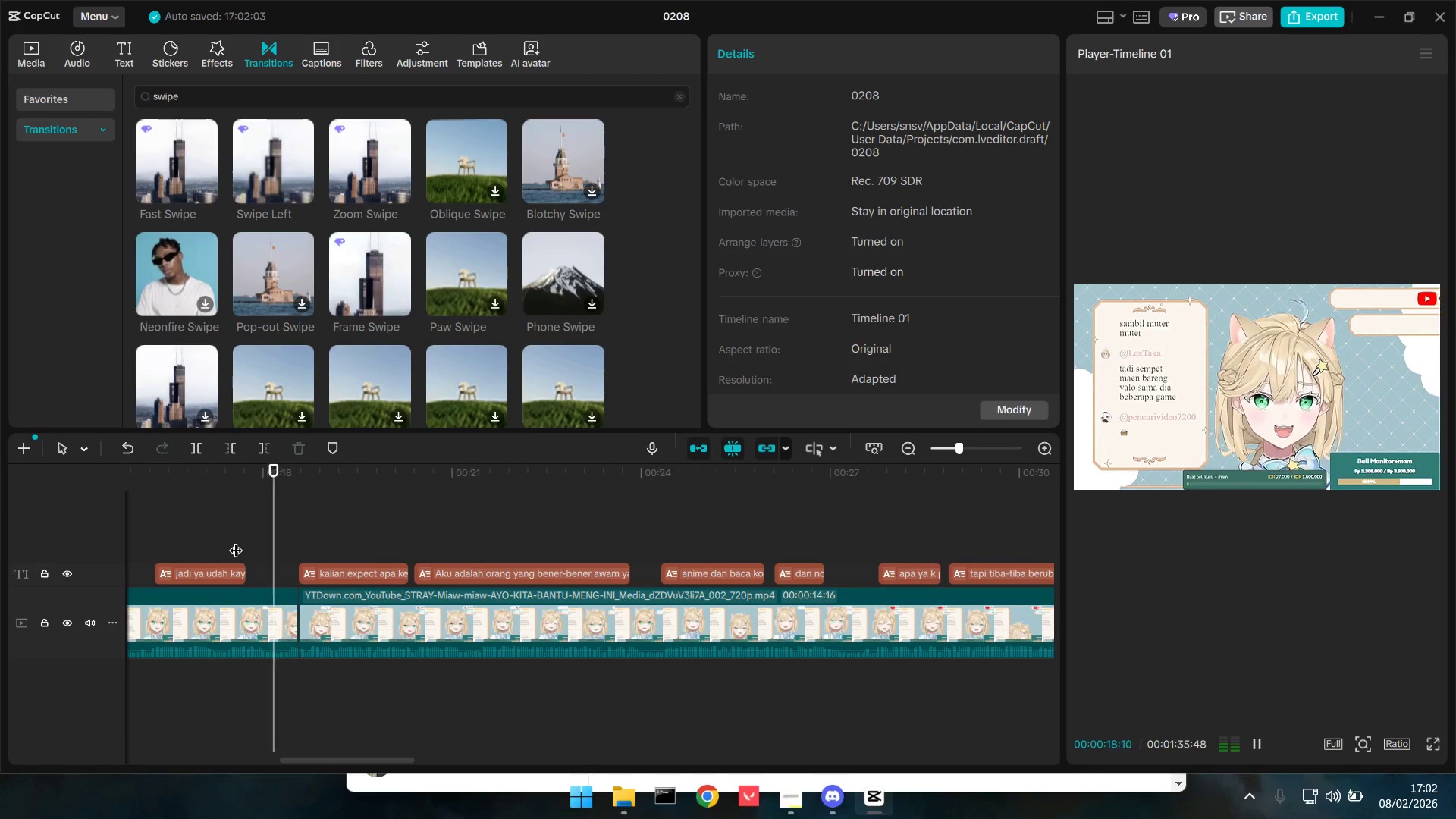 
key(Space)
 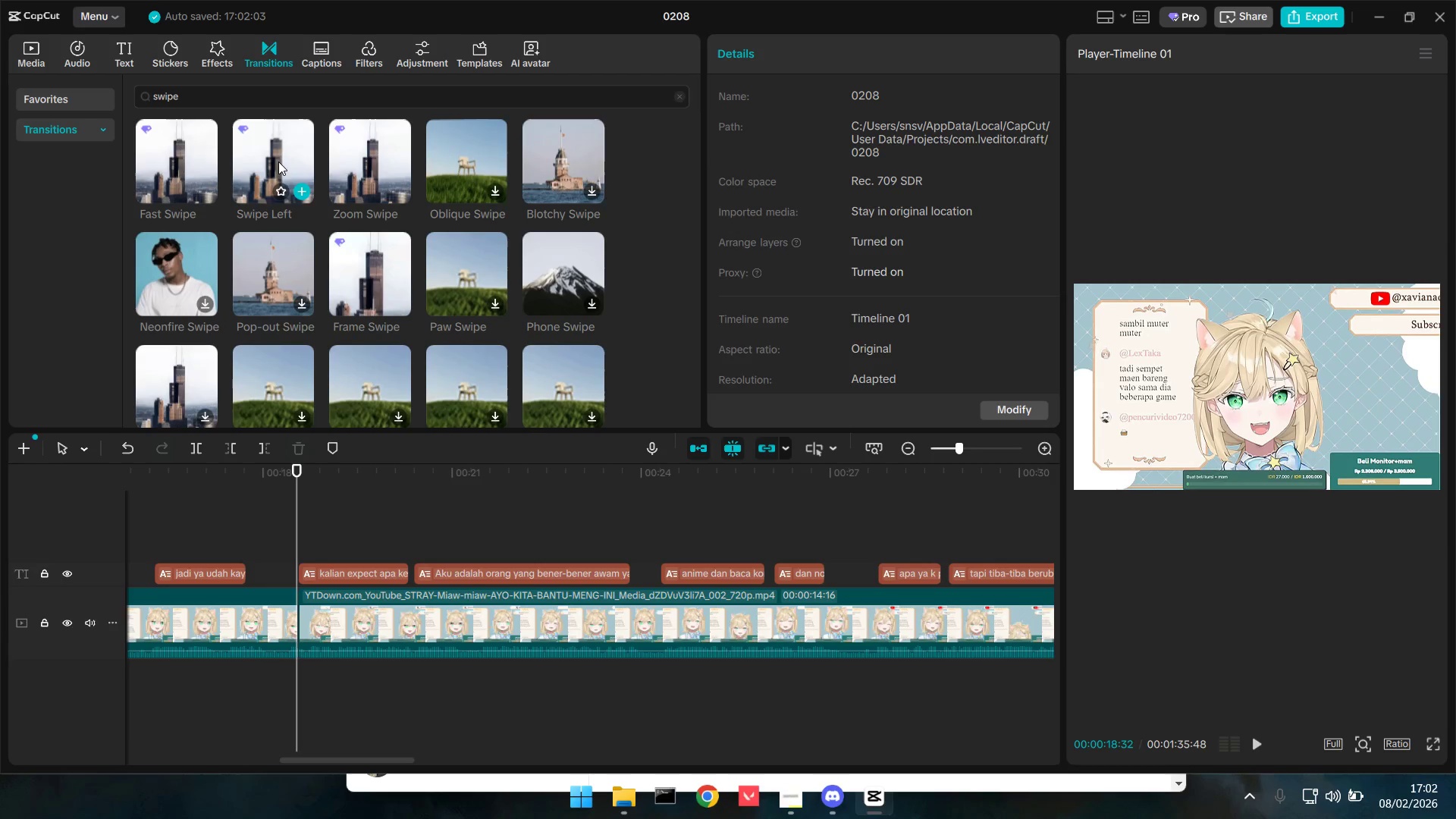 
left_click_drag(start_coordinate=[278, 162], to_coordinate=[262, 634])
 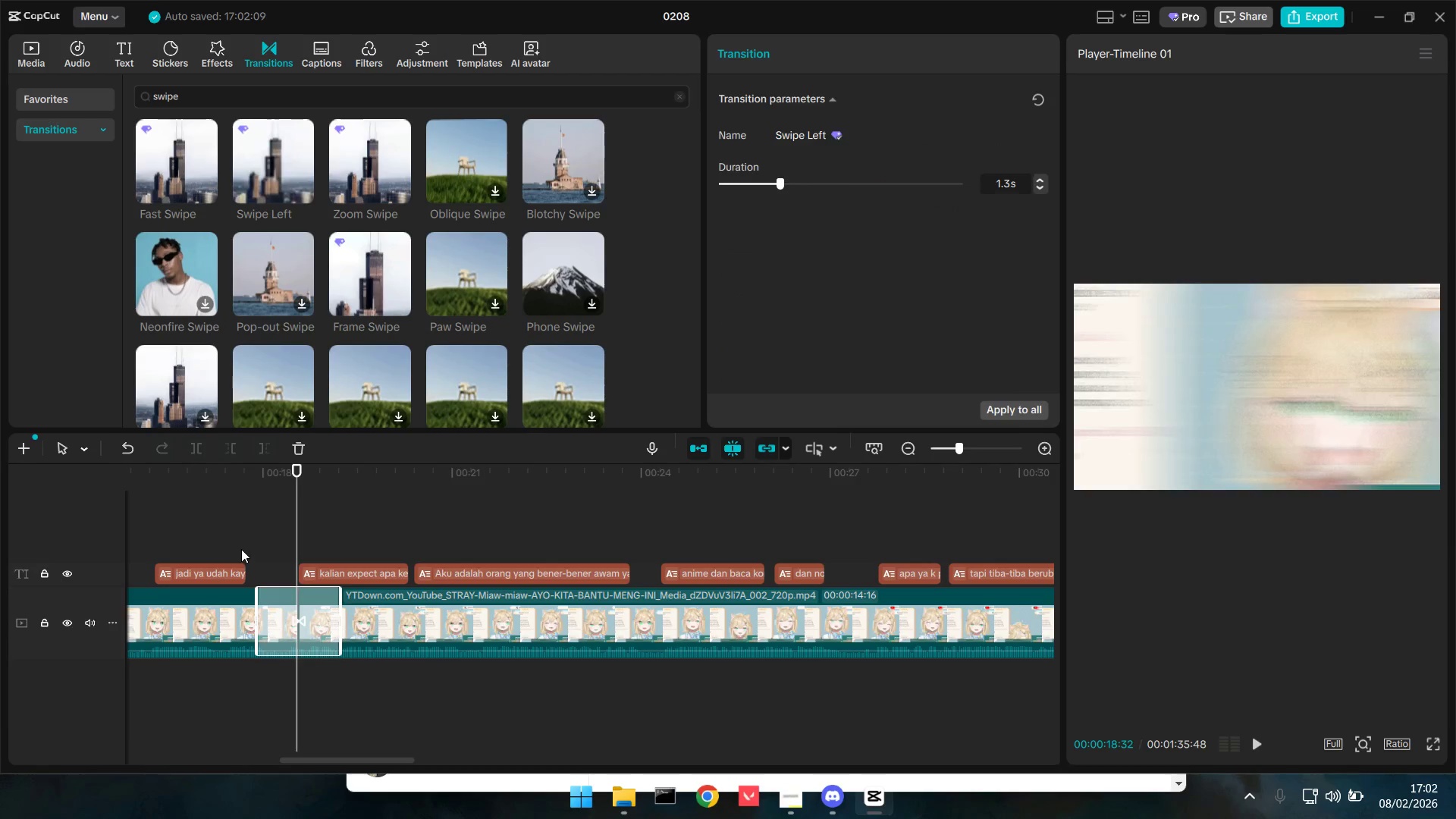 
key(Space)
 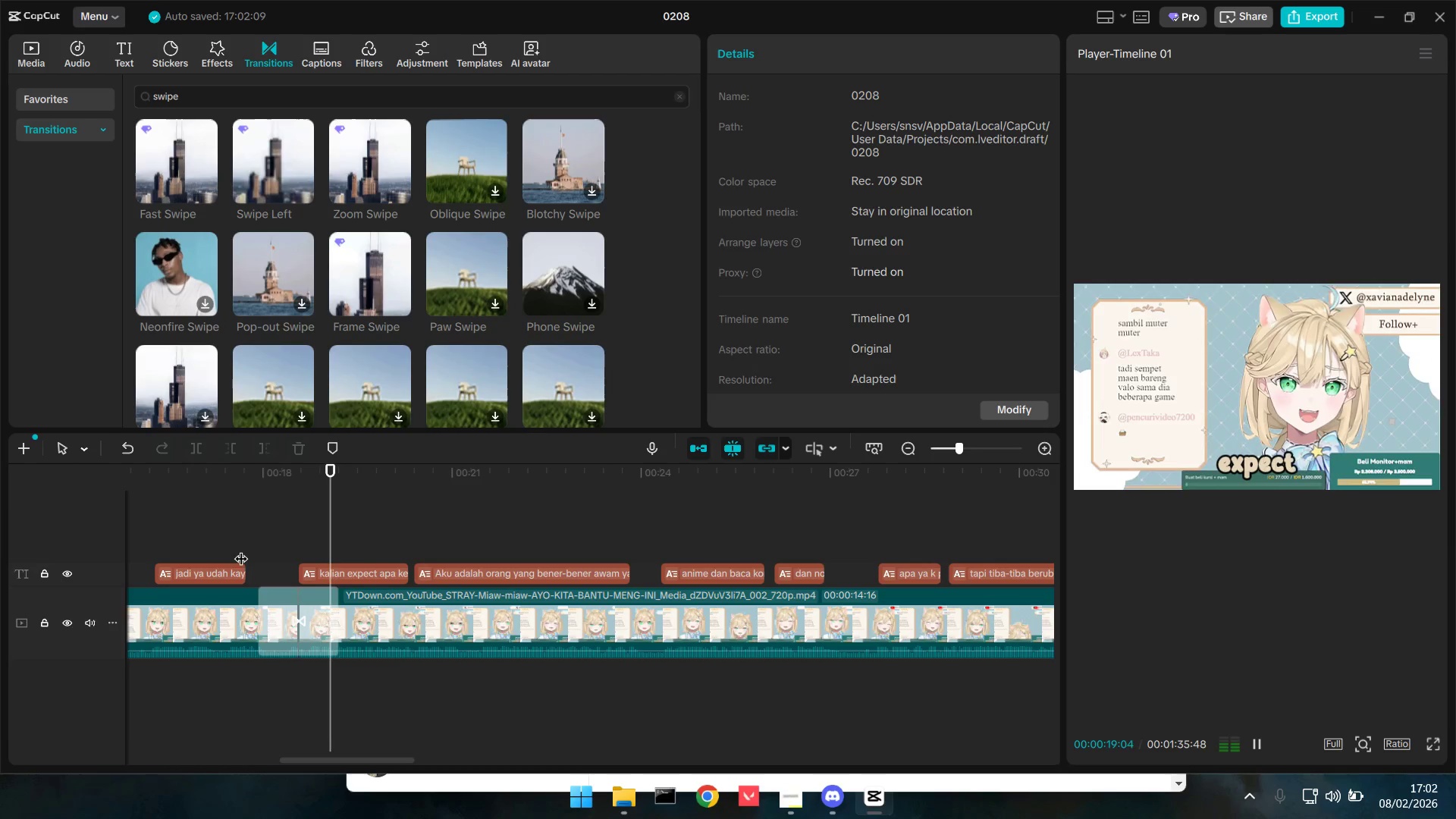 
left_click([244, 548])
 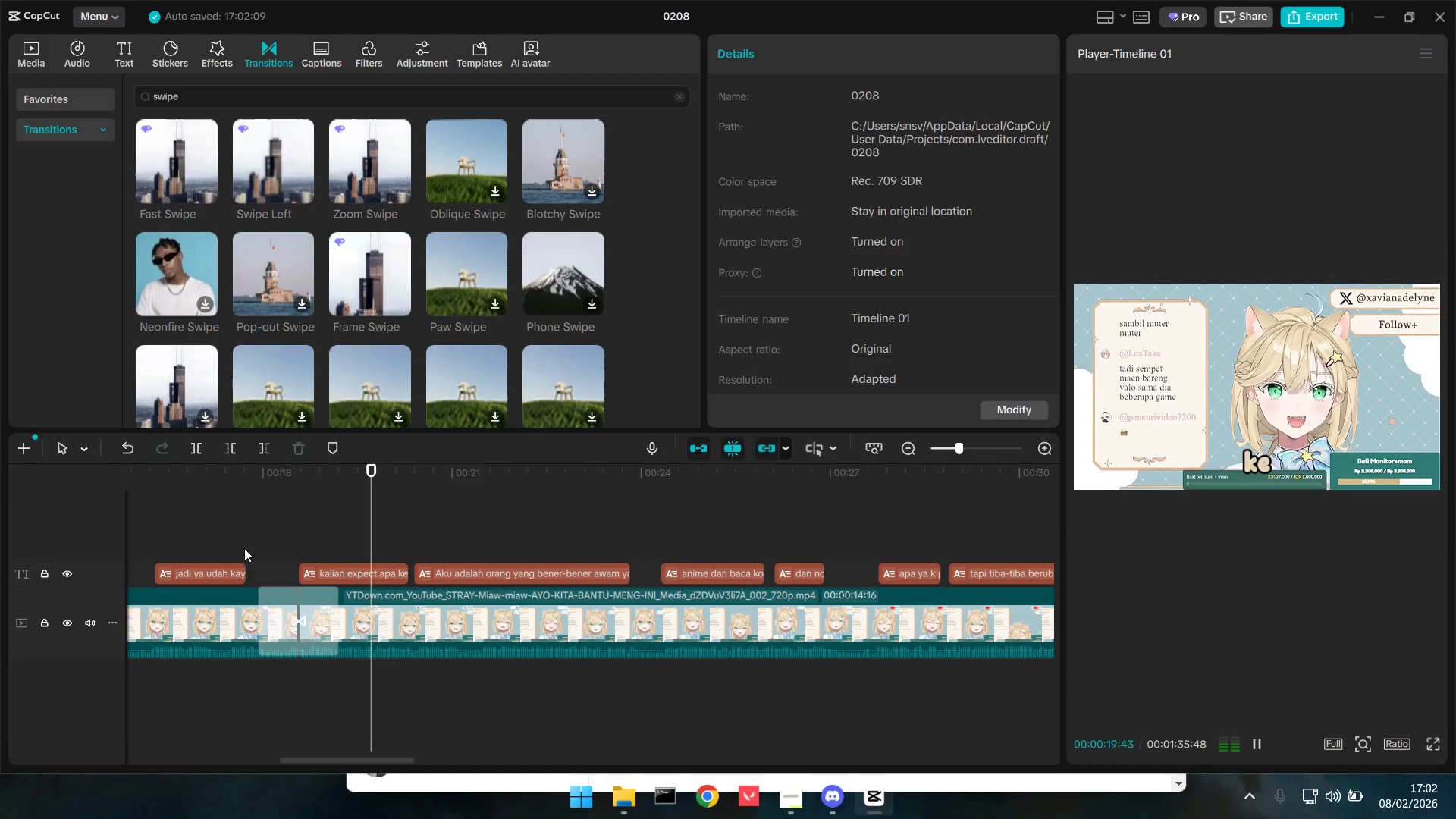 
key(Space)
 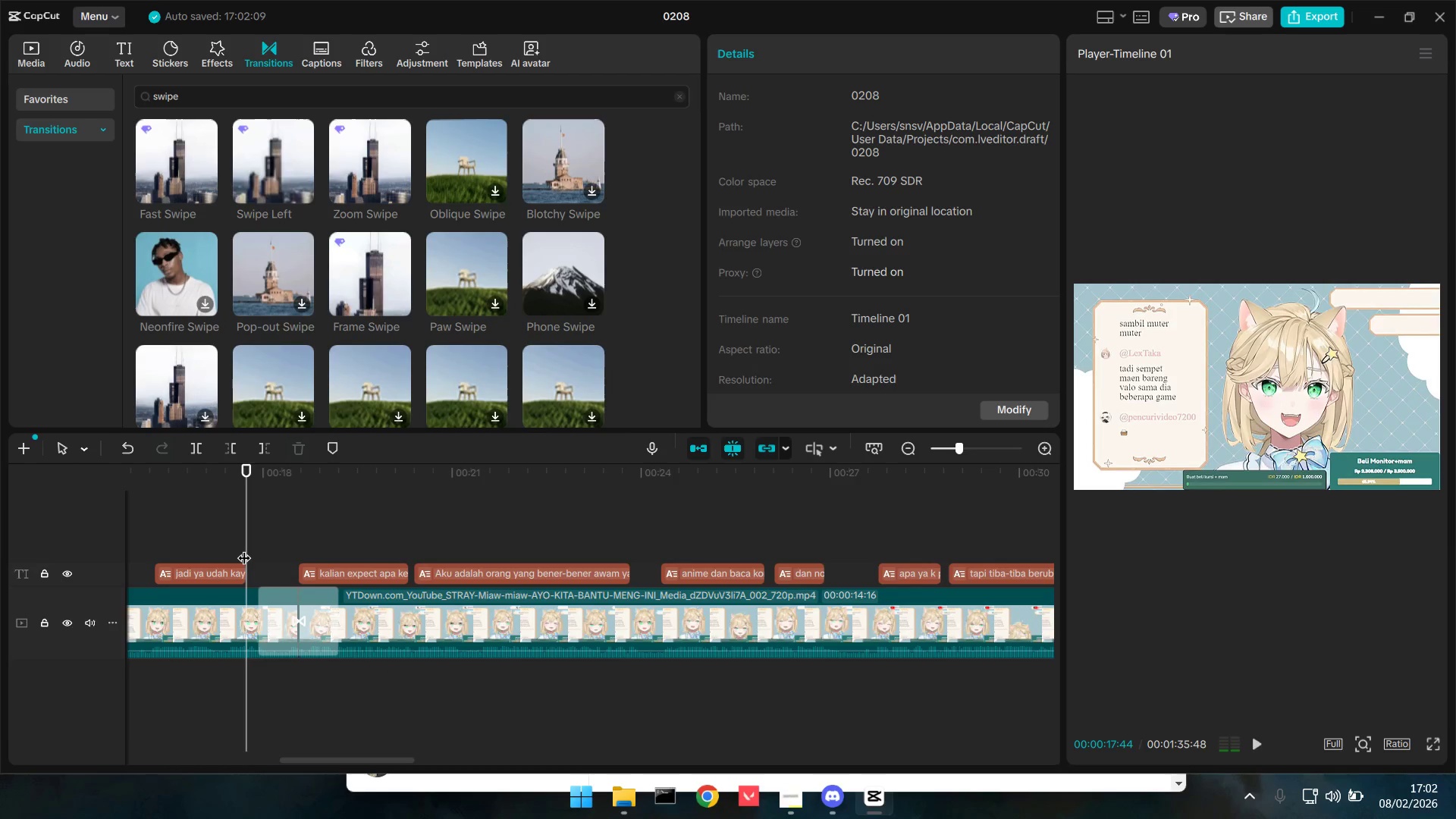 
key(Space)
 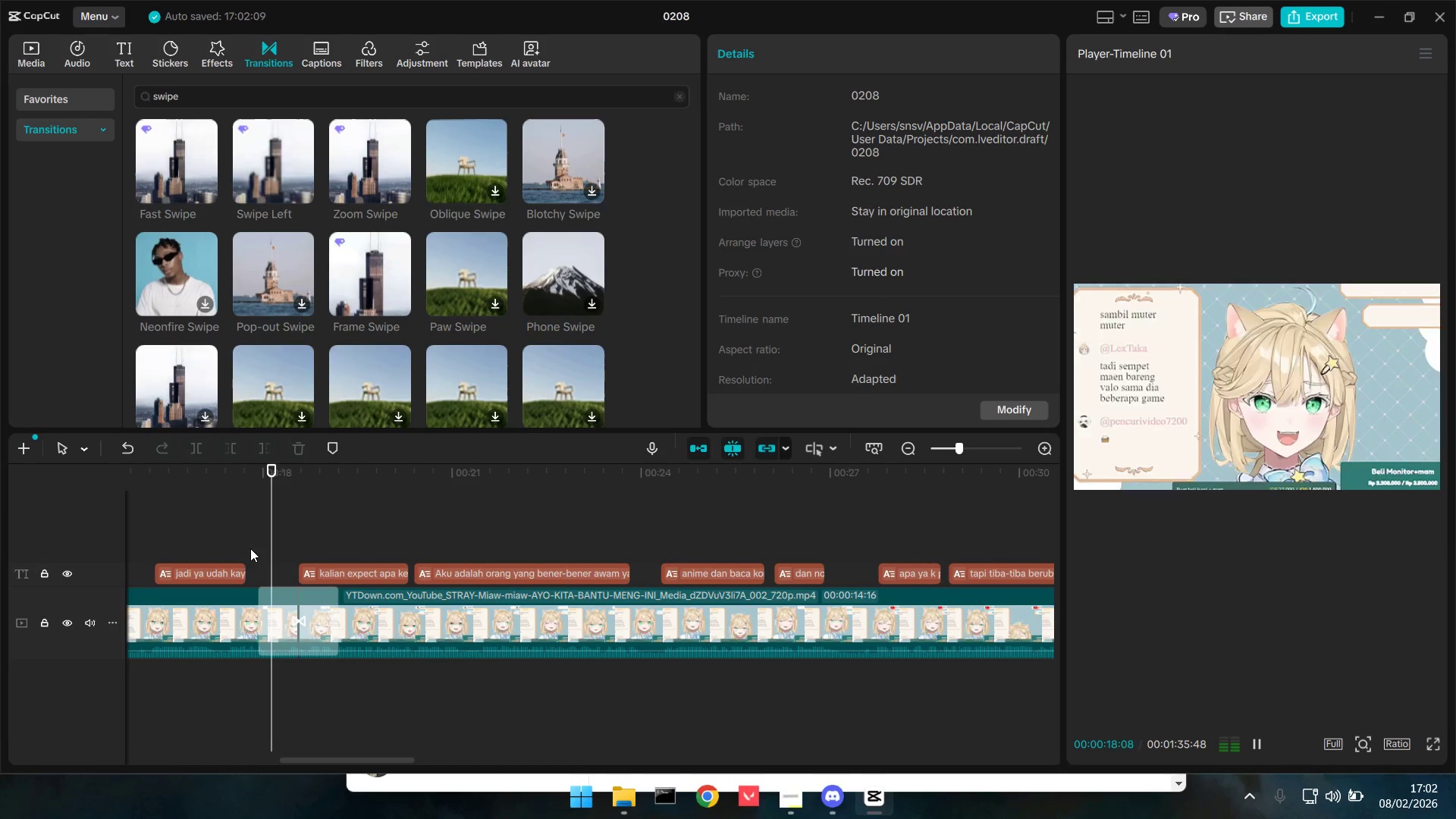 
key(Space)
 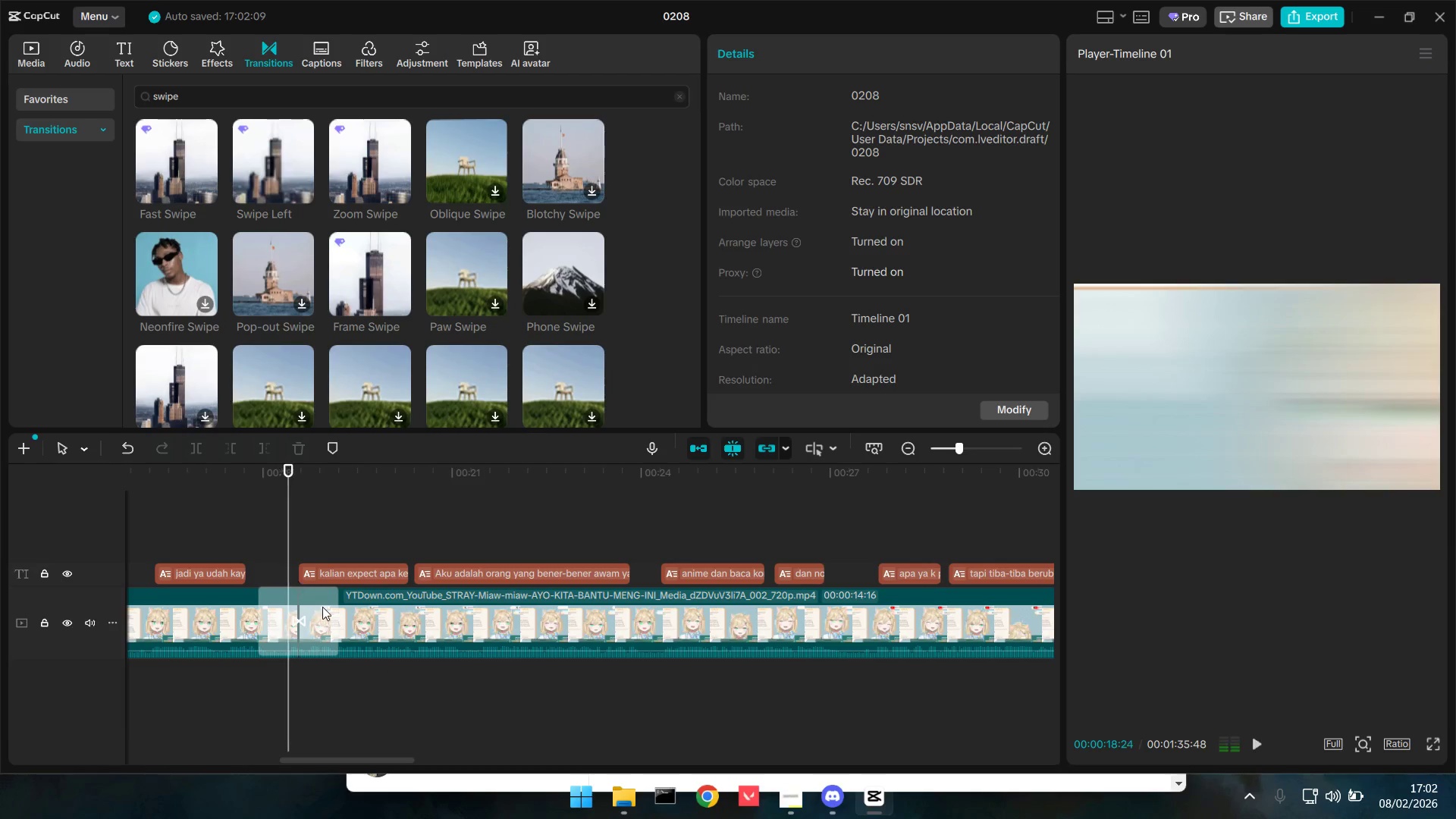 
left_click([324, 607])
 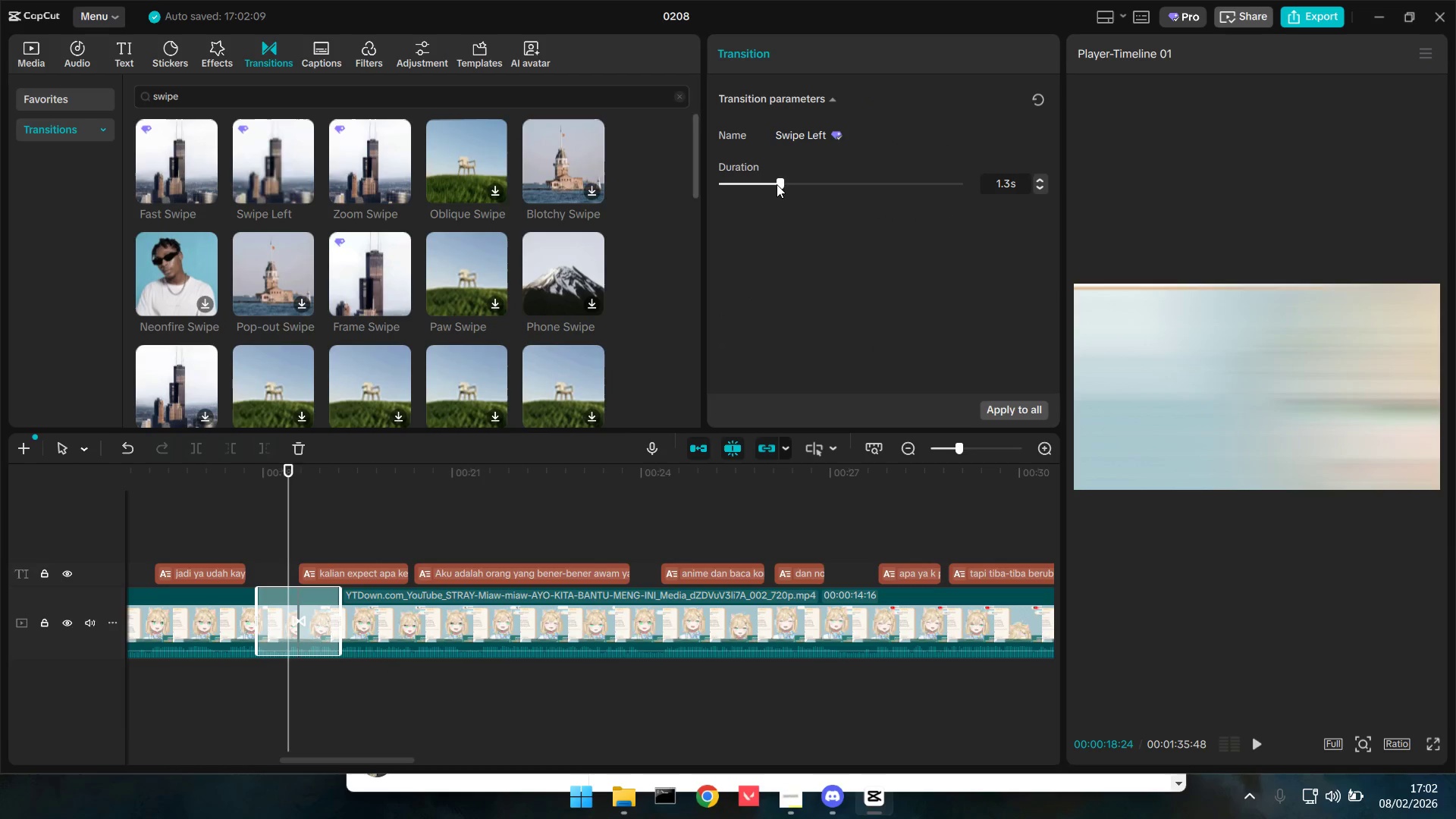 
left_click_drag(start_coordinate=[772, 180], to_coordinate=[753, 179])
 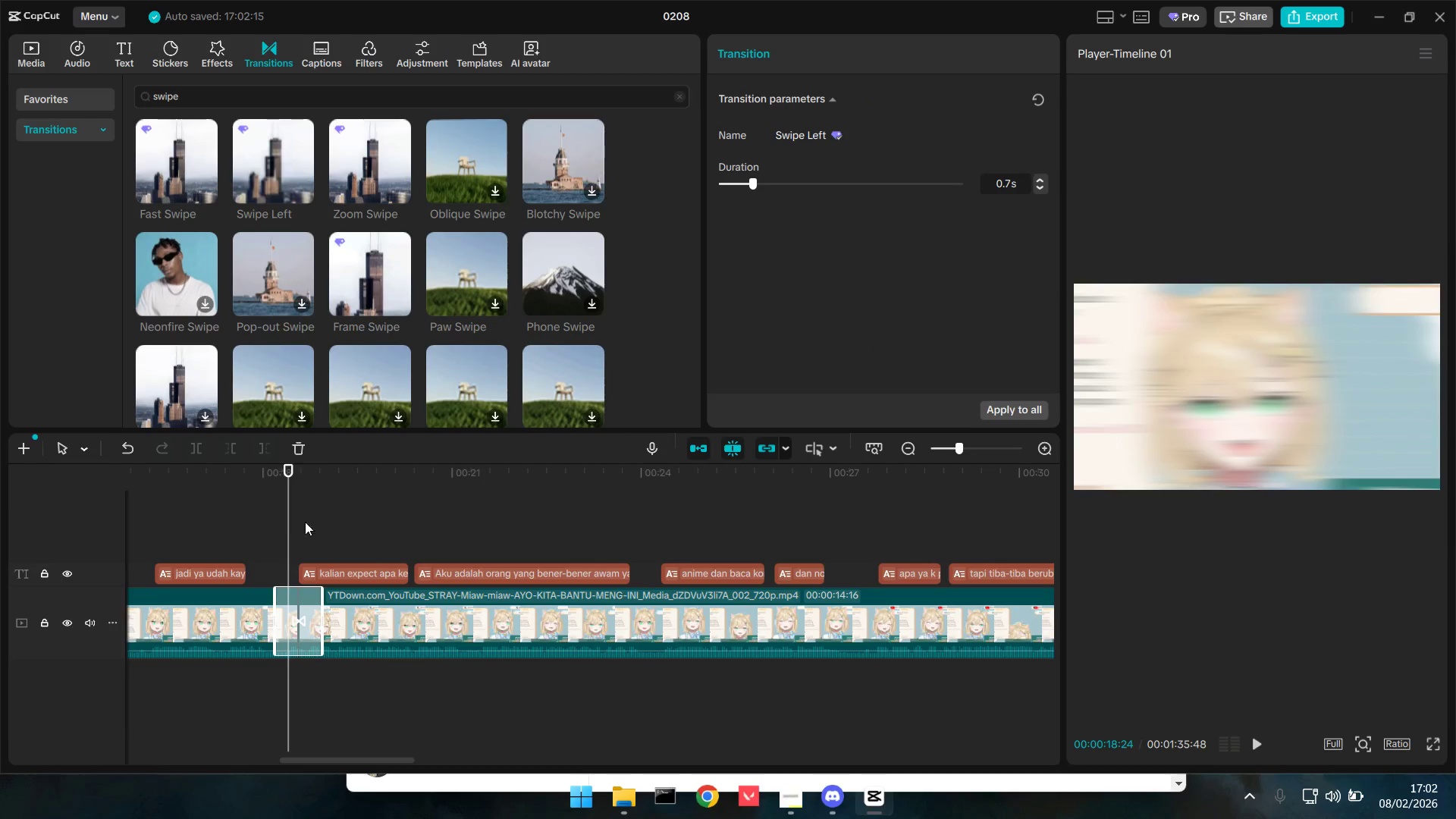 
left_click([259, 528])
 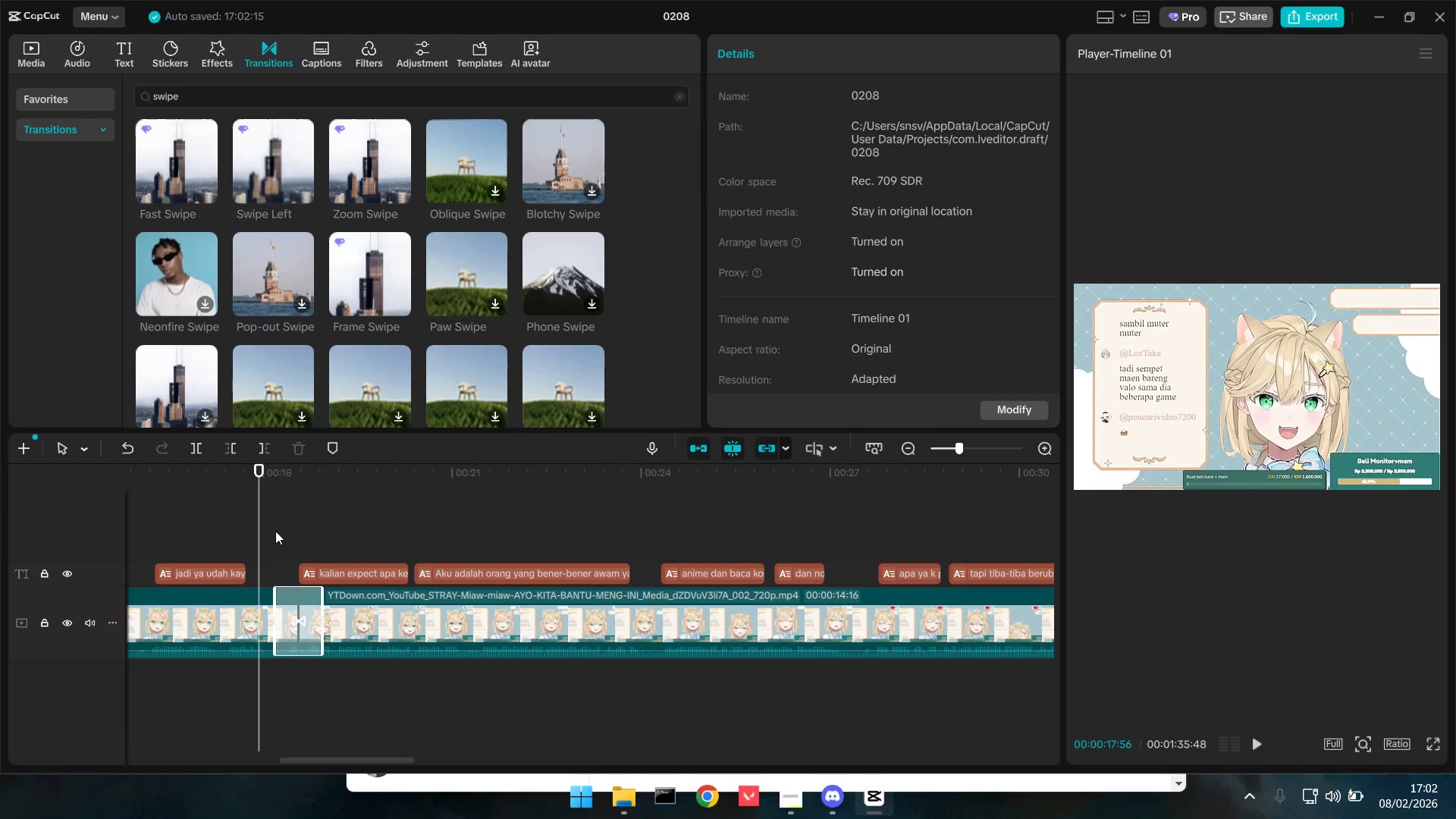 
key(Space)
 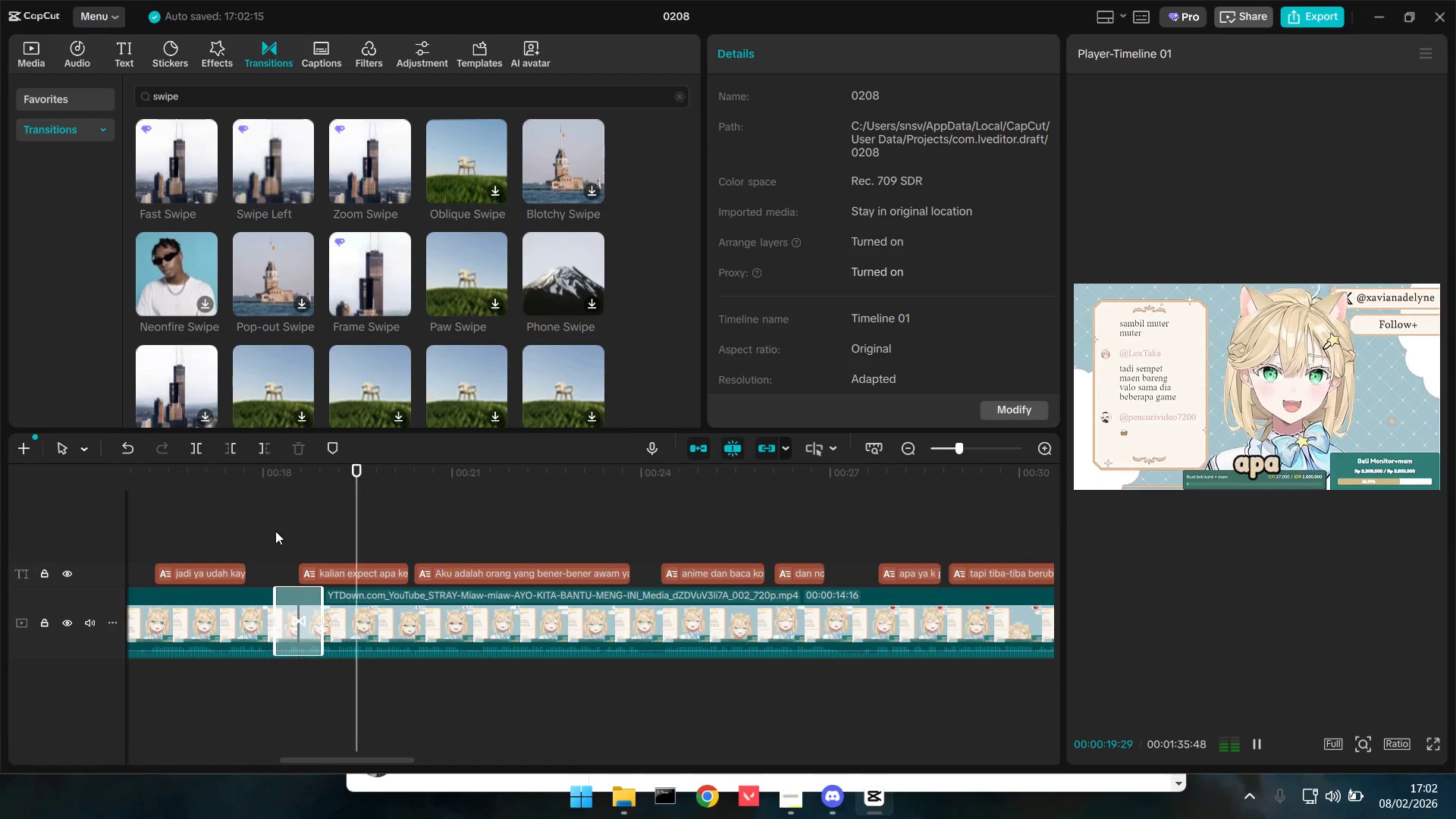 
key(Space)
 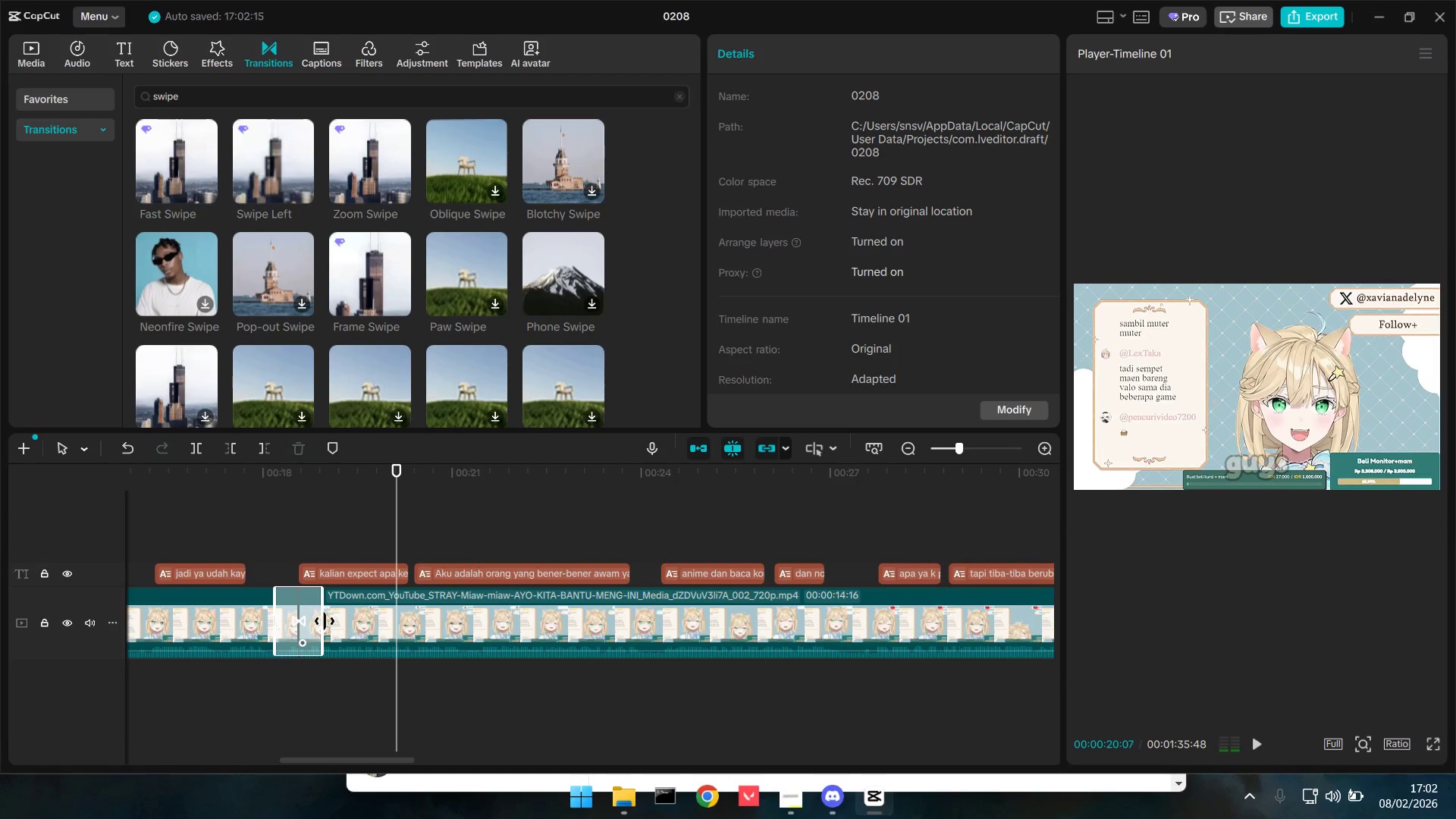 
left_click_drag(start_coordinate=[325, 621], to_coordinate=[309, 621])
 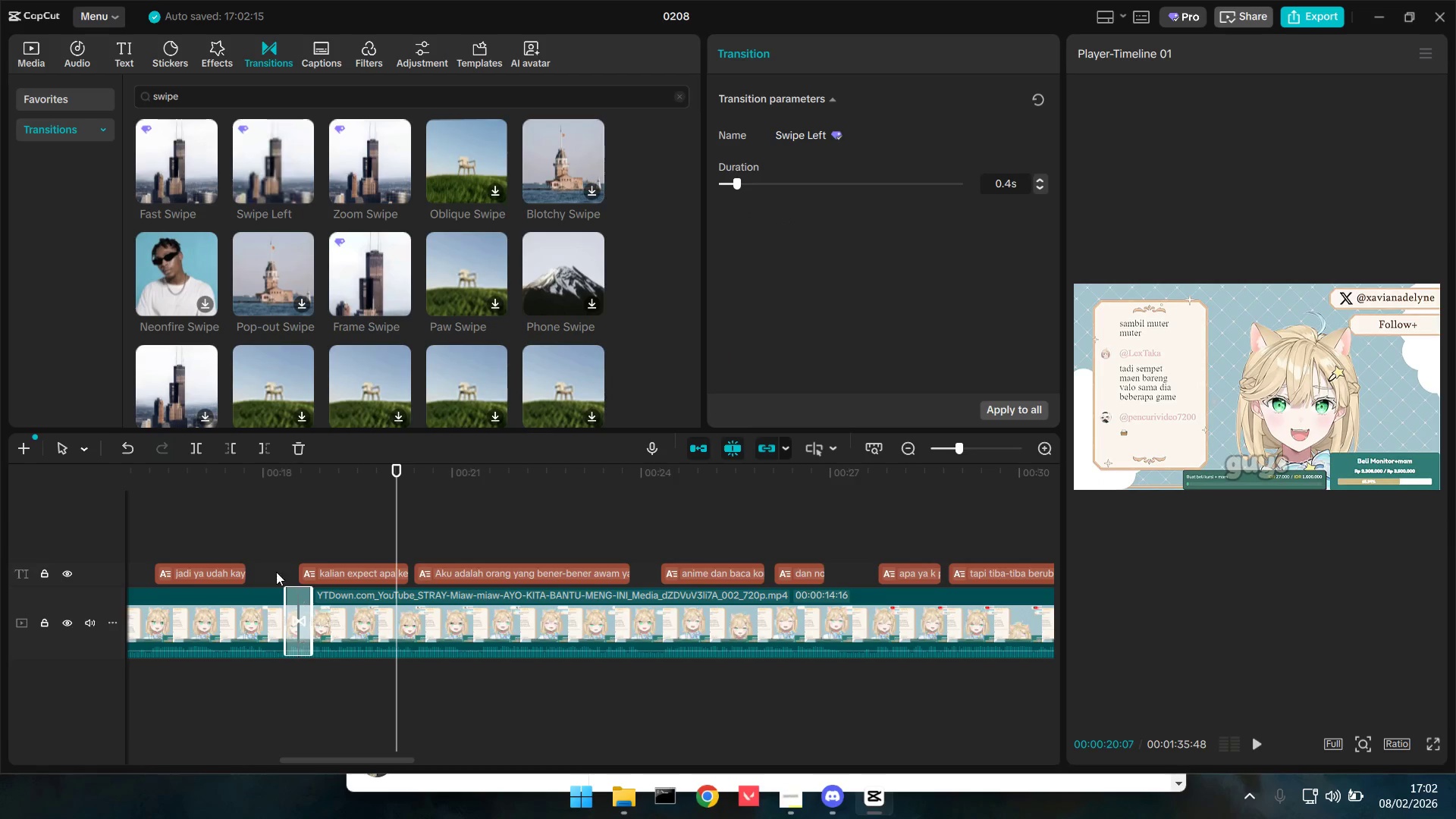 
double_click([275, 554])
 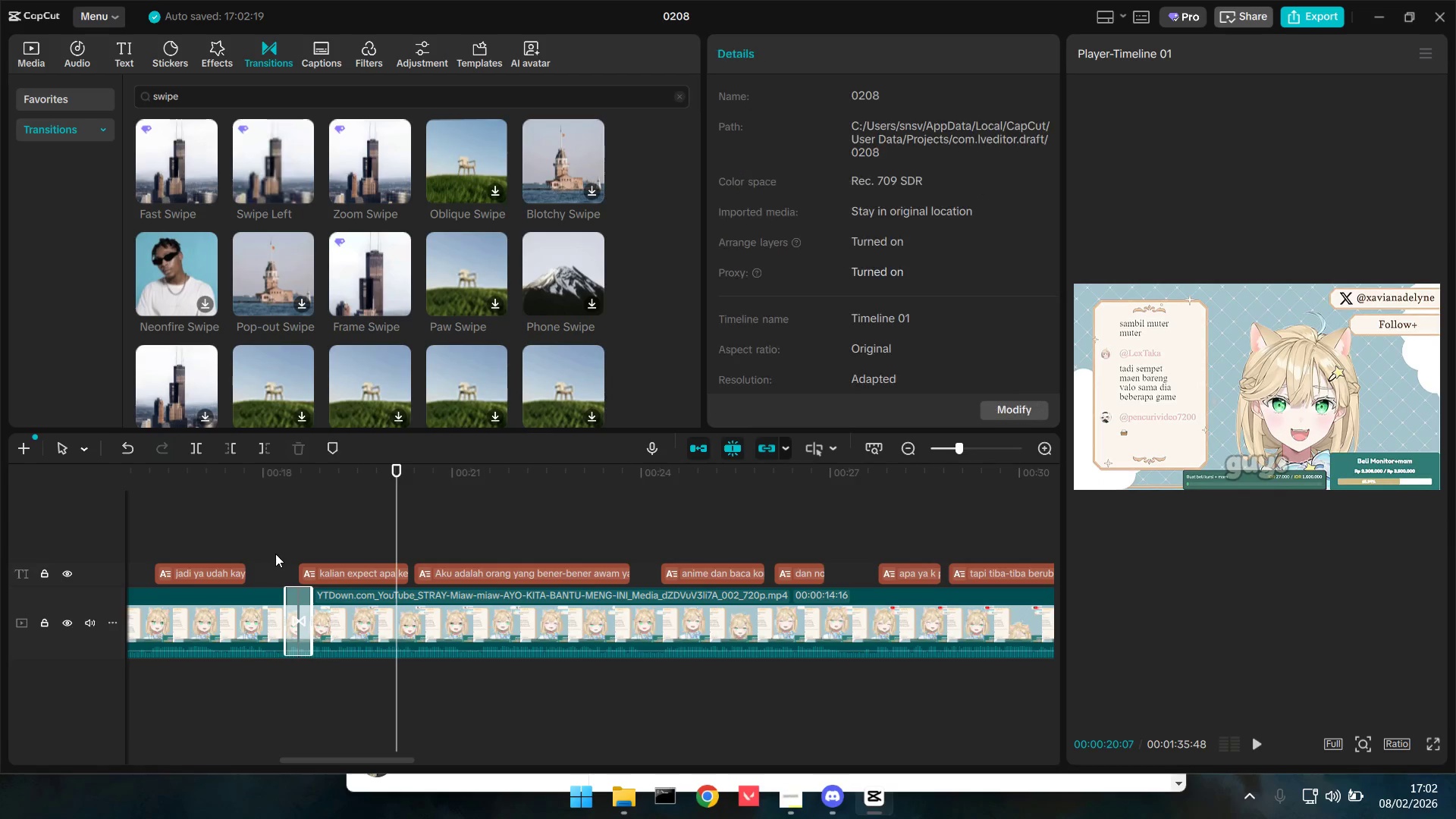 
key(Space)
 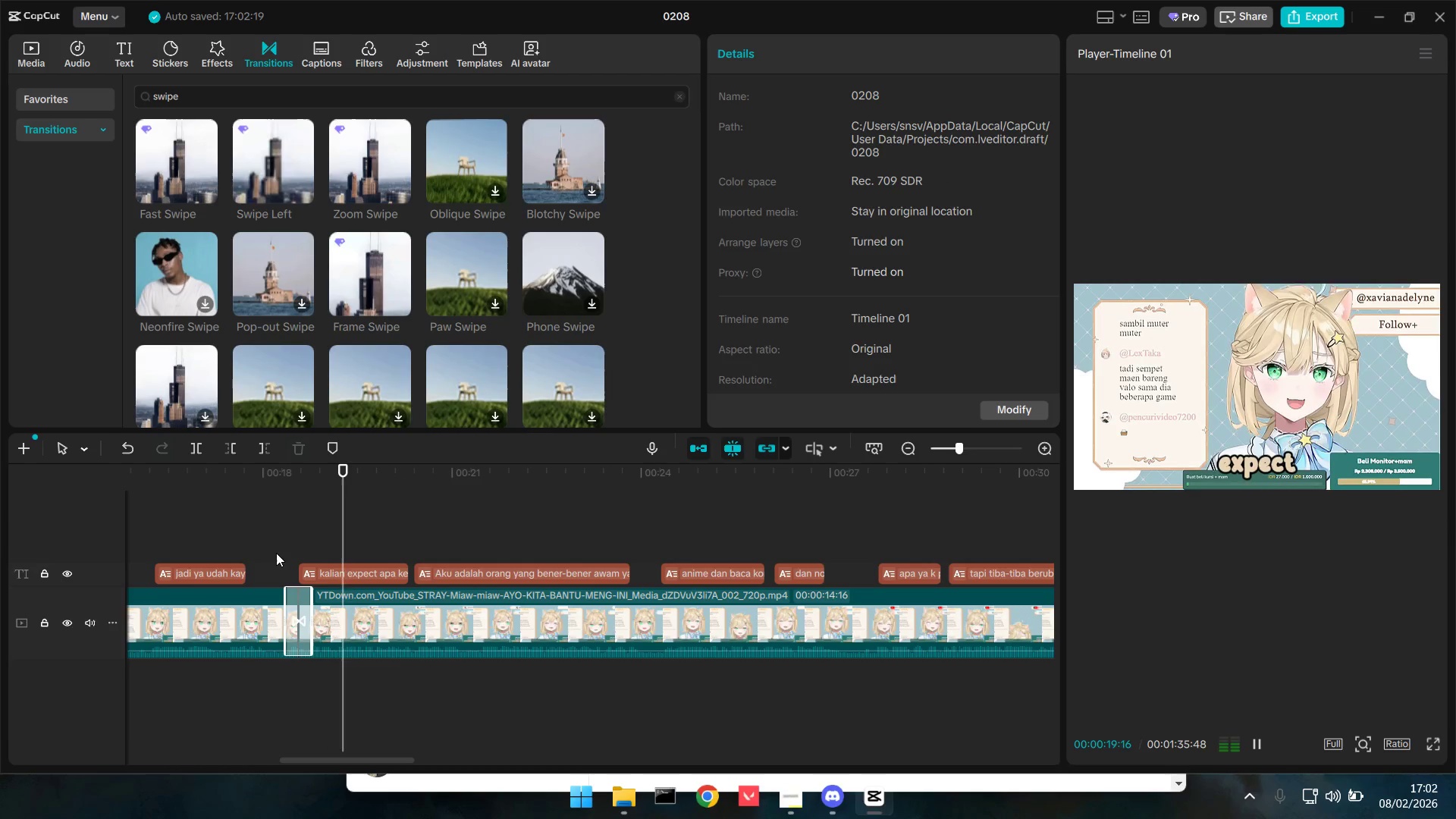 
left_click([256, 549])
 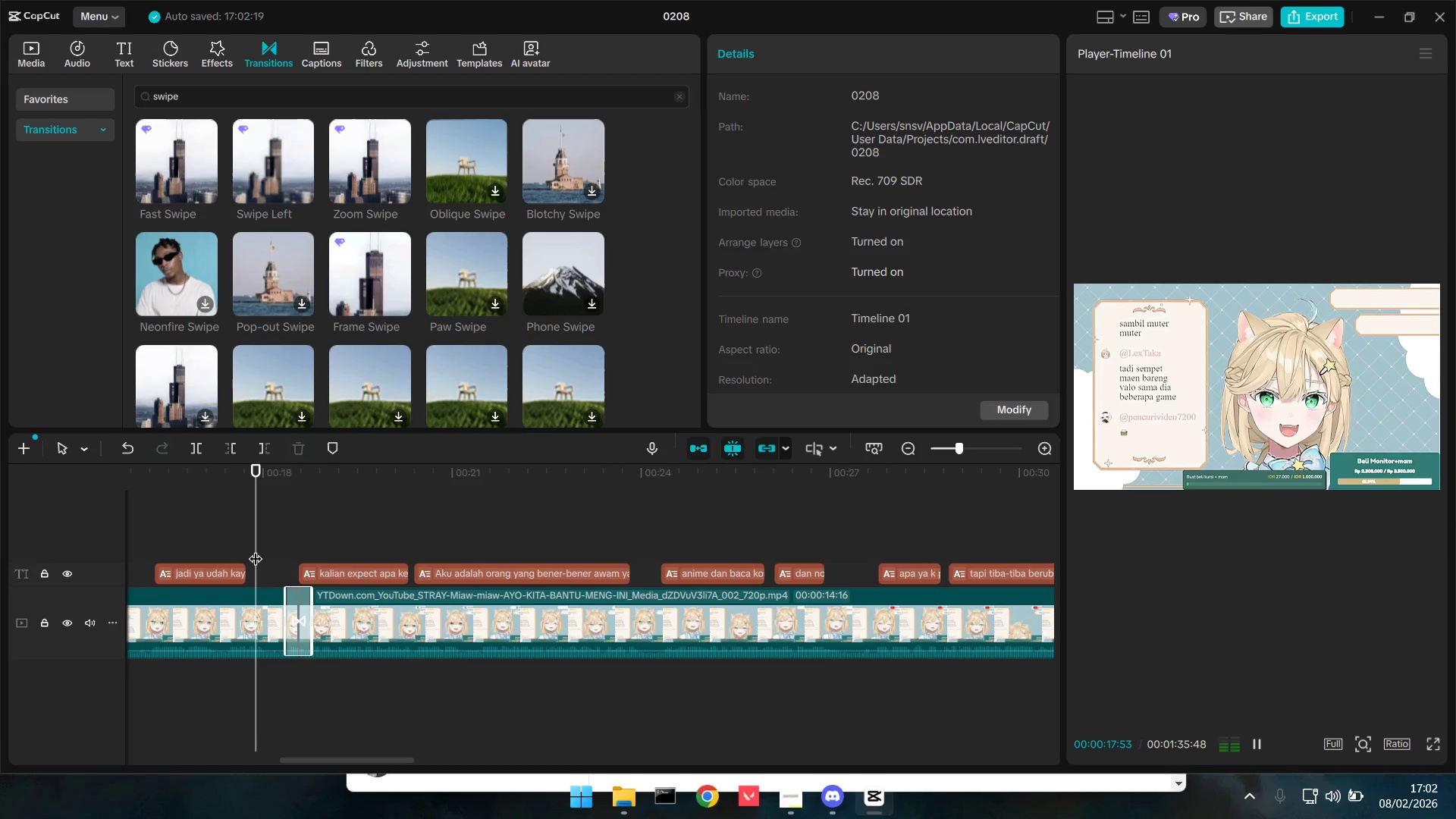 
key(Space)
 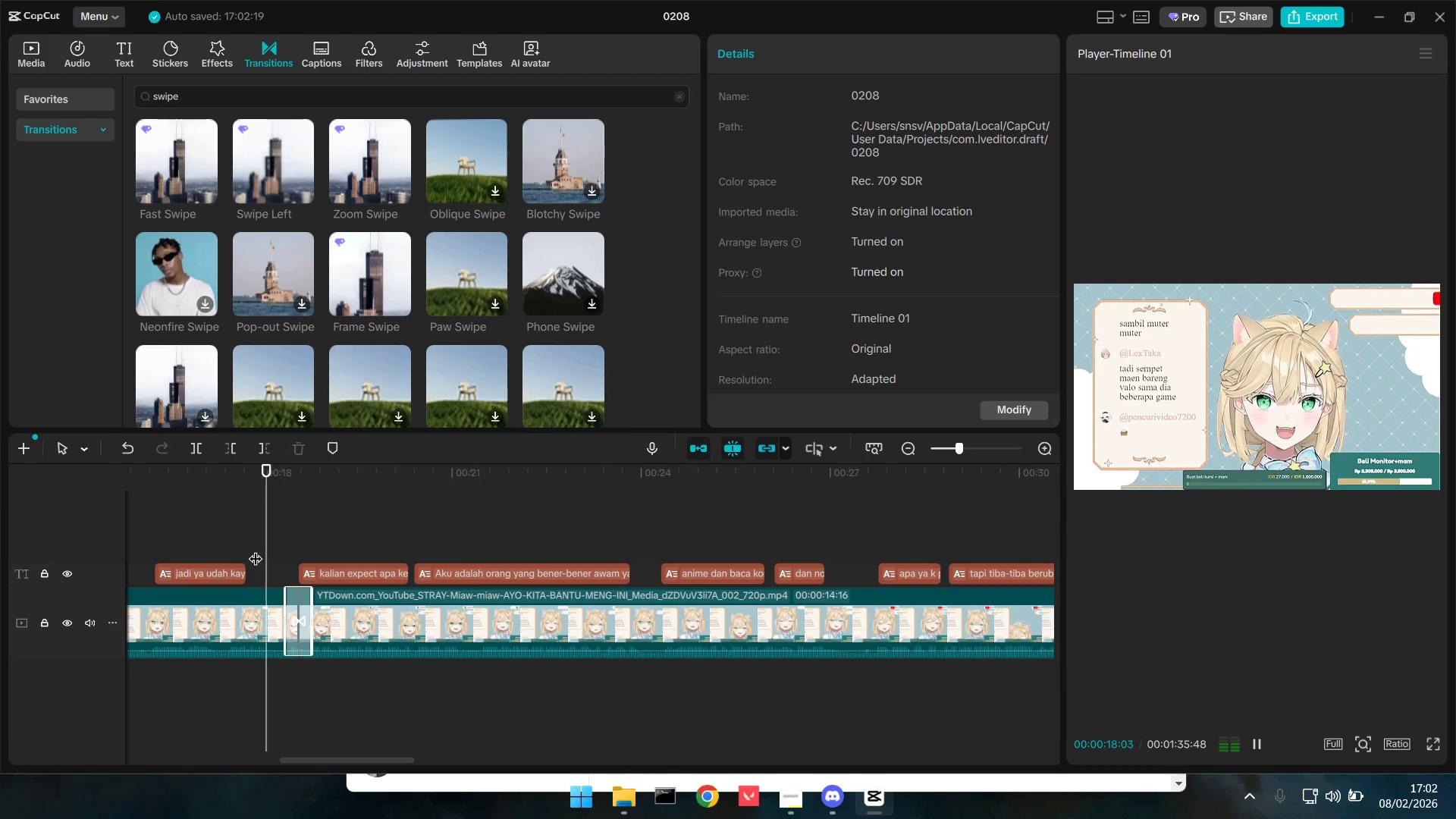 
key(Space)
 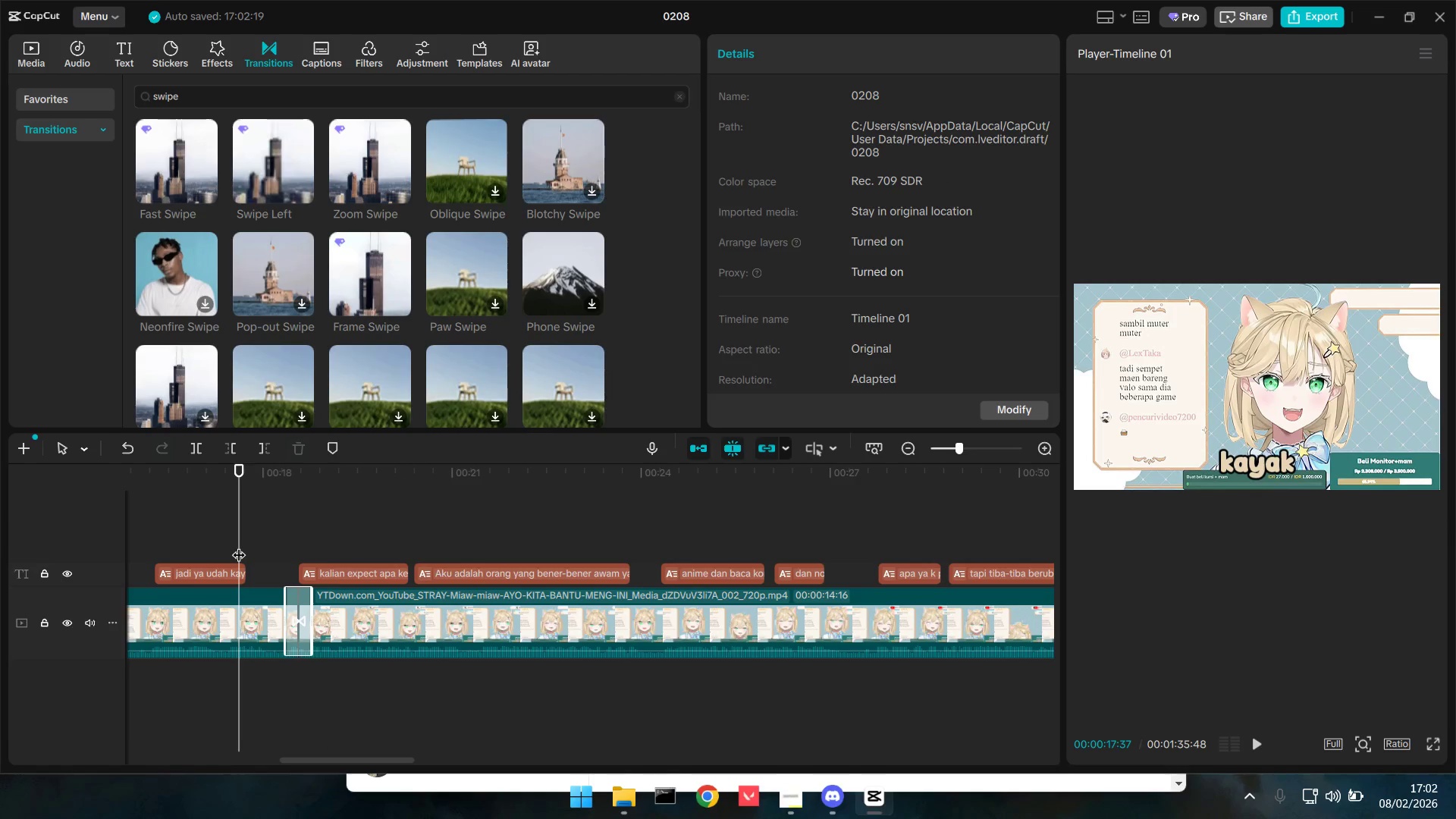 
left_click_drag(start_coordinate=[239, 545], to_coordinate=[243, 548])
 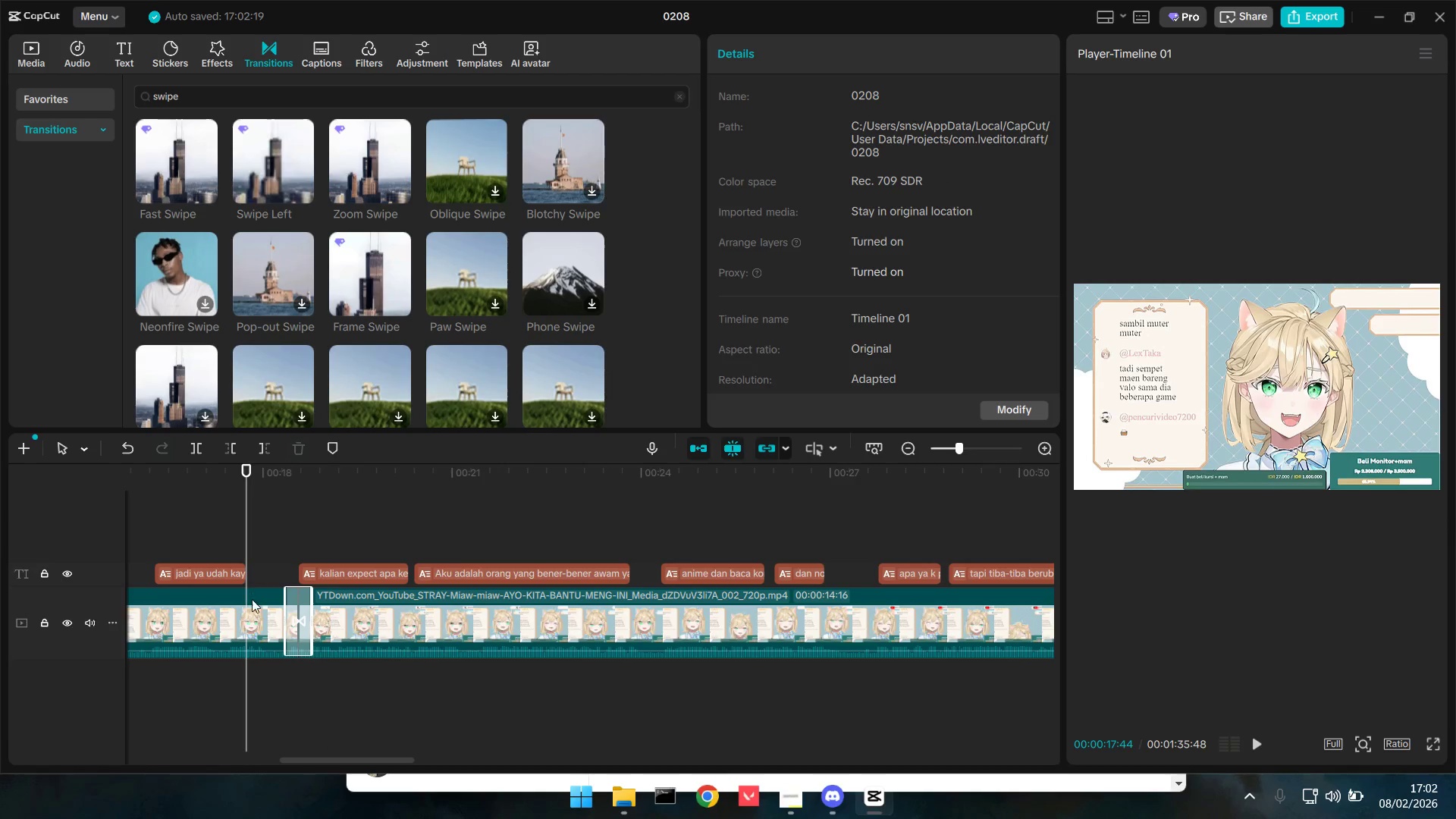 
triple_click([252, 599])
 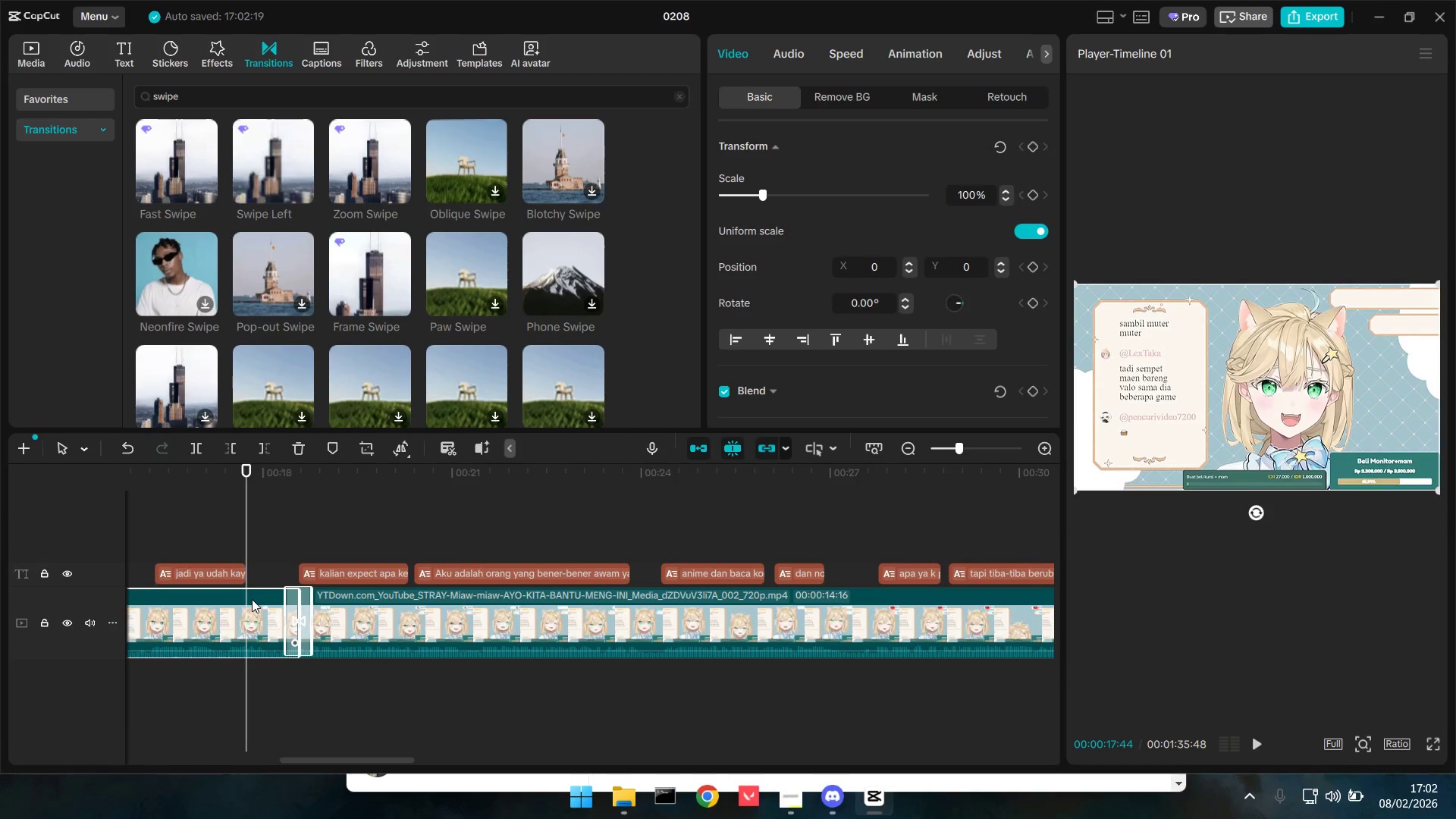 
key(Space)
 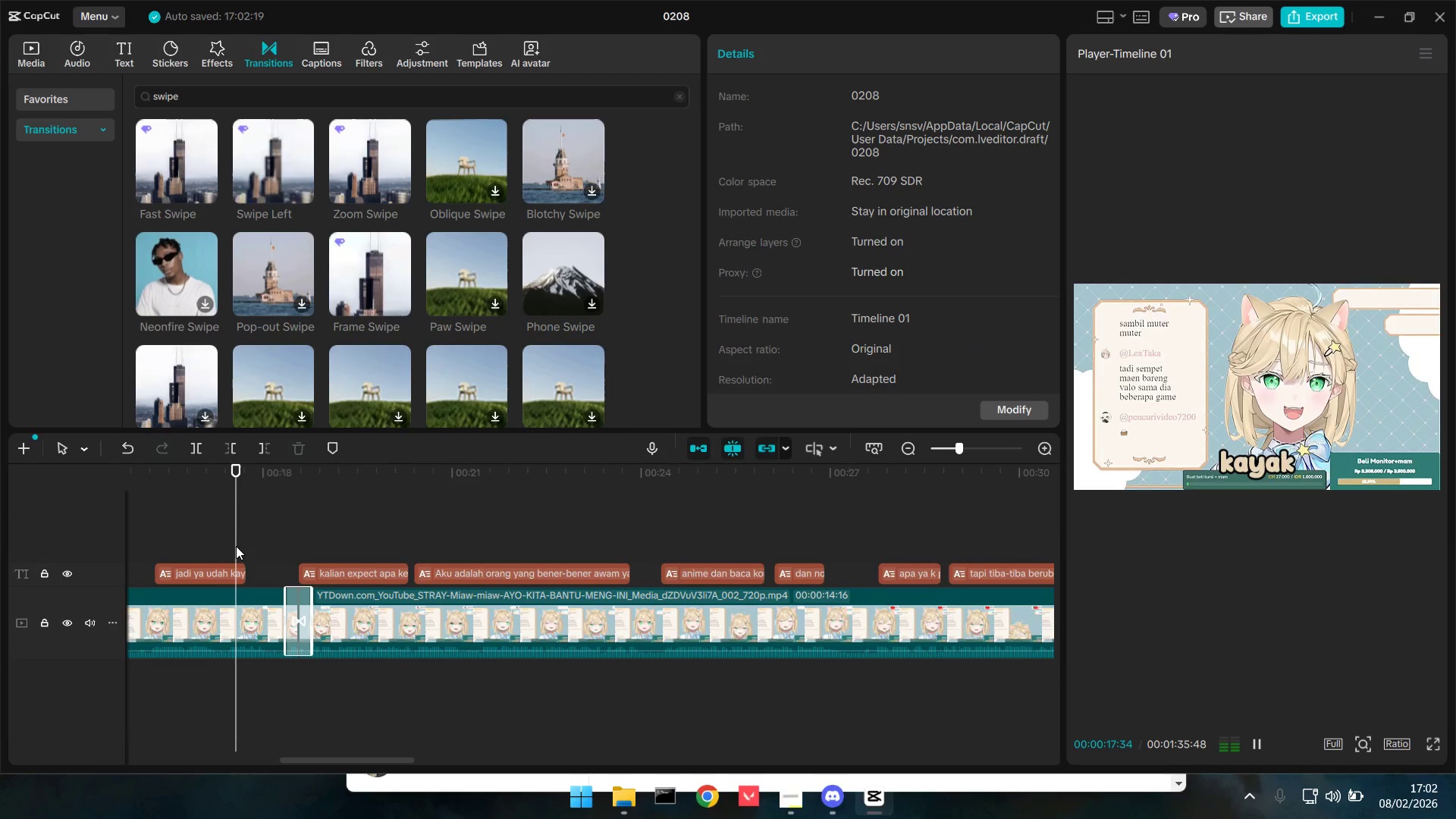 
left_click_drag(start_coordinate=[237, 546], to_coordinate=[246, 549])
 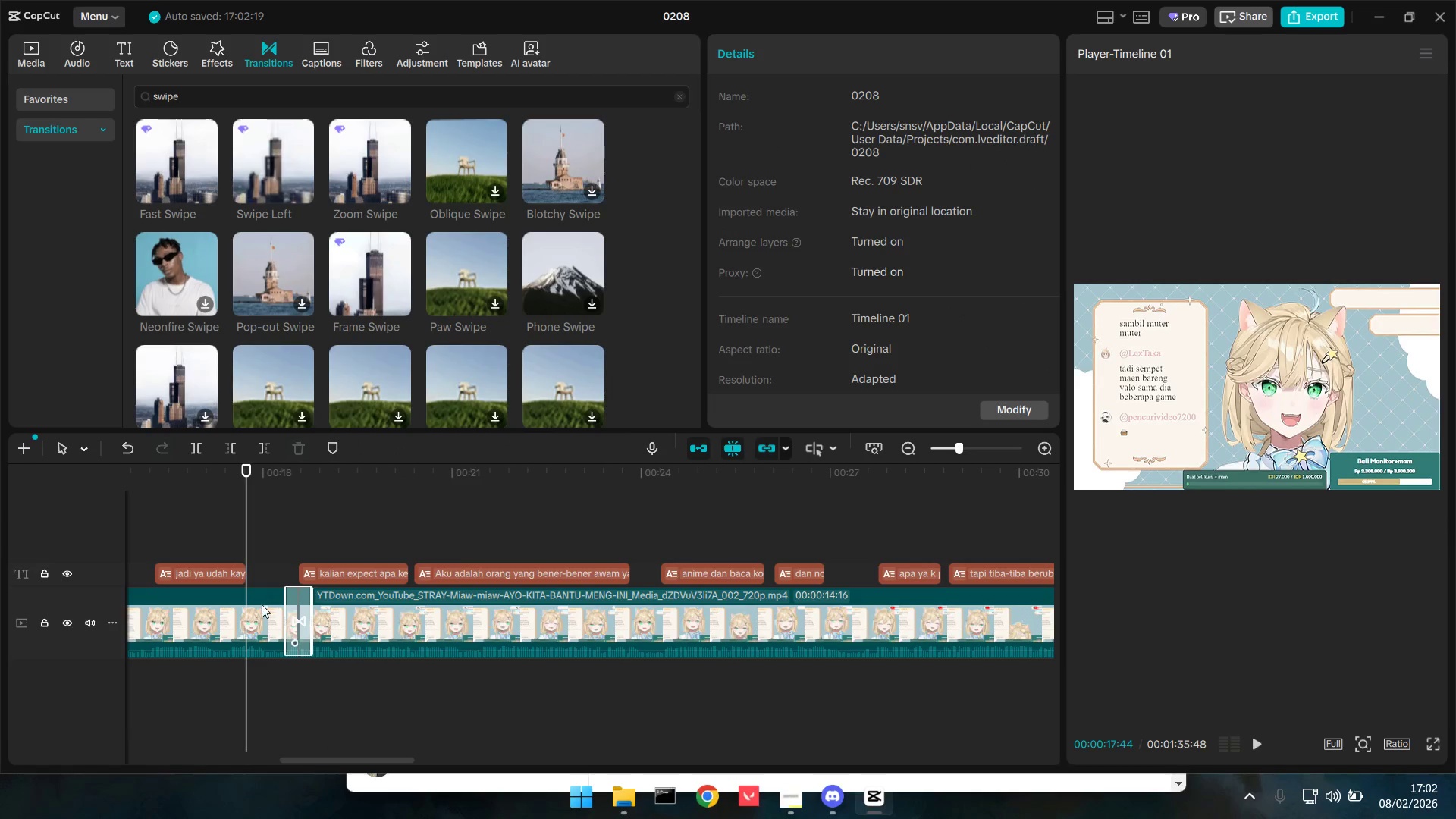 
triple_click([262, 608])
 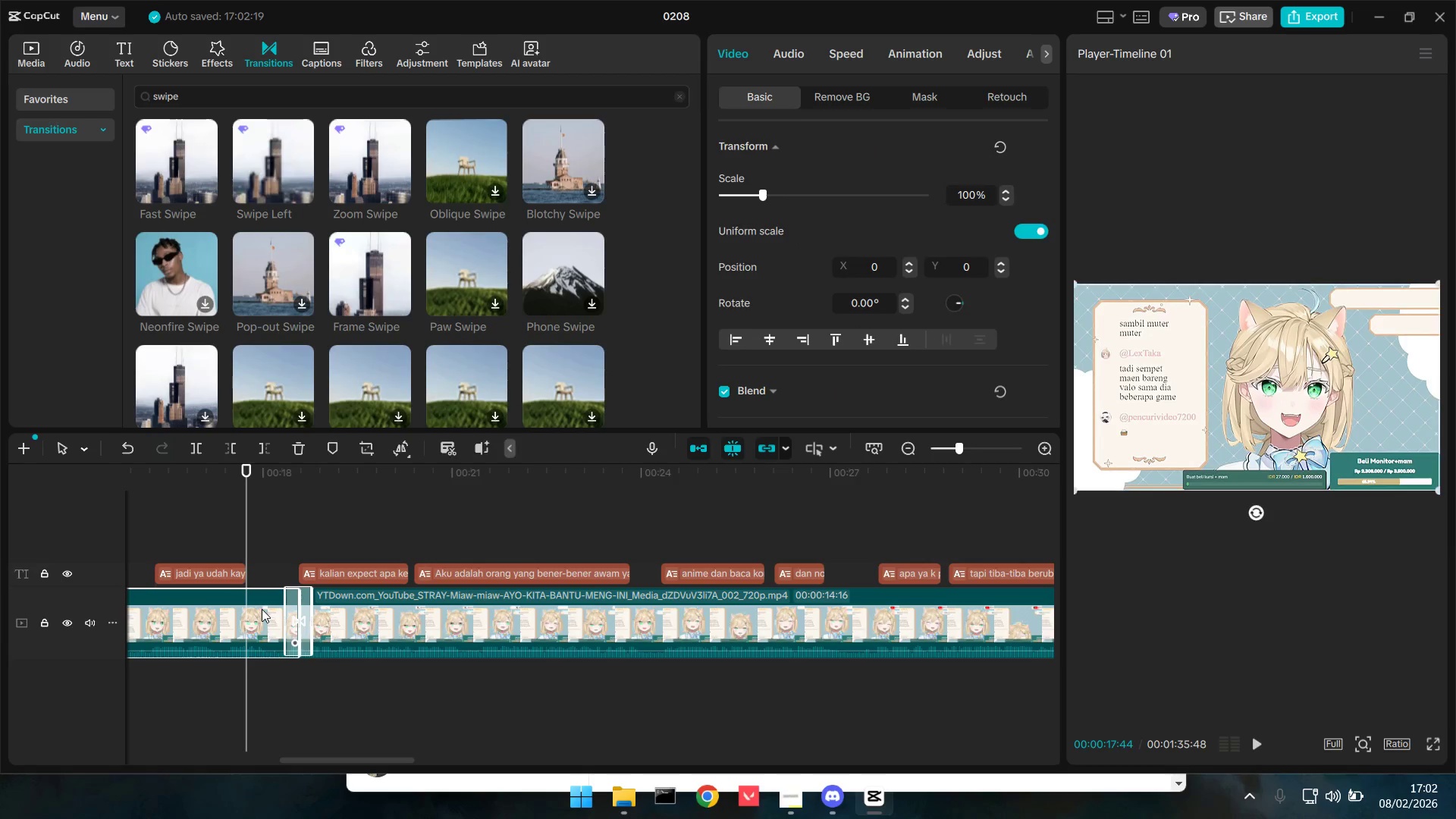 
key(W)
 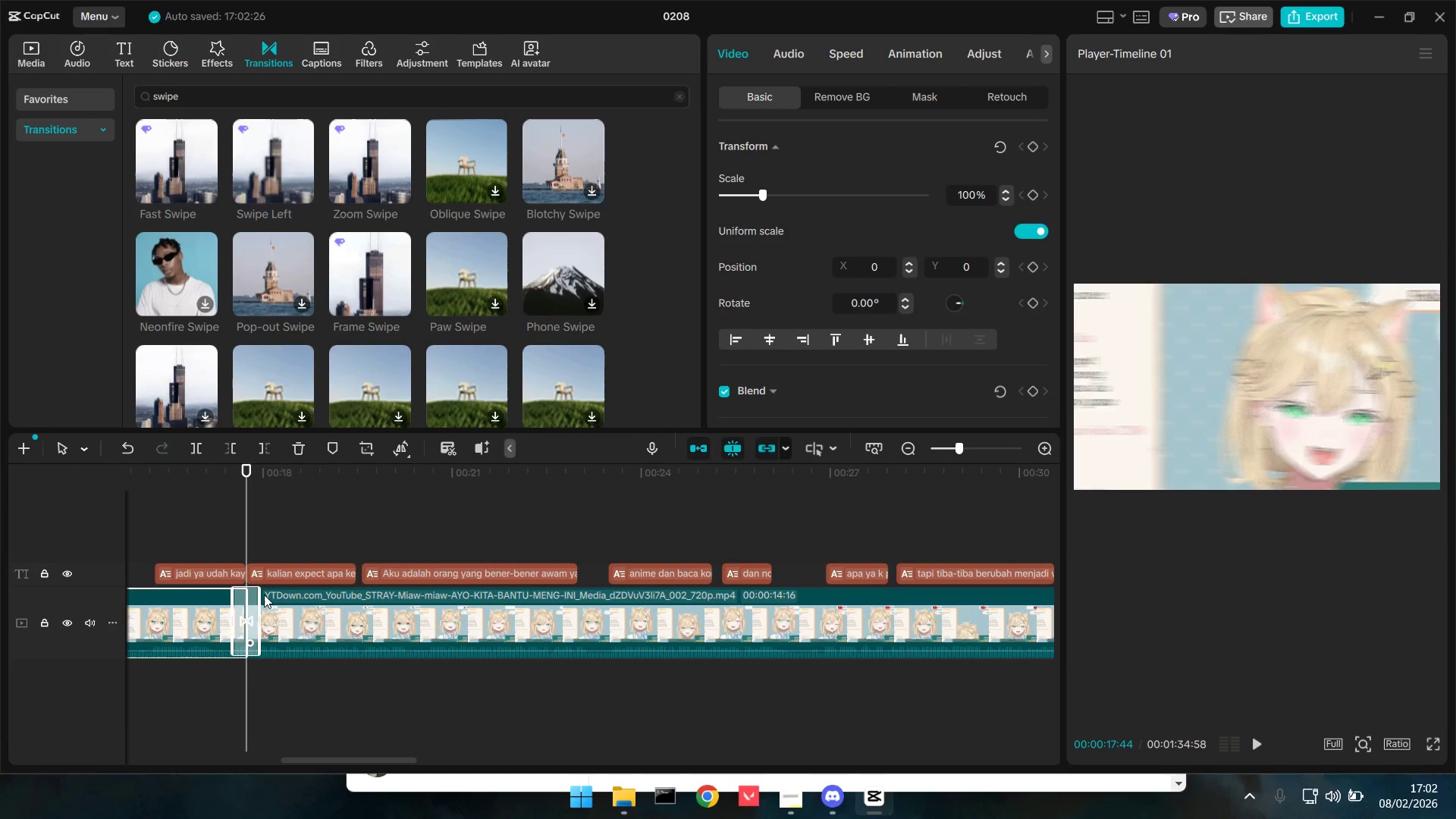 
left_click([219, 543])
 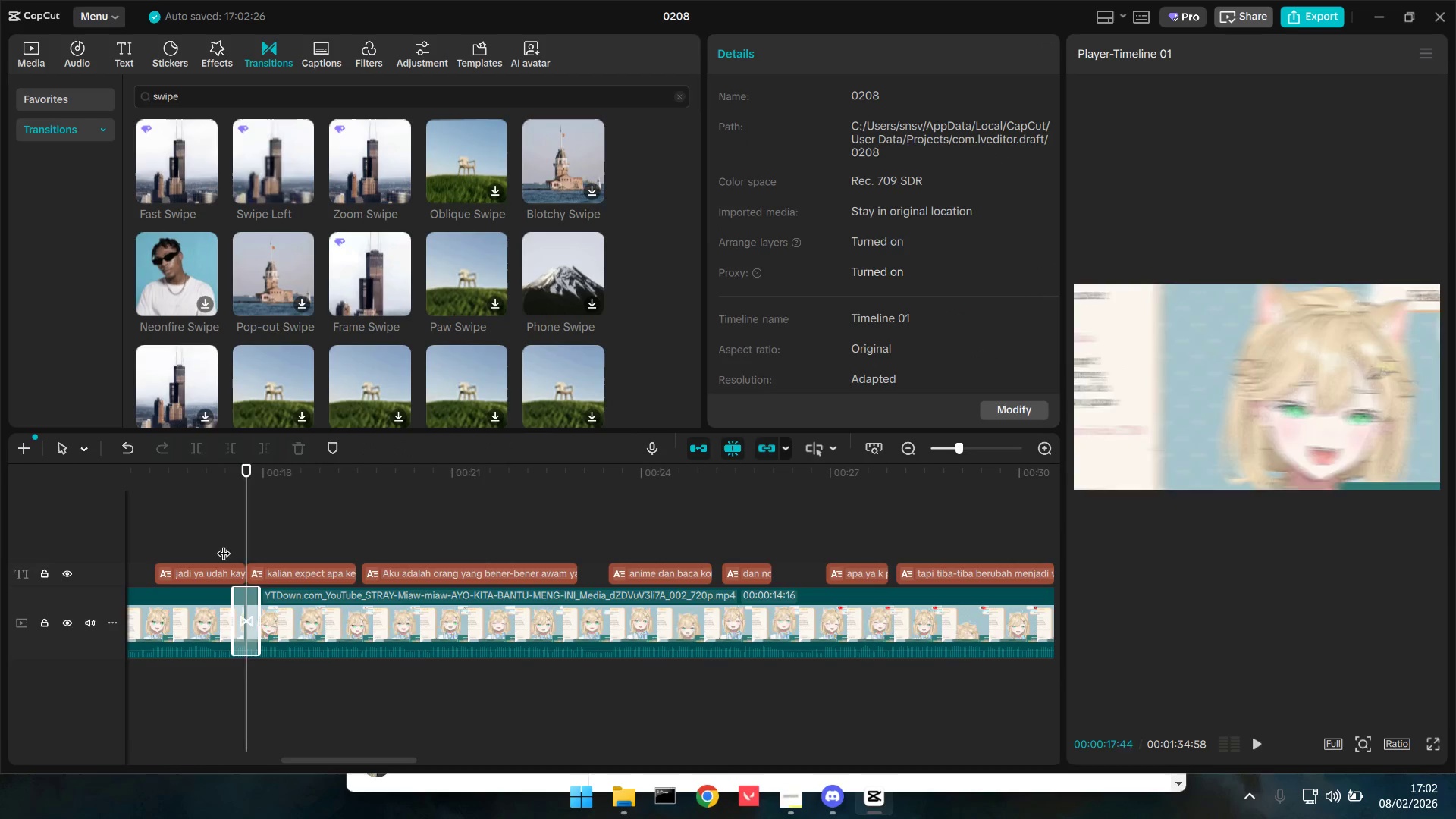 
key(Space)
 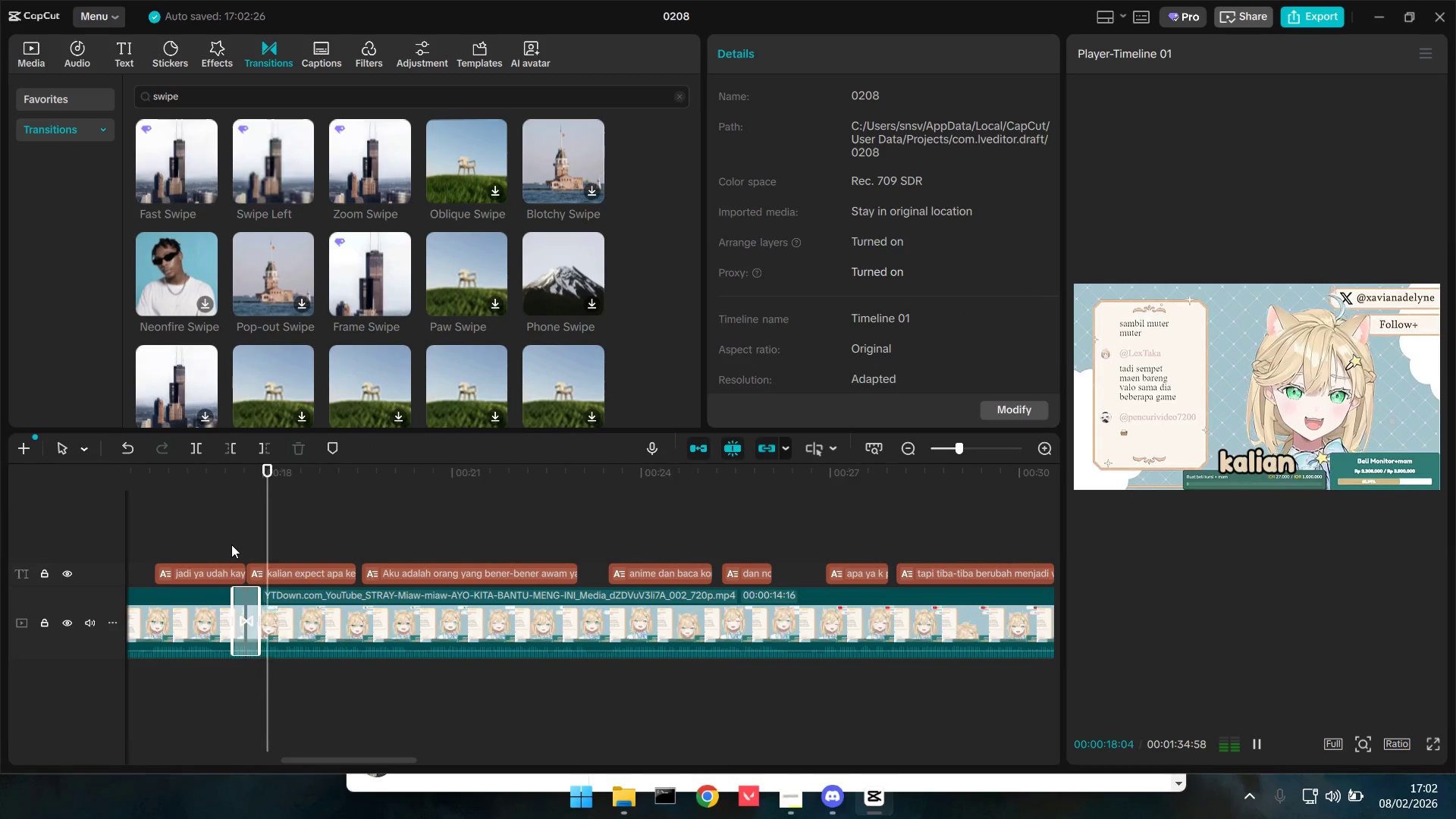 
key(Space)
 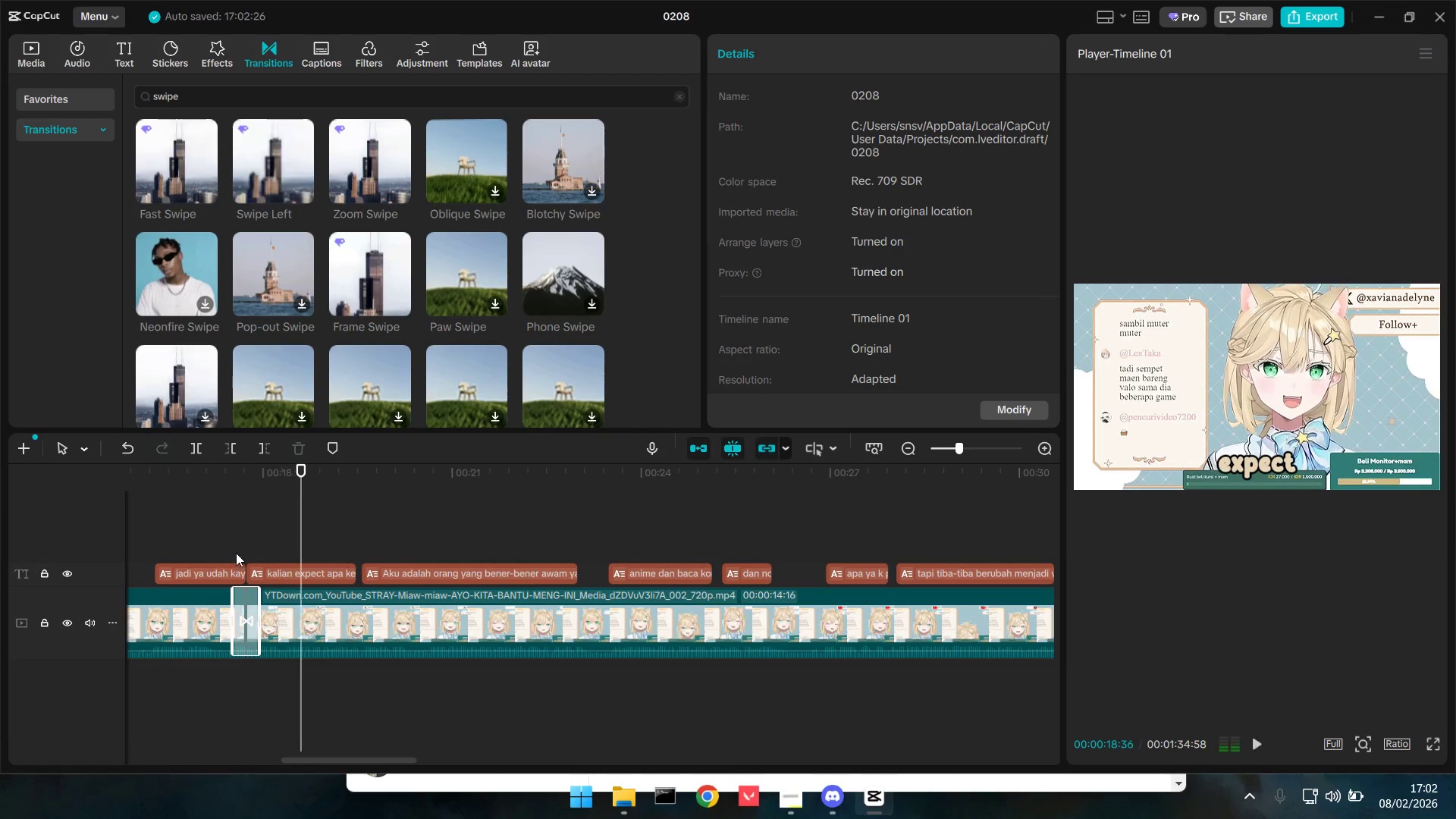 
key(Control+Z)
 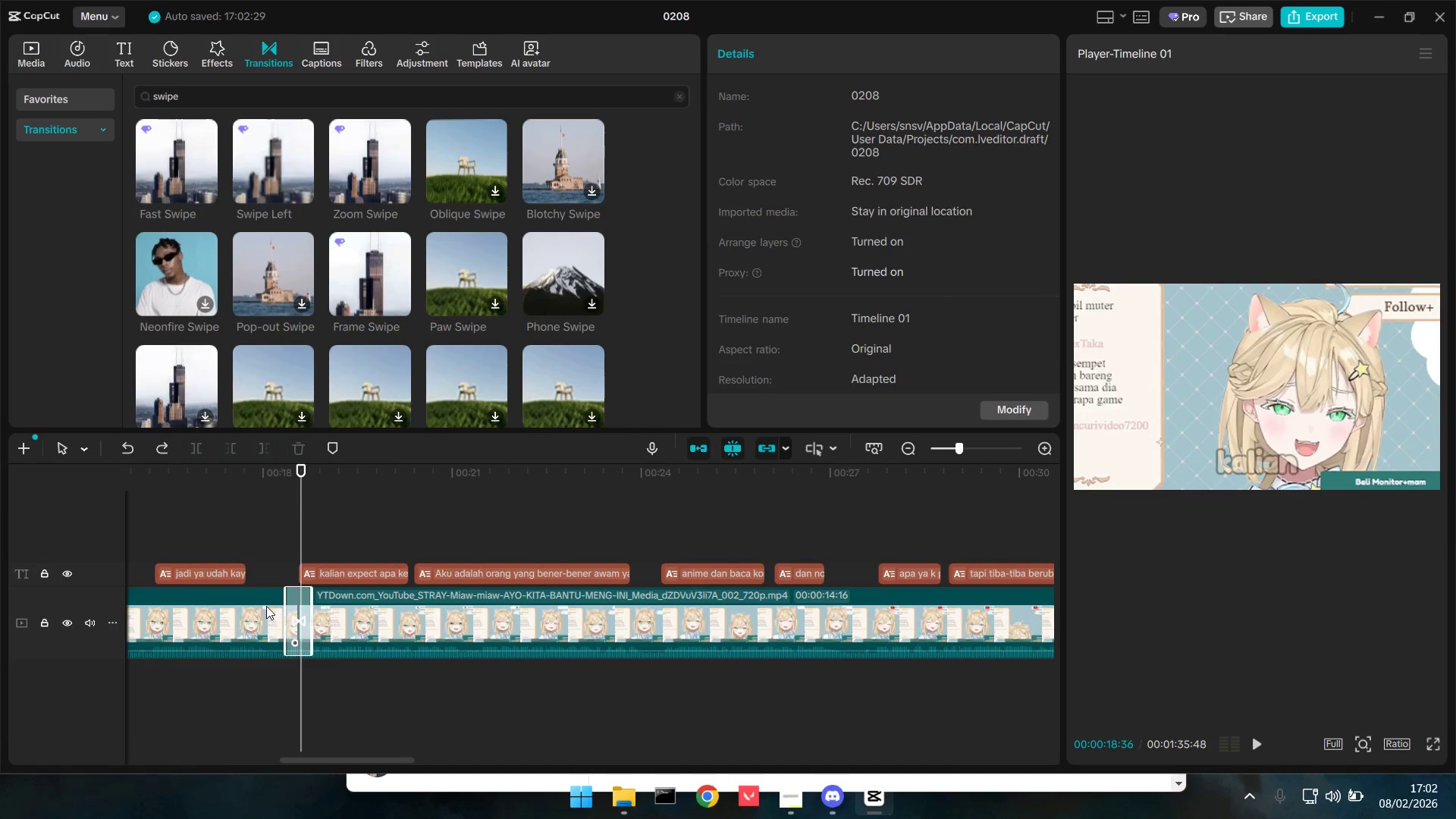 
left_click_drag(start_coordinate=[249, 519], to_coordinate=[261, 522])
 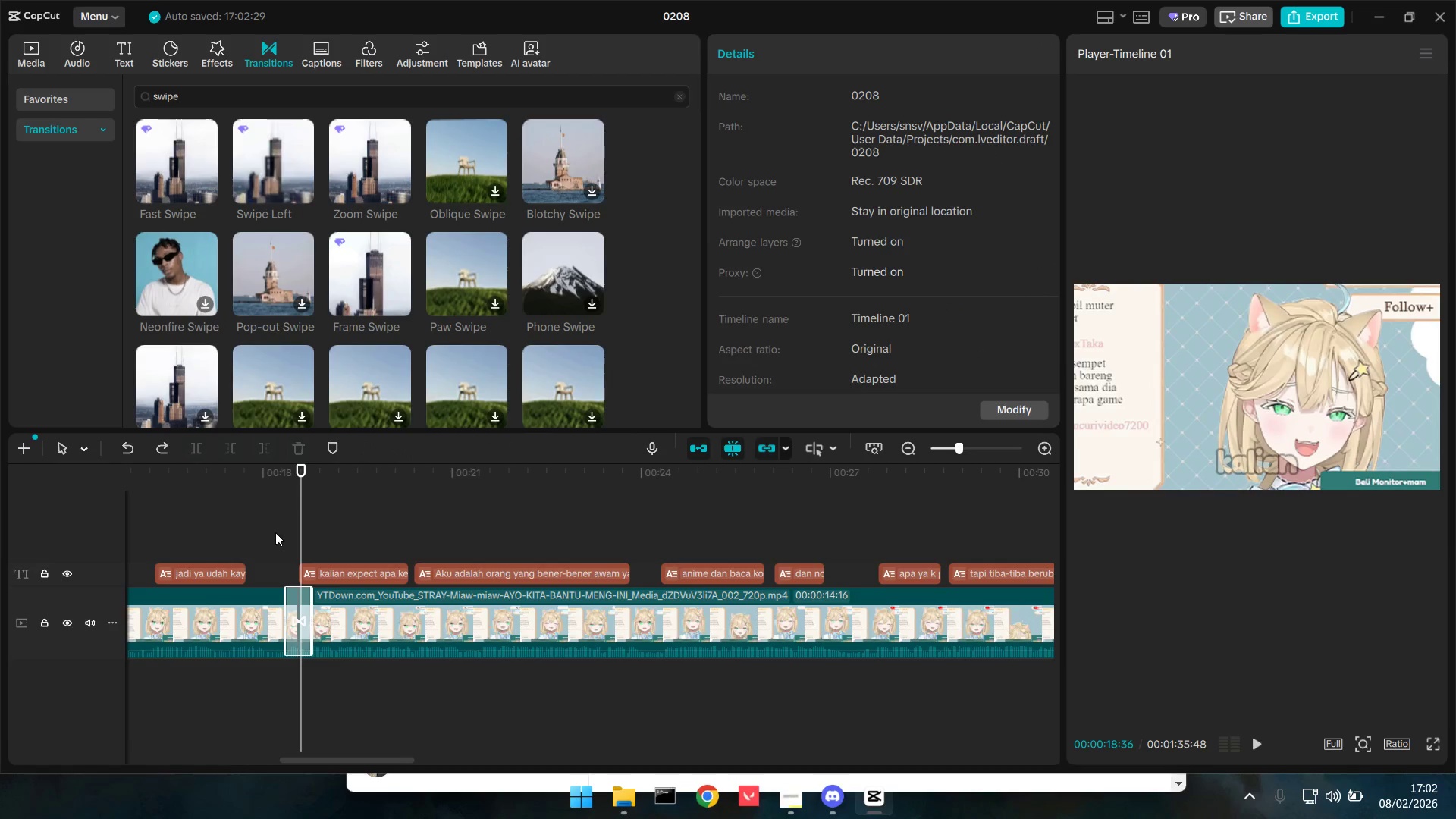 
key(Space)
 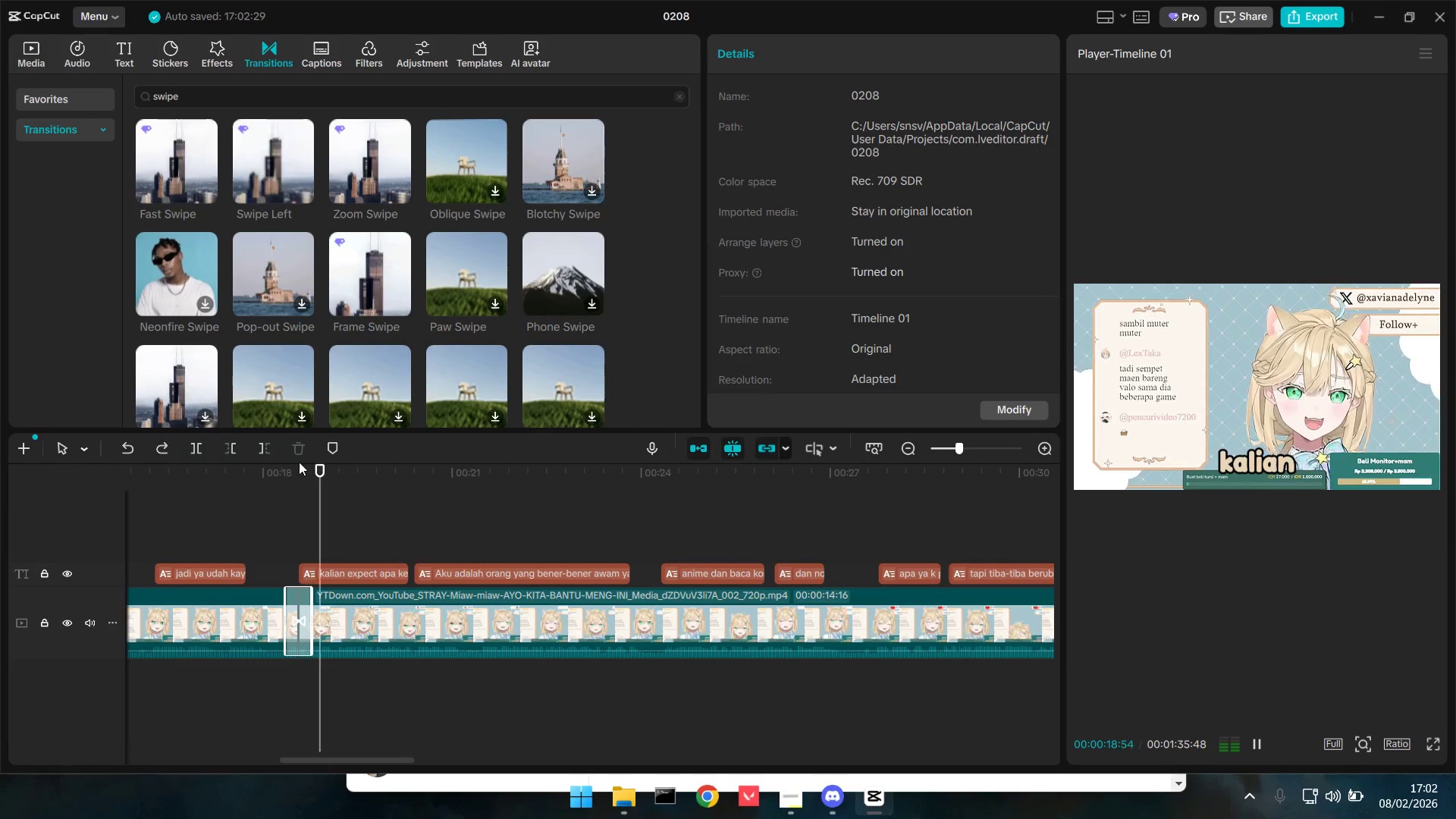 
key(Space)
 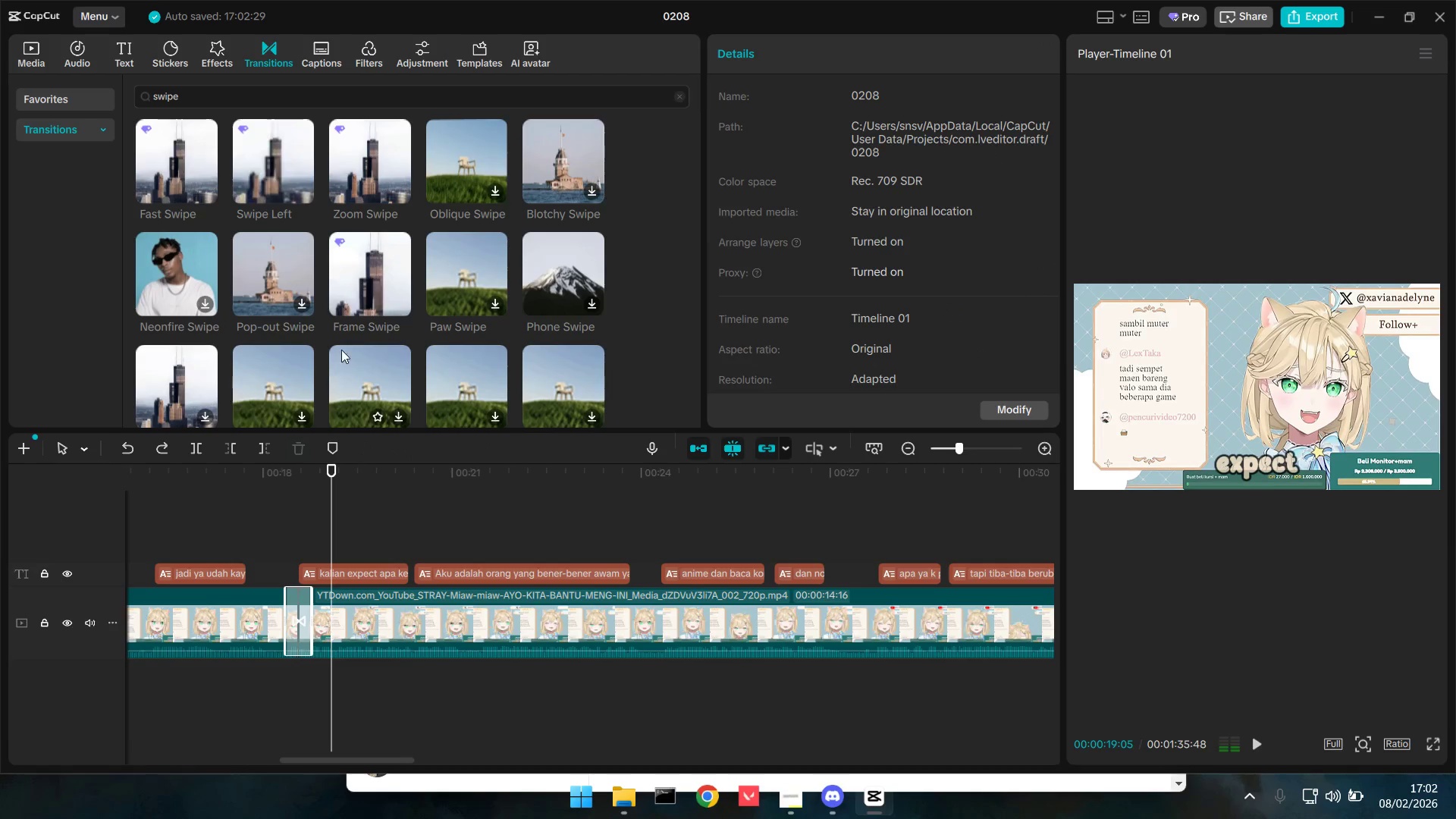 
mouse_move([342, 269])
 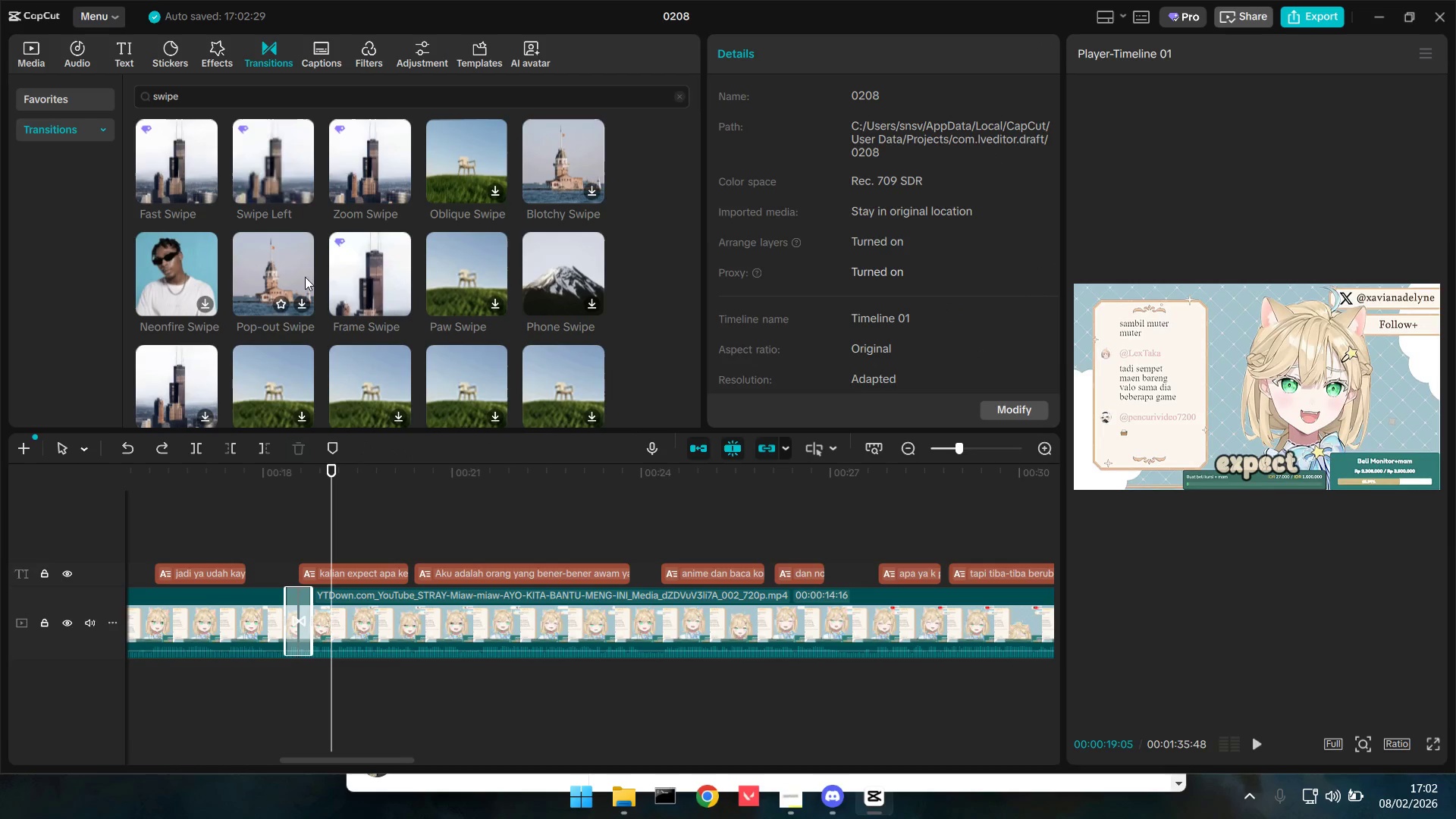 
left_click_drag(start_coordinate=[353, 278], to_coordinate=[276, 623])
 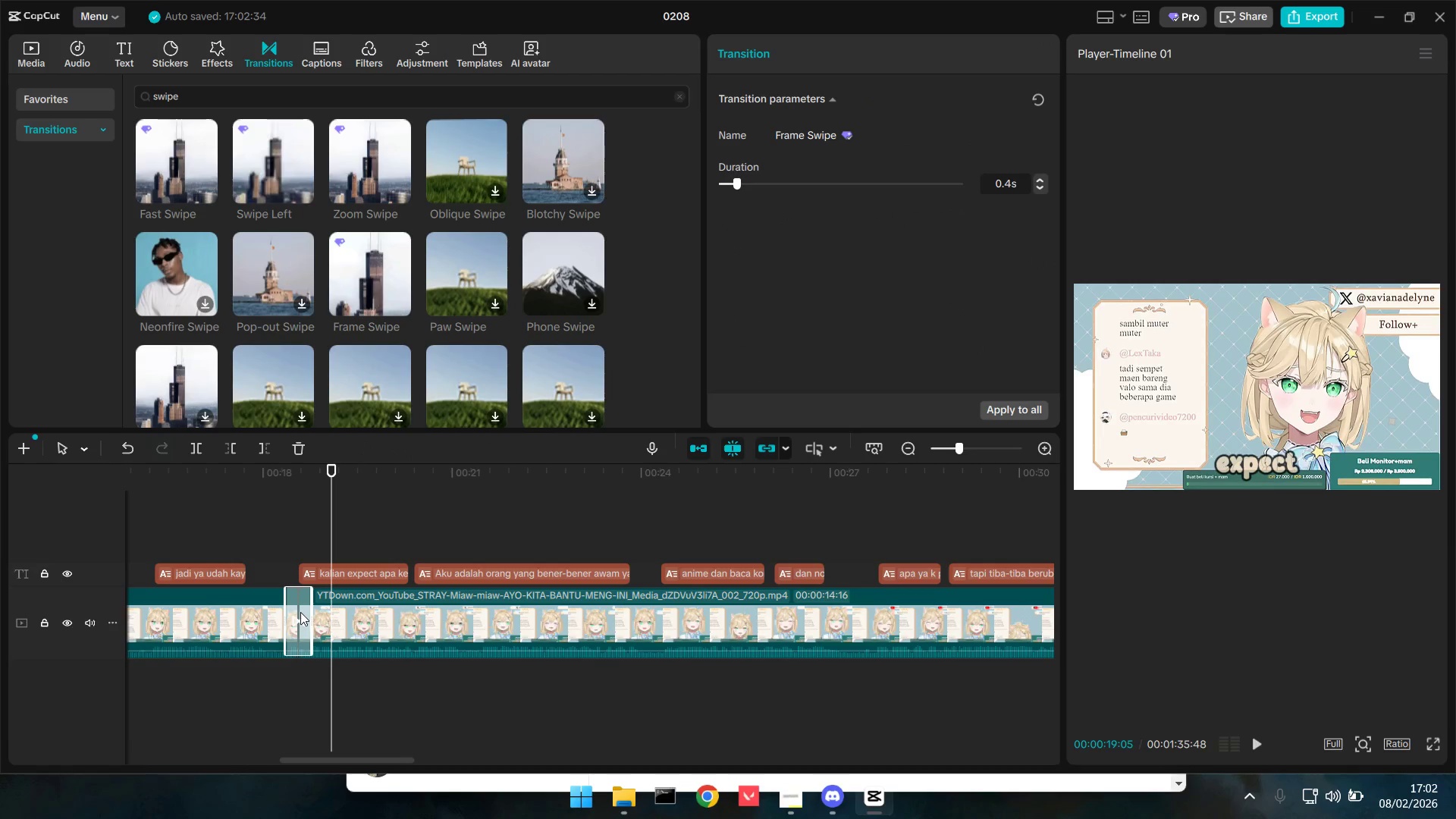 
left_click([300, 612])
 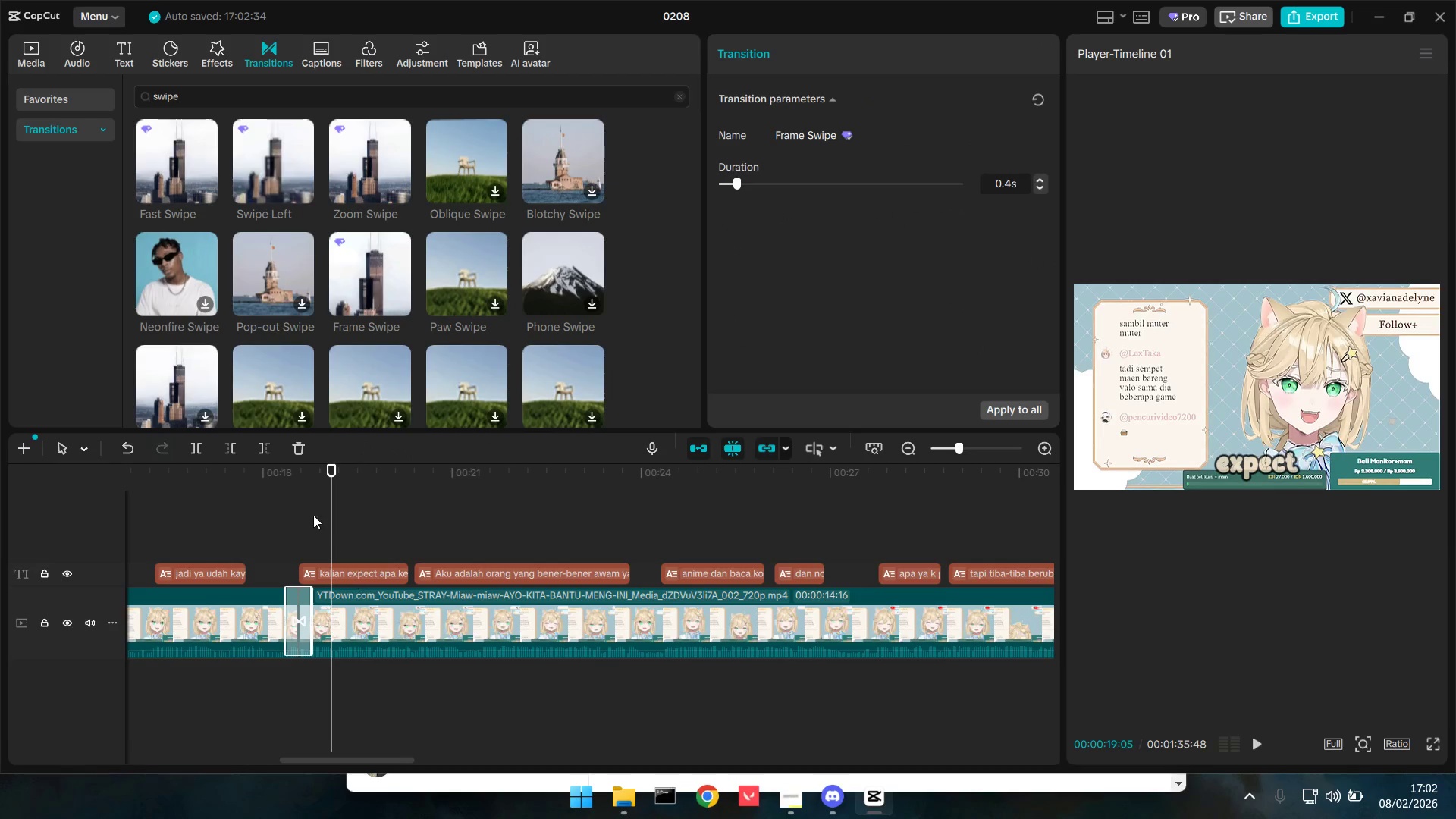 
key(Backspace)
 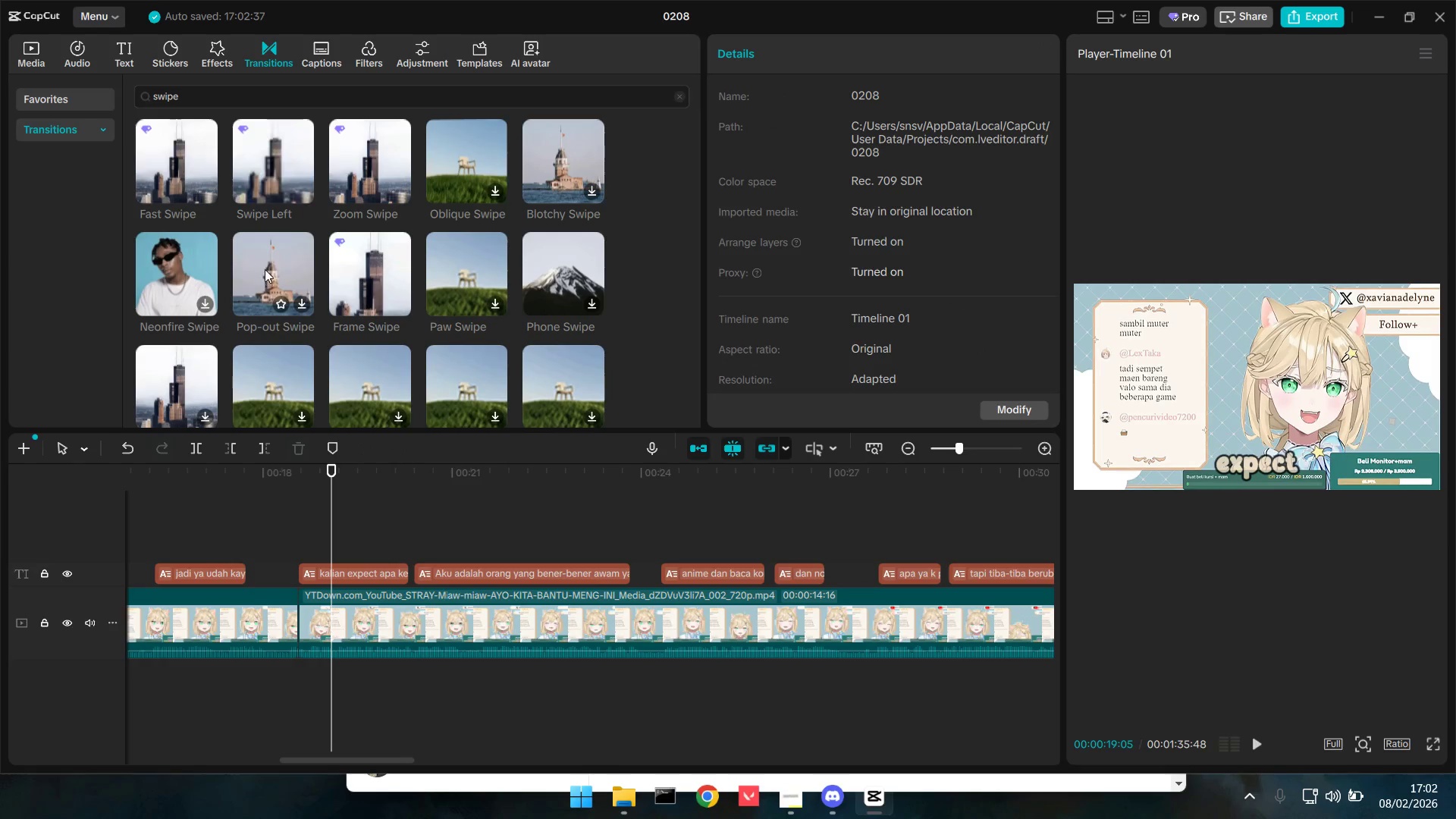 
left_click_drag(start_coordinate=[267, 265], to_coordinate=[270, 613])
 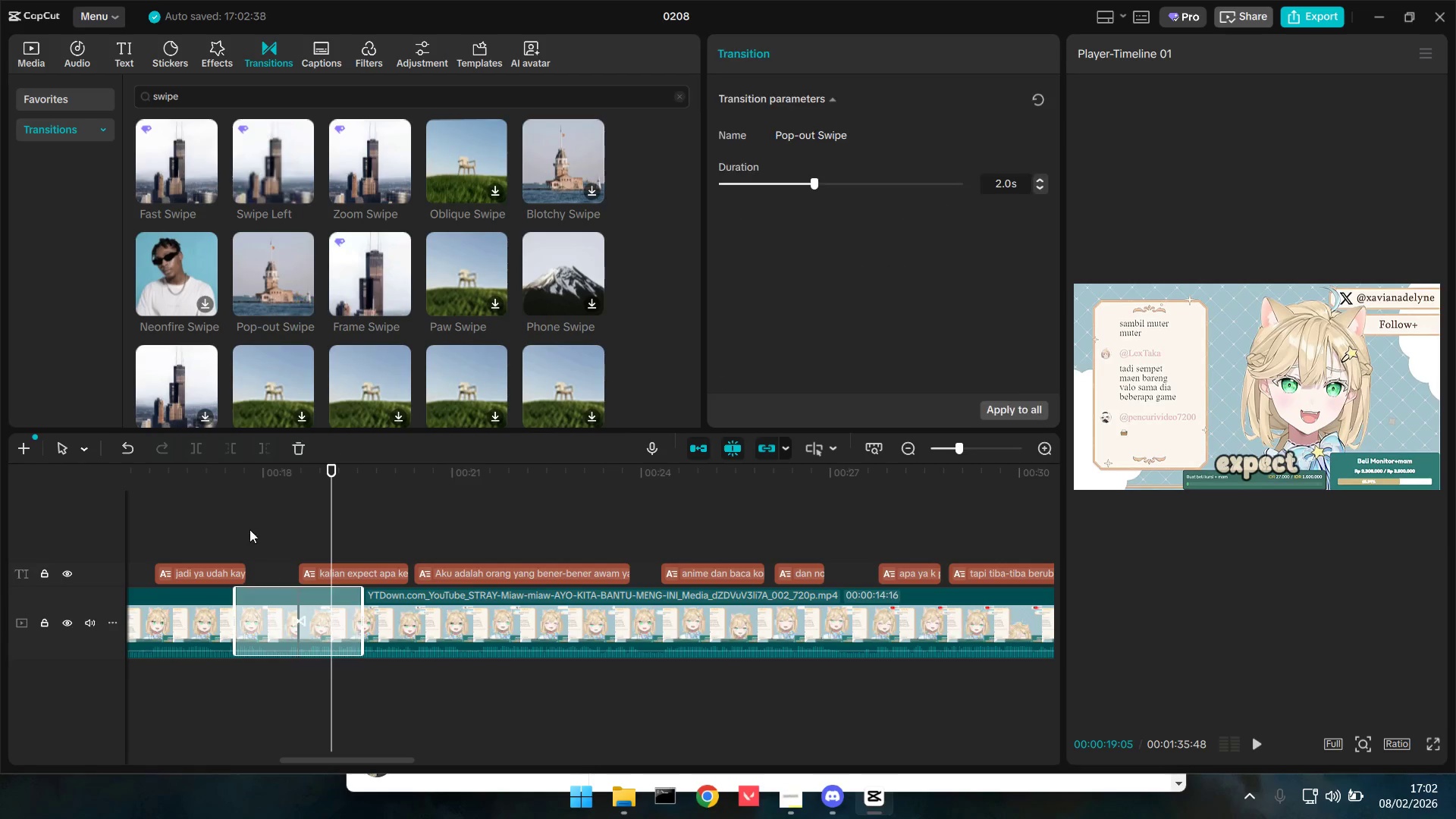 
left_click([234, 522])
 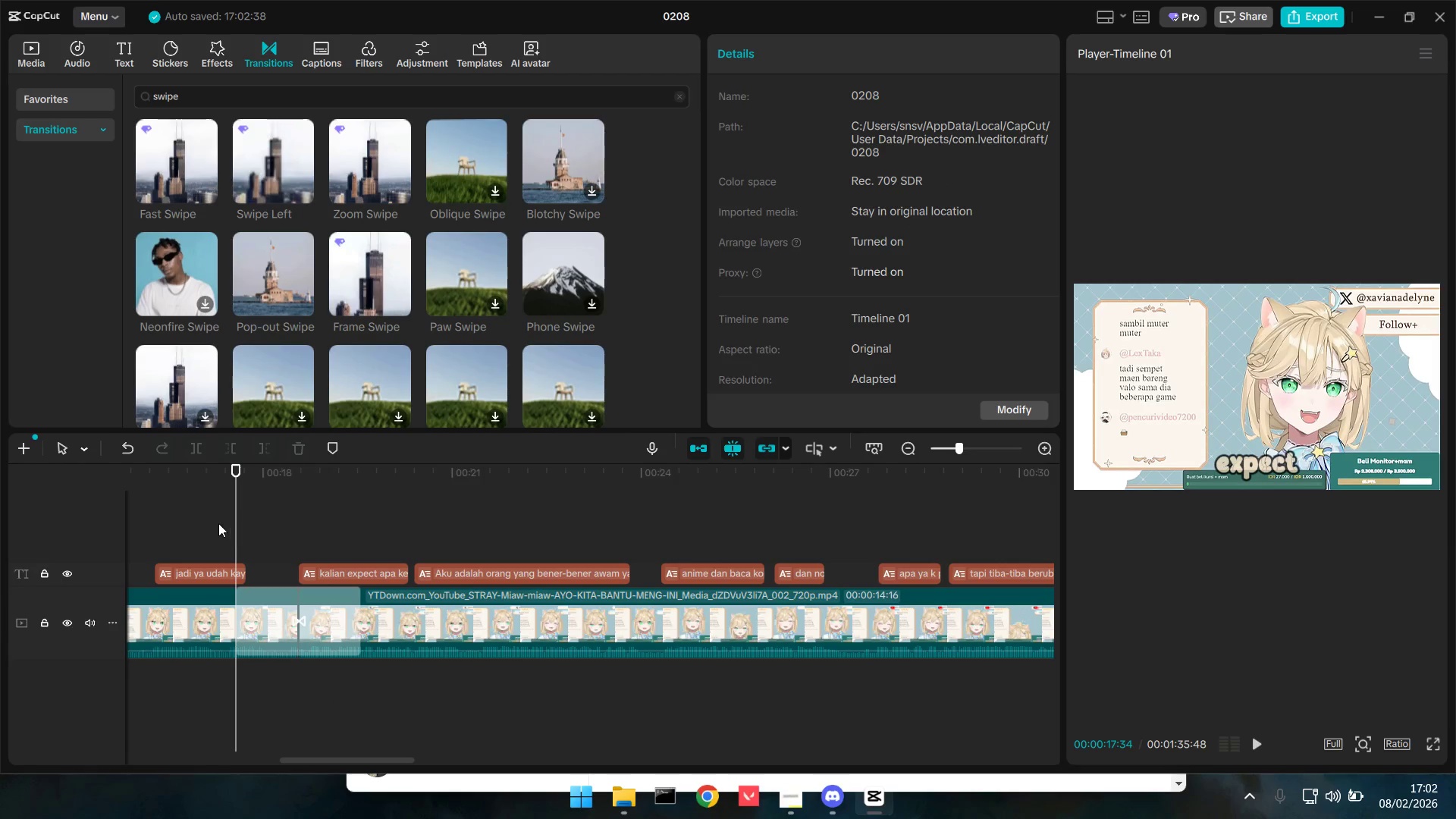 
key(Space)
 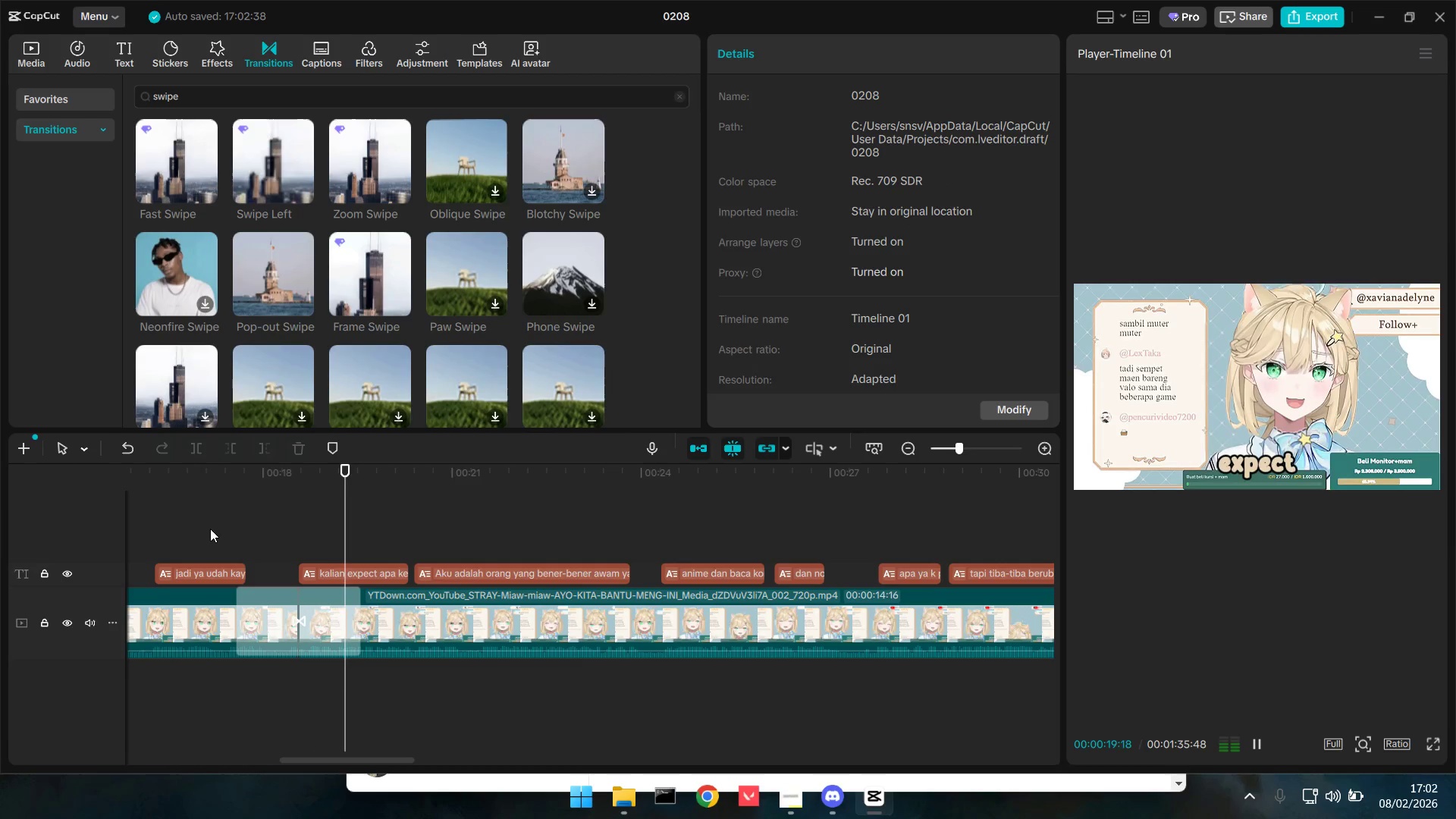 
key(Space)
 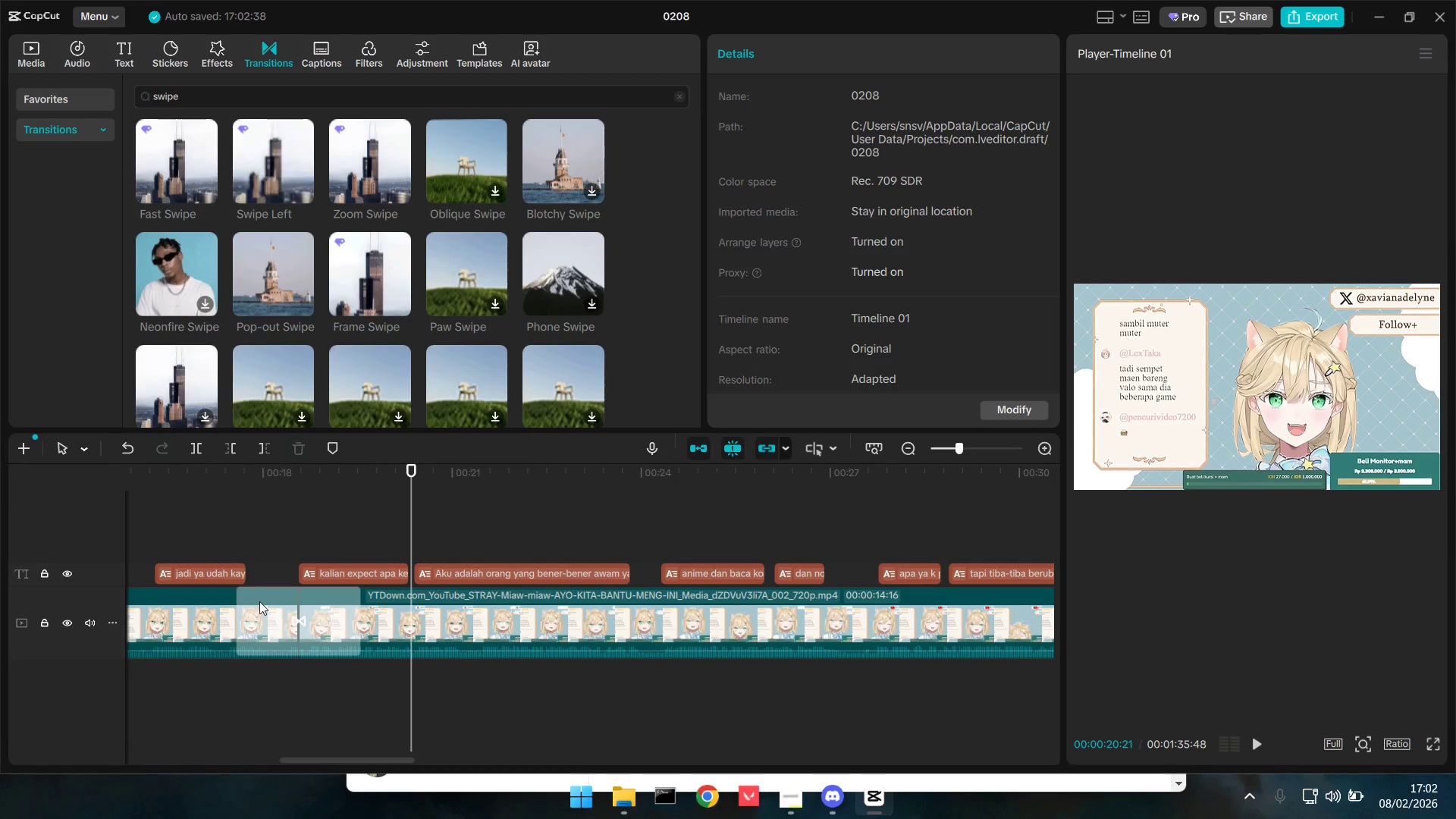 
left_click([262, 604])
 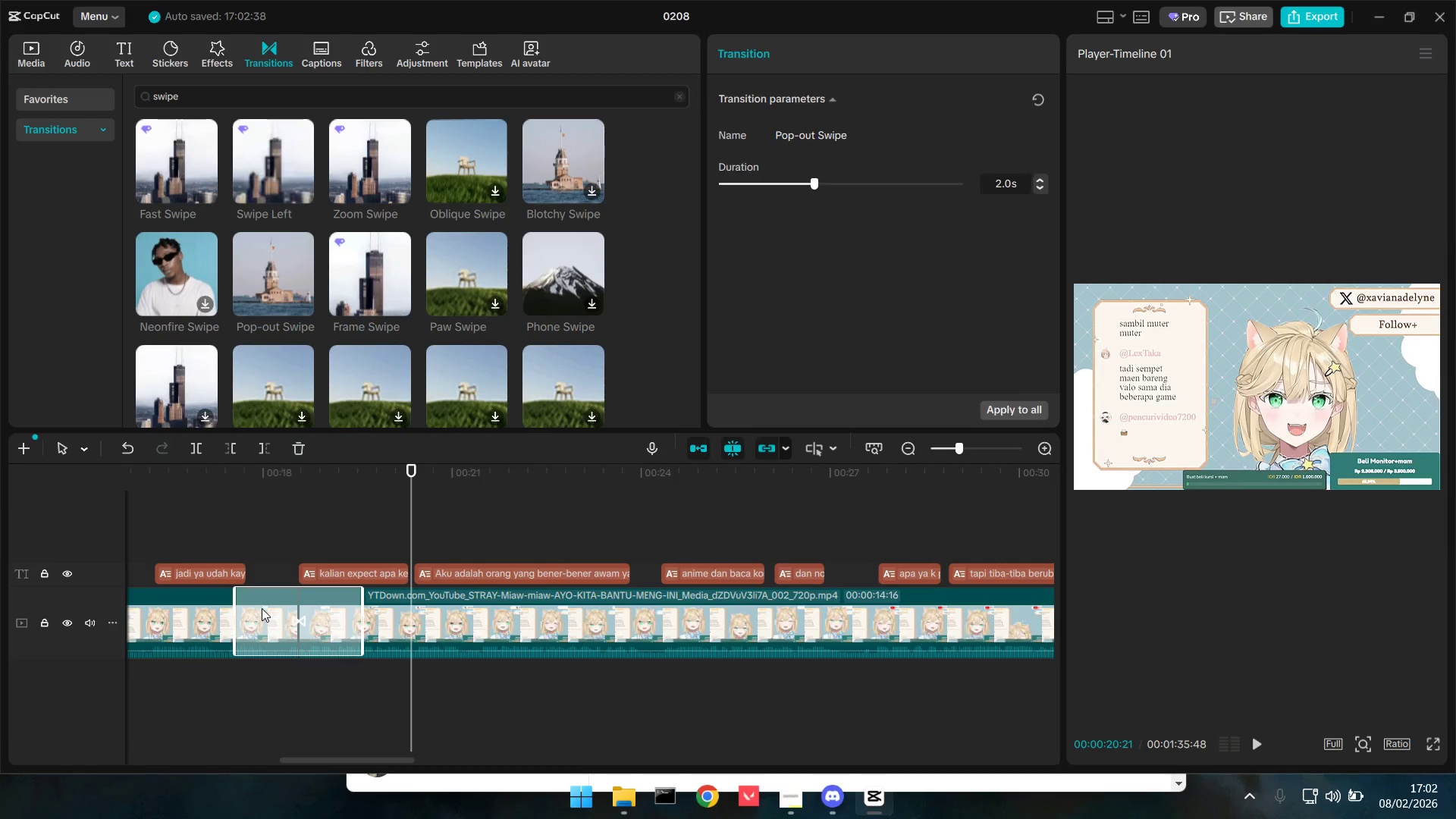 
key(Backspace)
 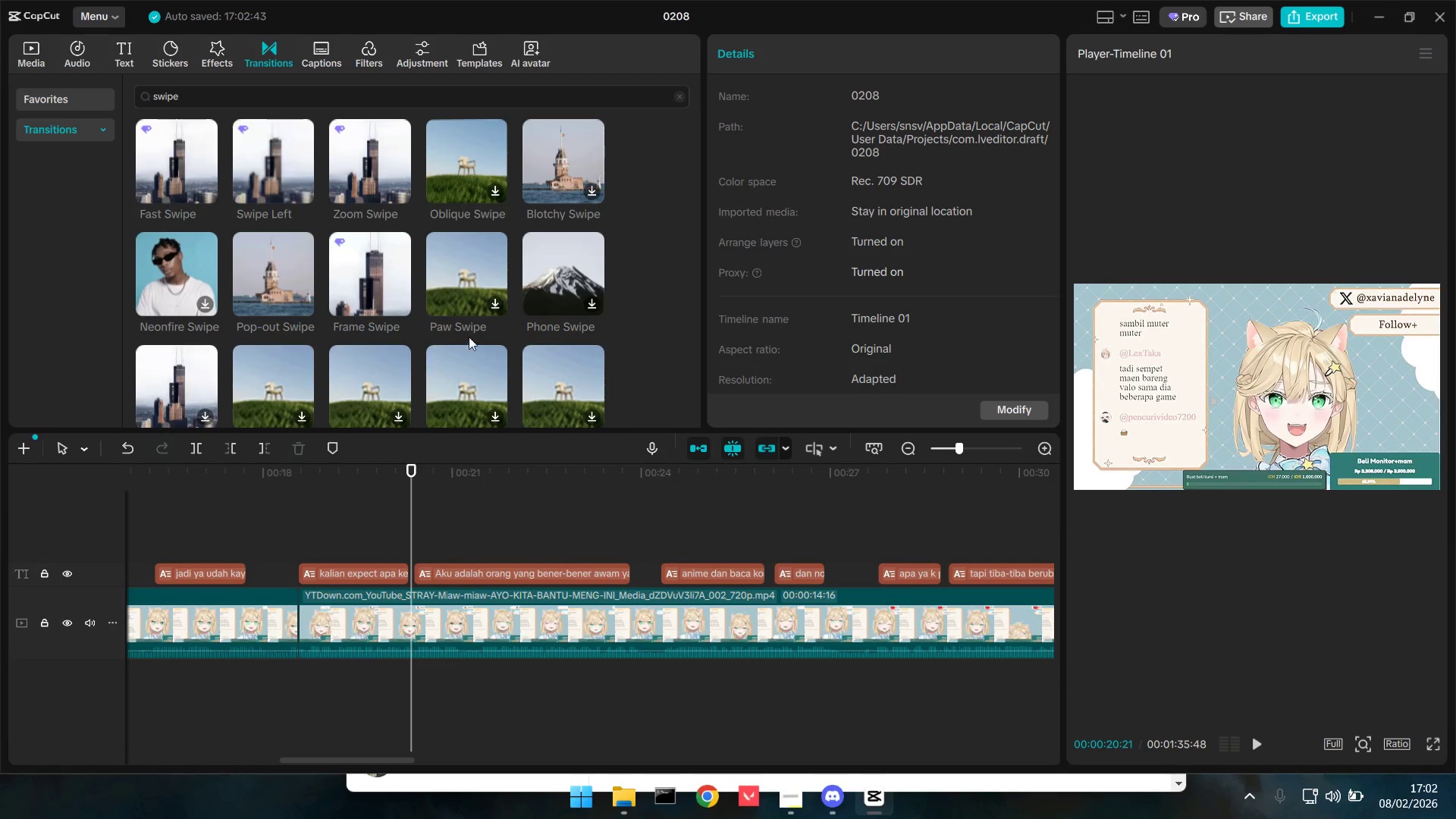 
mouse_move([503, 266])
 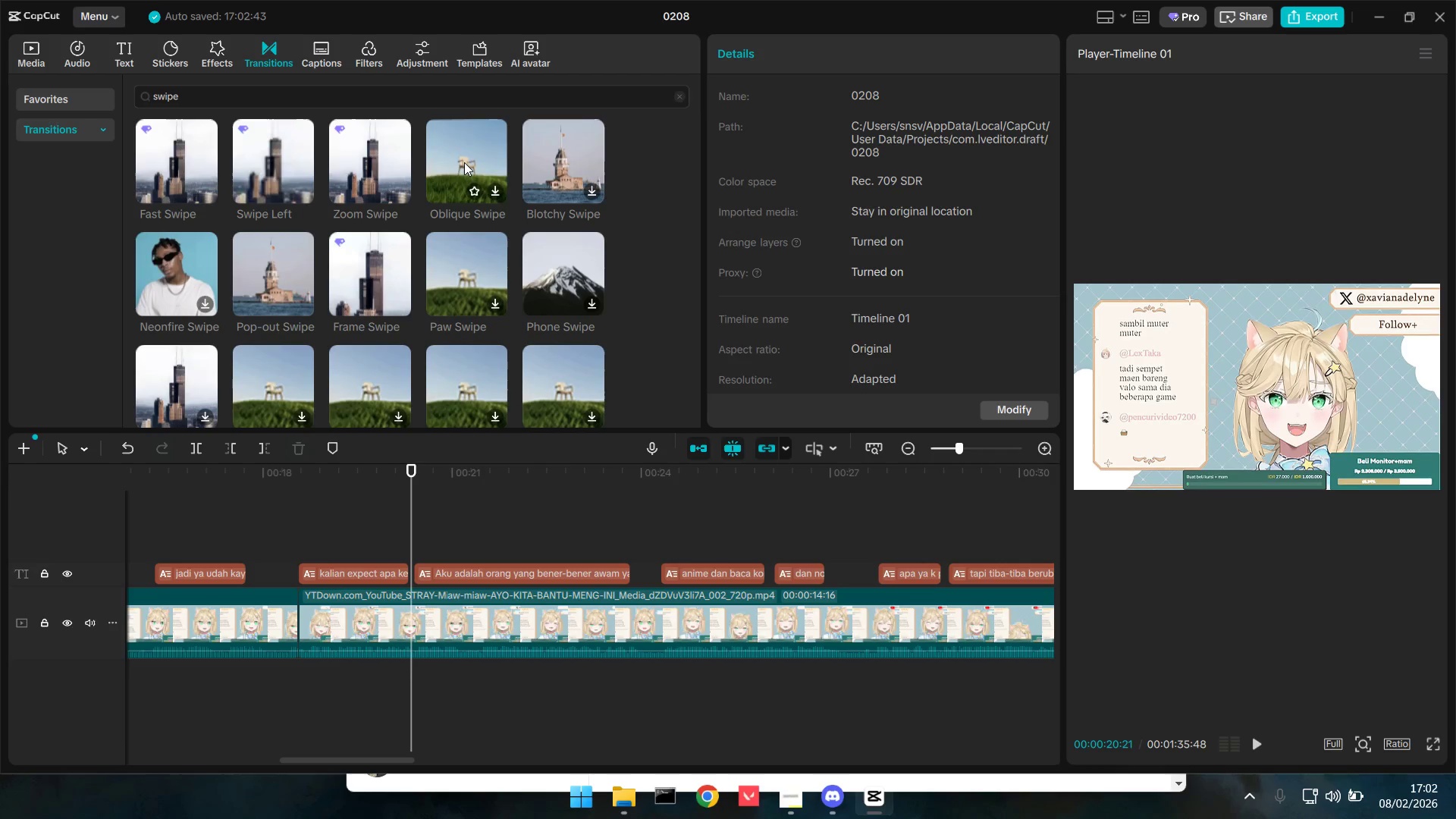 
mouse_move([346, 137])
 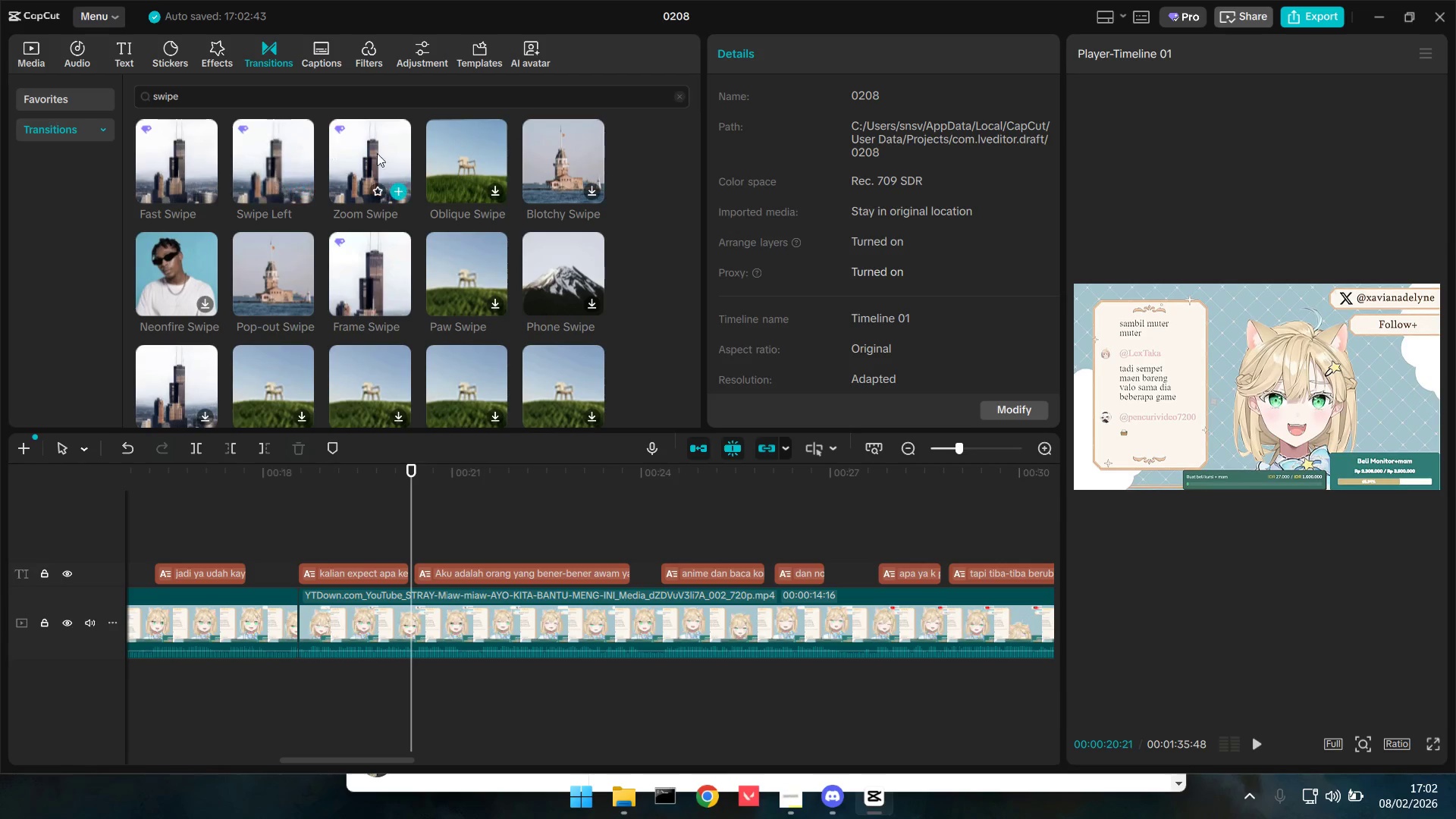 
left_click_drag(start_coordinate=[383, 158], to_coordinate=[278, 642])
 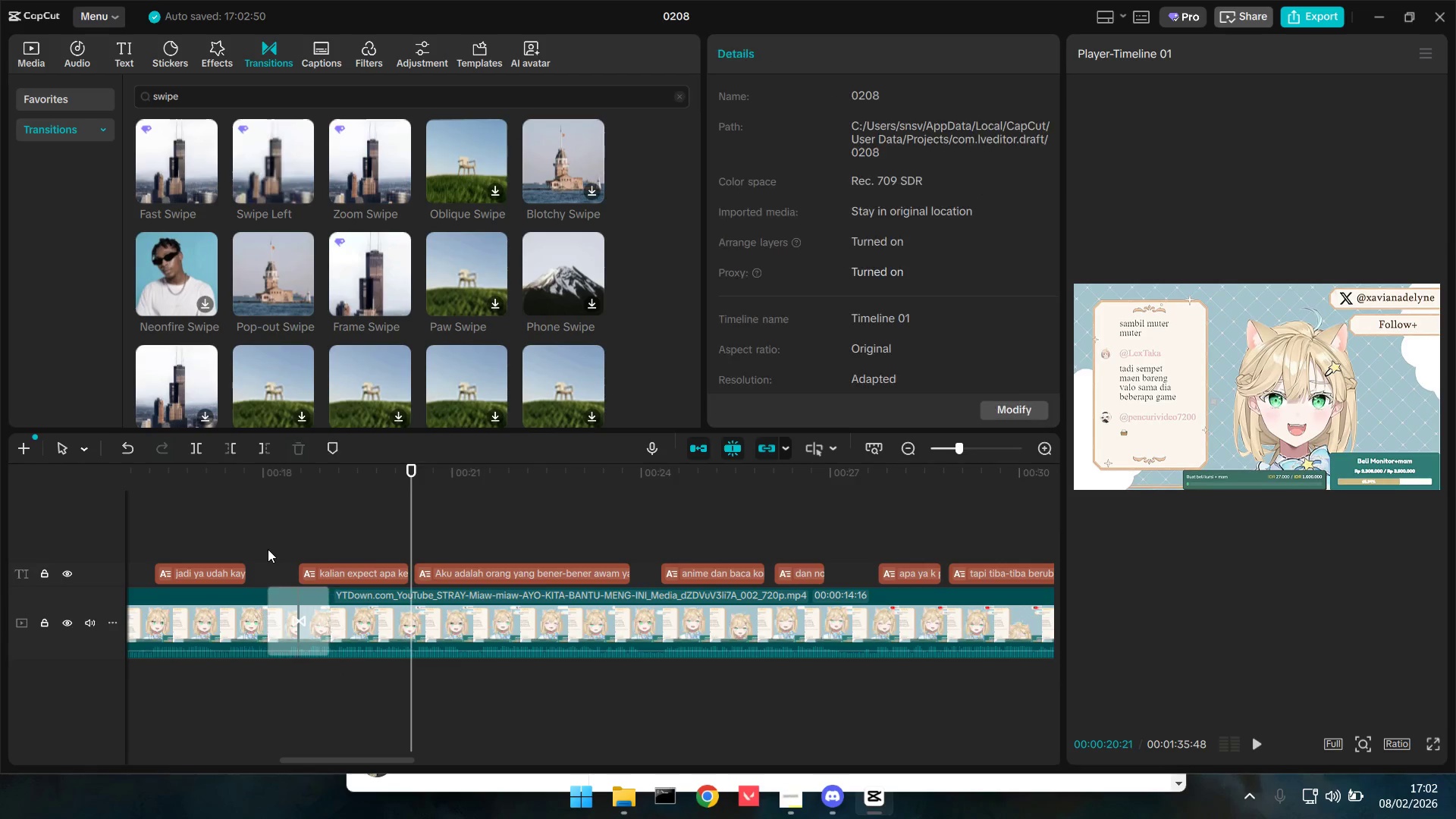 
key(Space)
 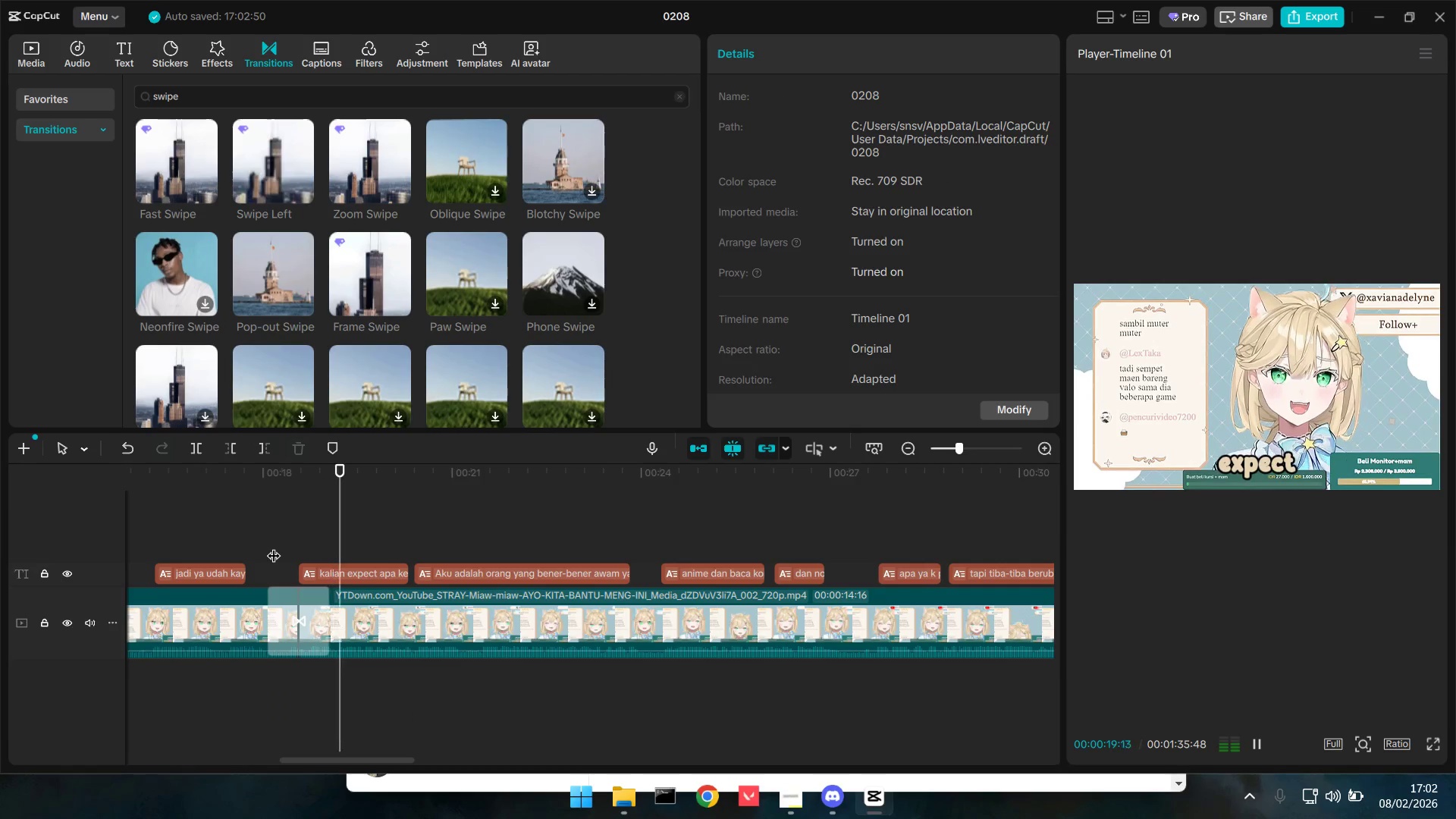 
key(Space)
 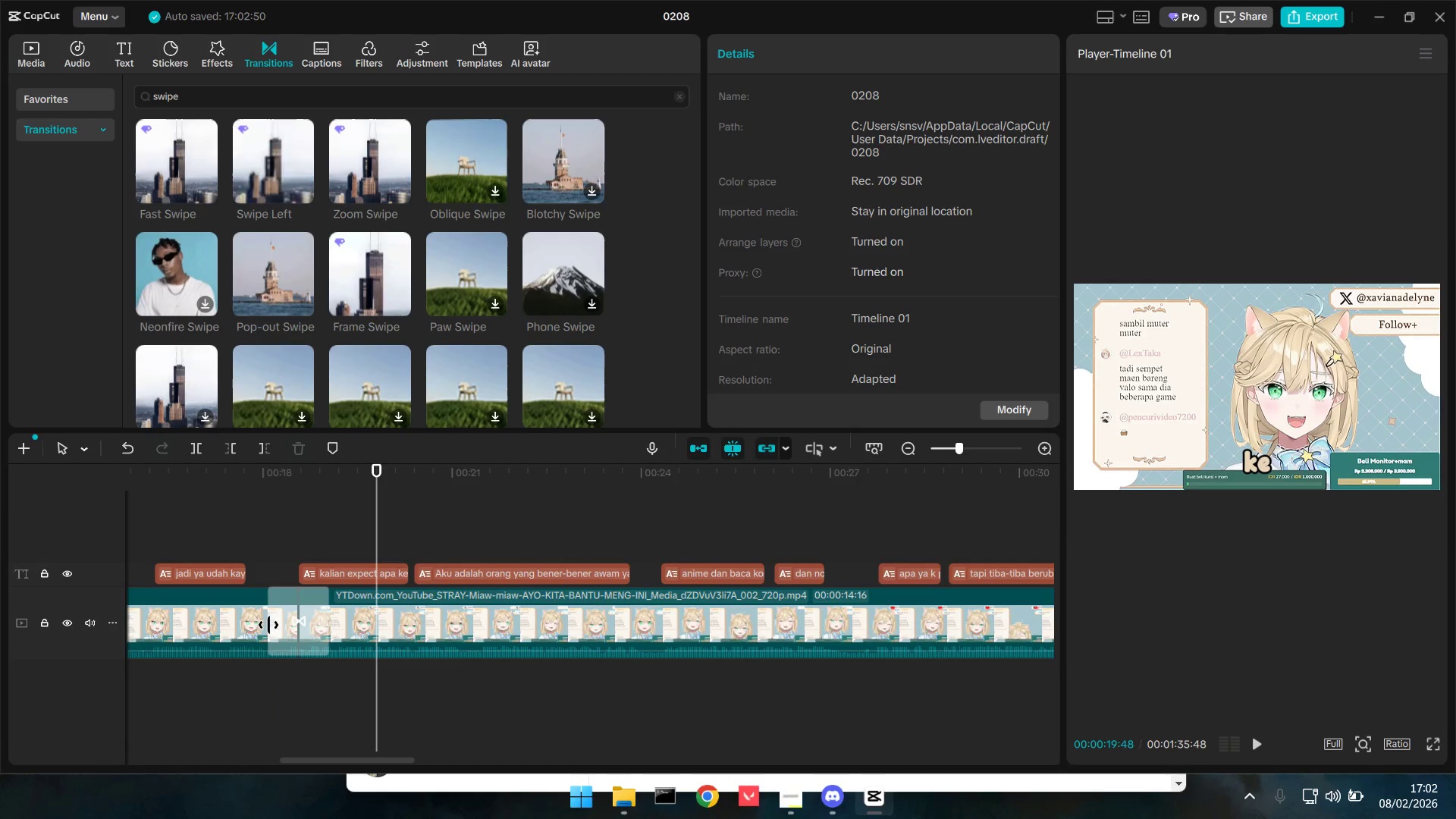 
left_click([262, 625])
 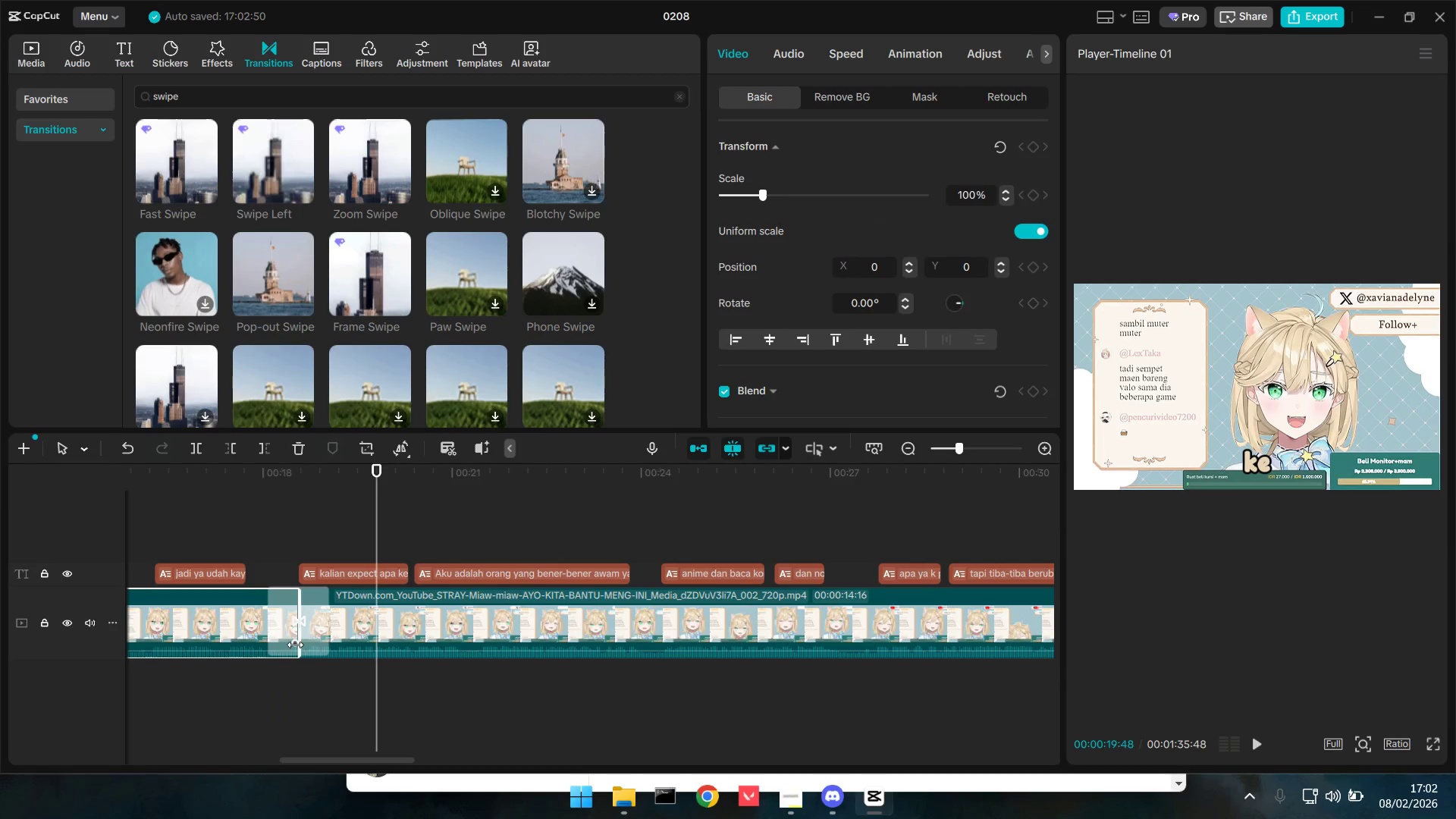 
left_click_drag(start_coordinate=[295, 644], to_coordinate=[279, 642])
 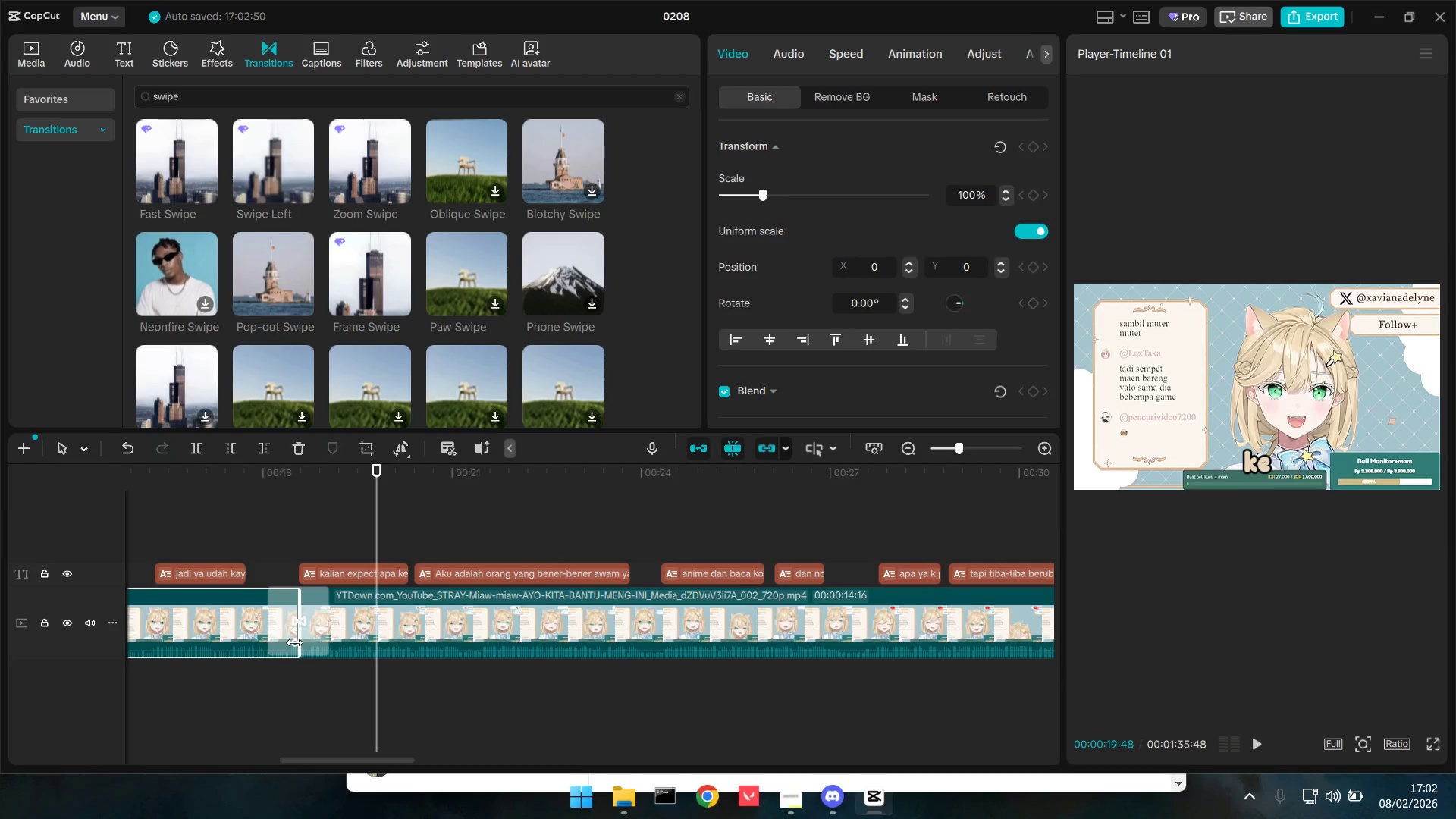 
left_click_drag(start_coordinate=[294, 642], to_coordinate=[261, 635])
 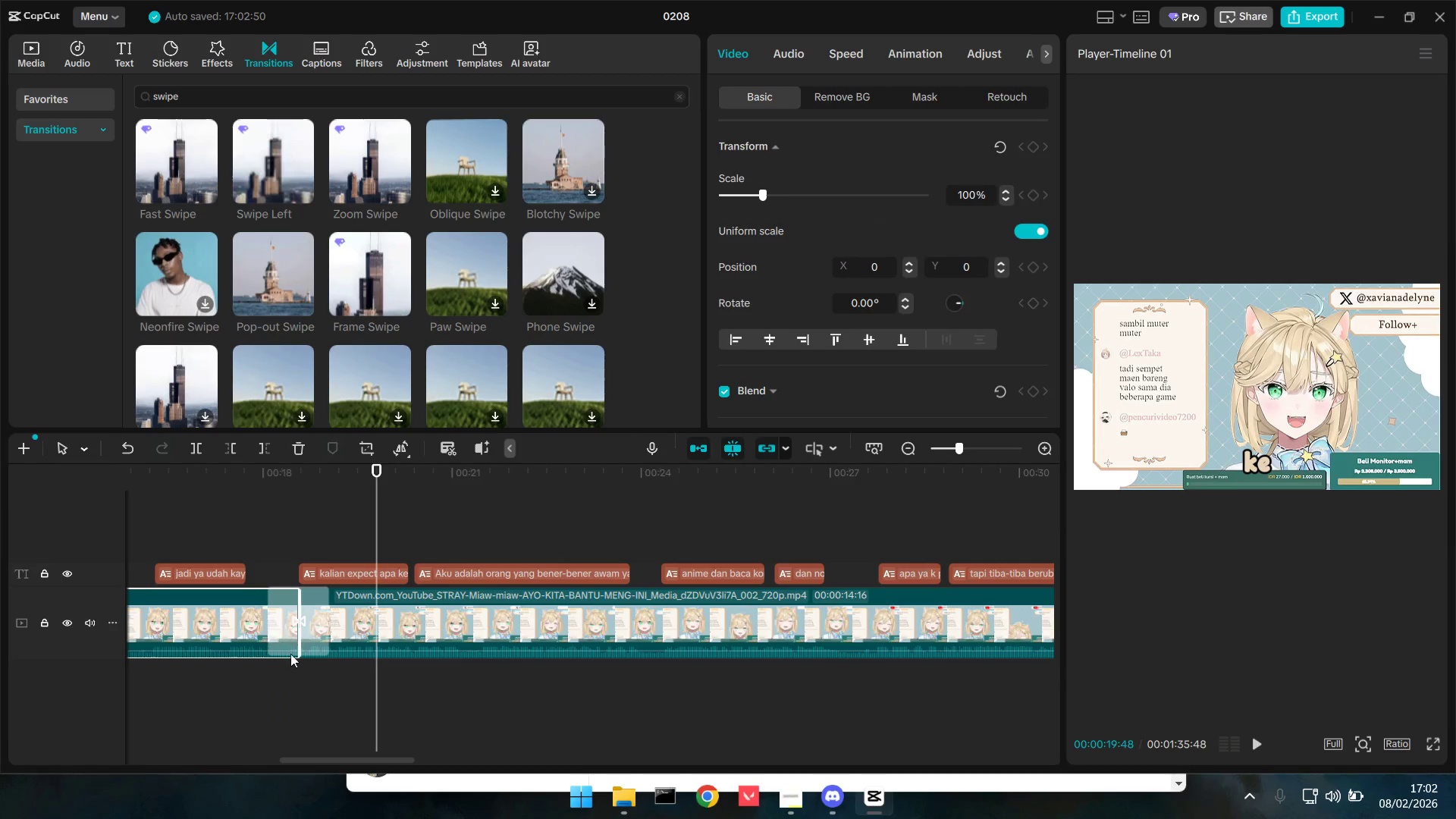 
hold_key(key=ControlLeft, duration=0.59)
 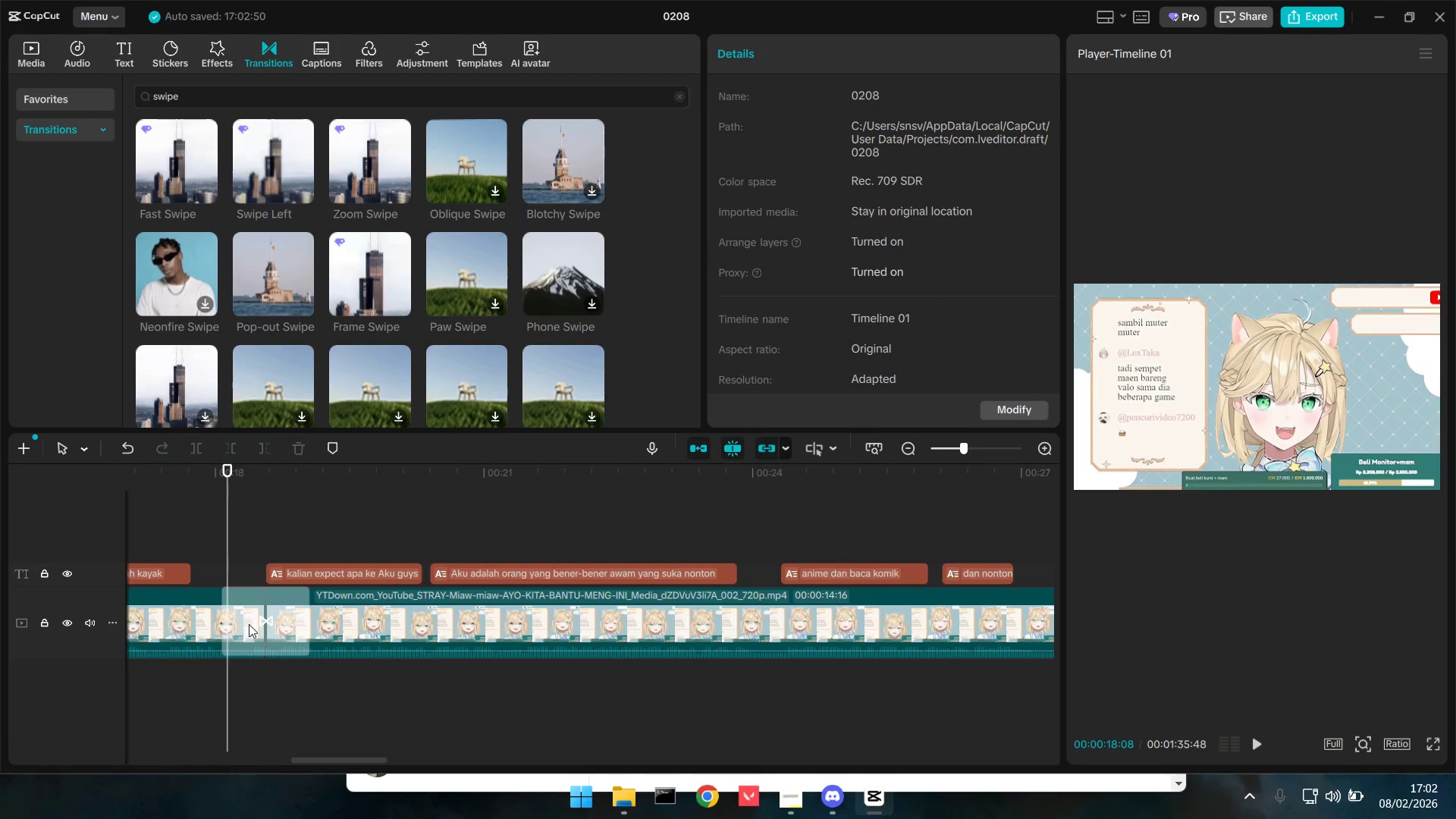 
left_click([228, 520])
 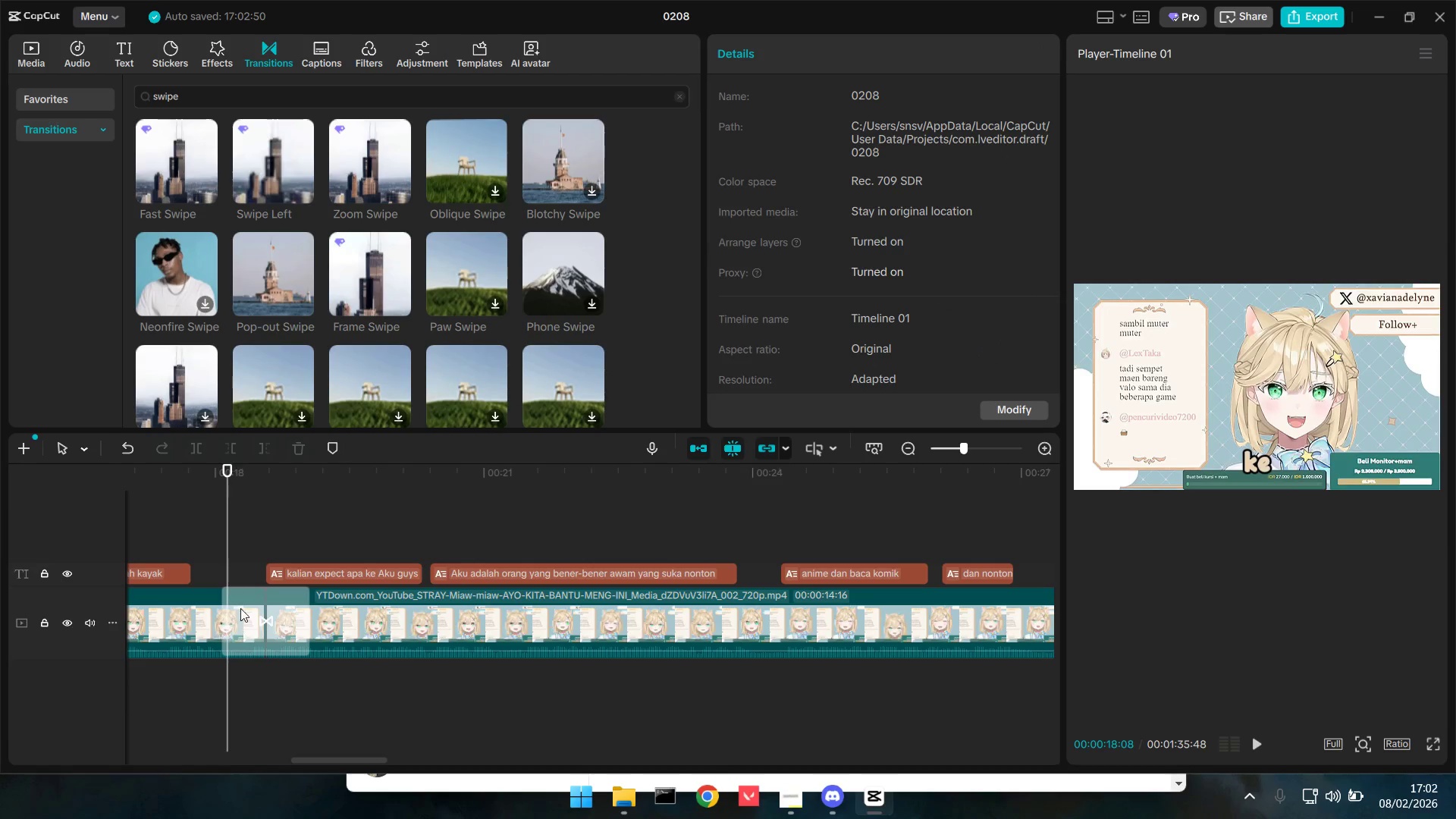 
scroll: coordinate [284, 660], scroll_direction: up, amount: 6.0
 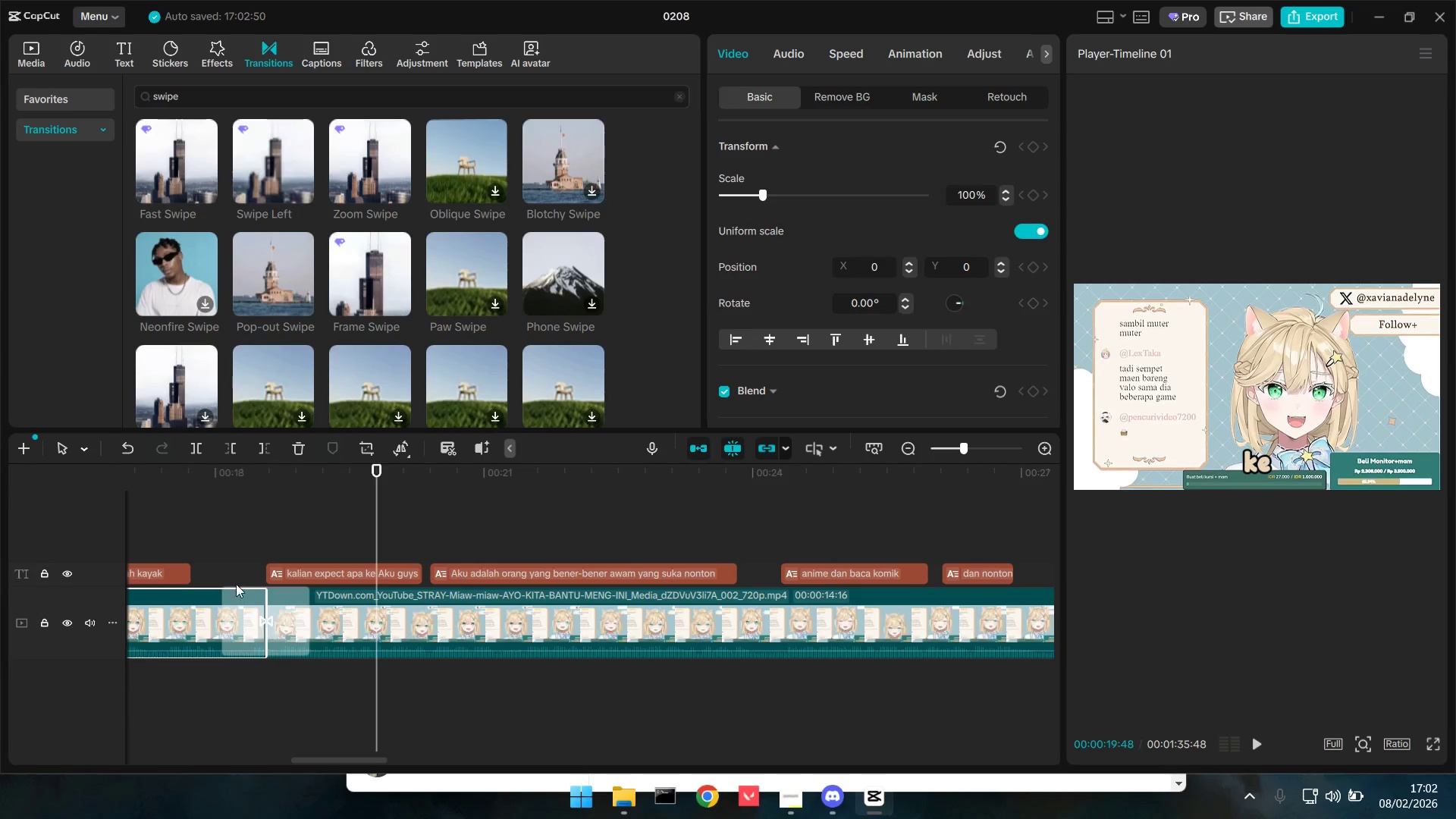 
hold_key(key=ControlLeft, duration=0.69)
scroll: coordinate [298, 636], scroll_direction: up, amount: 10.0
 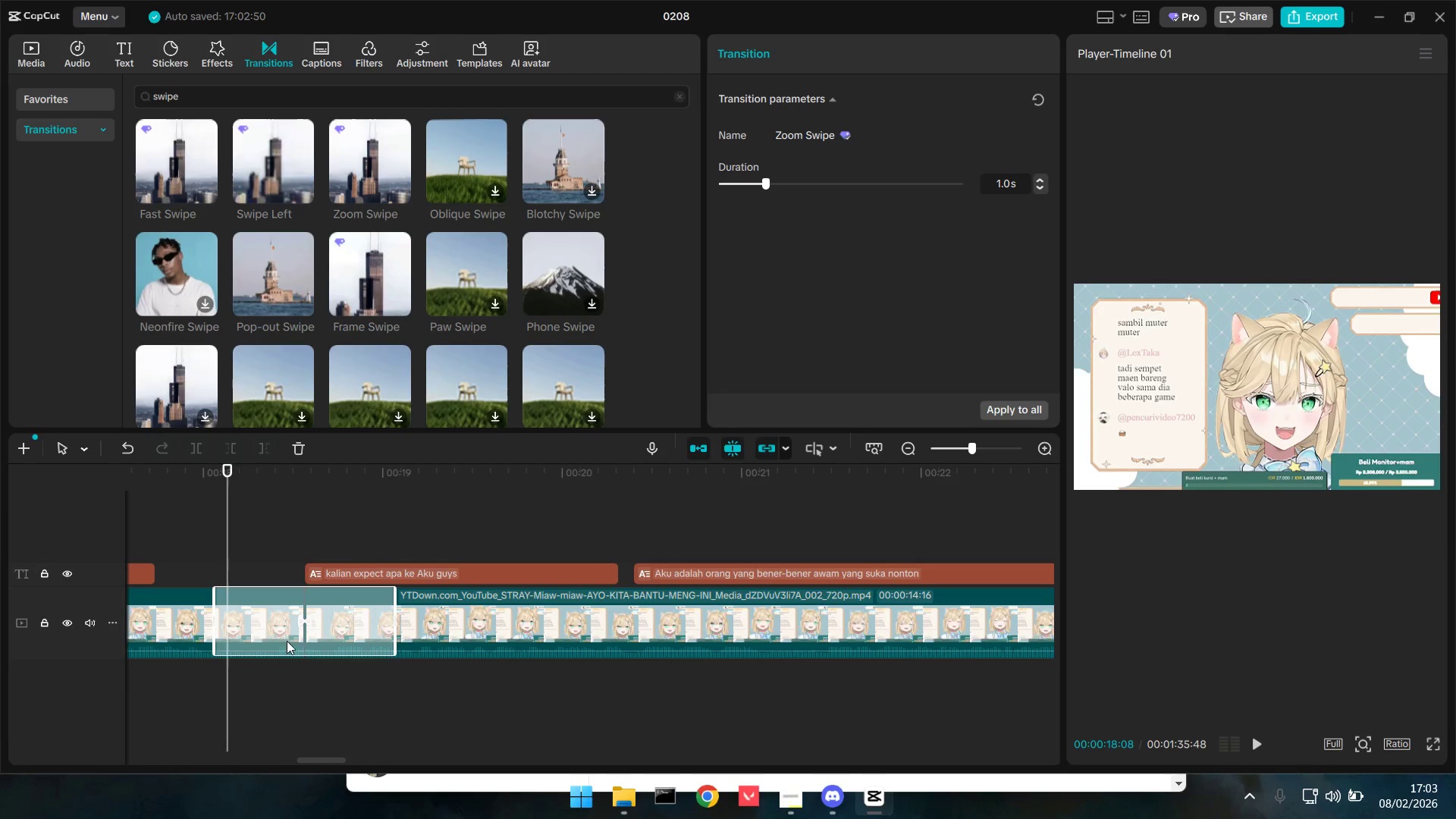 
double_click([186, 628])
 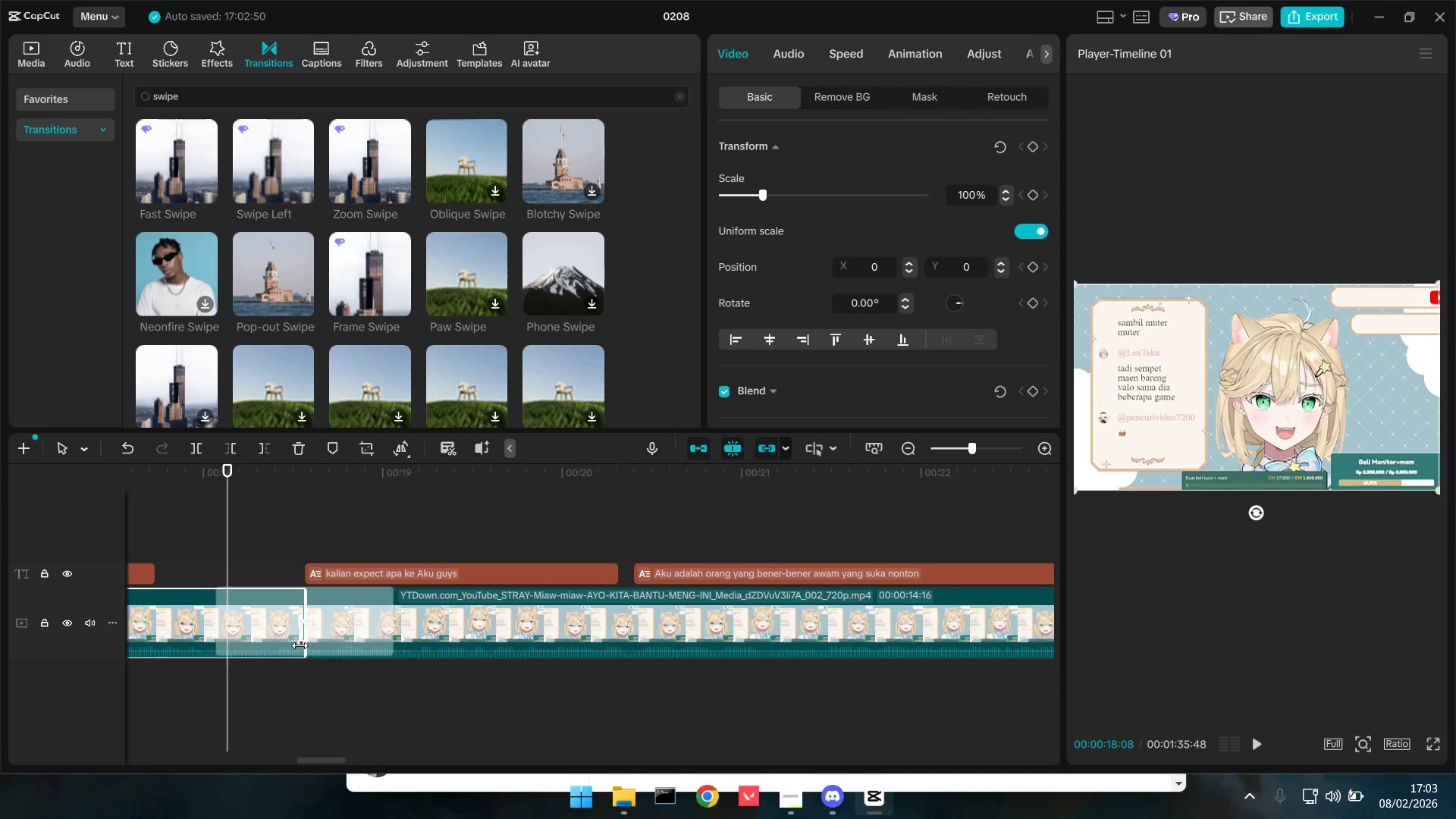 
left_click_drag(start_coordinate=[300, 645], to_coordinate=[173, 630])
 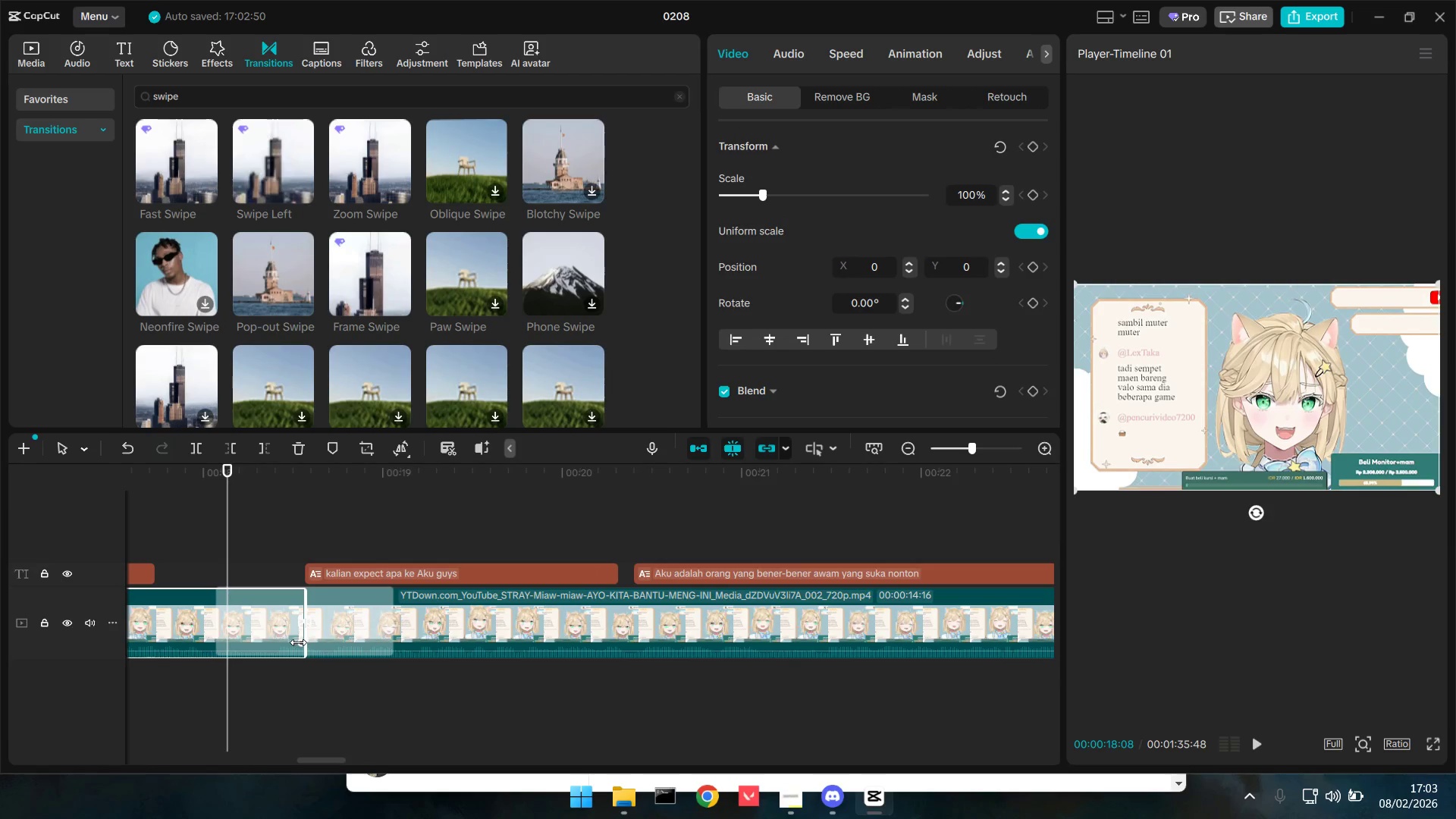 
left_click_drag(start_coordinate=[298, 642], to_coordinate=[184, 635])
 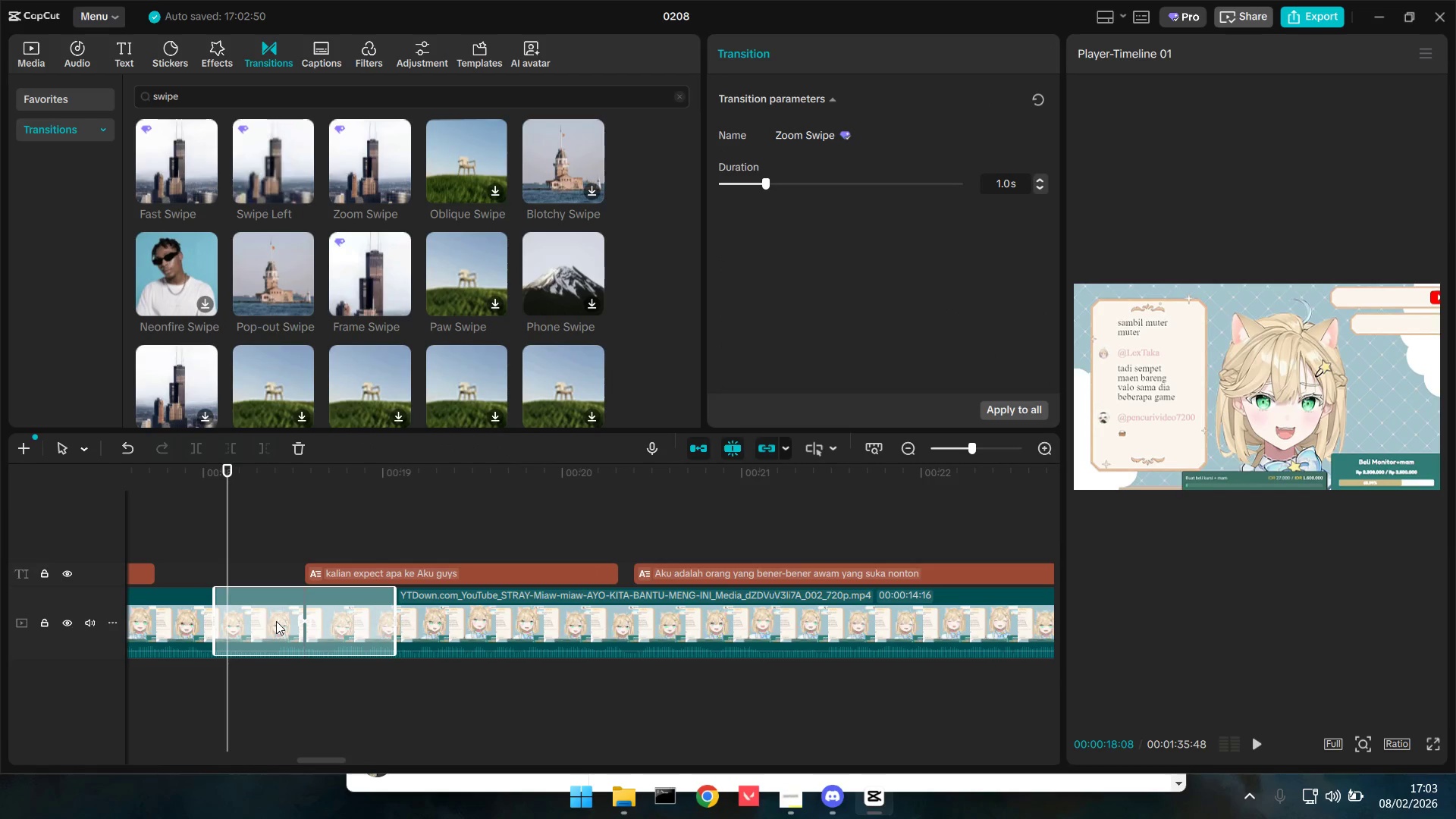 
key(Backspace)
 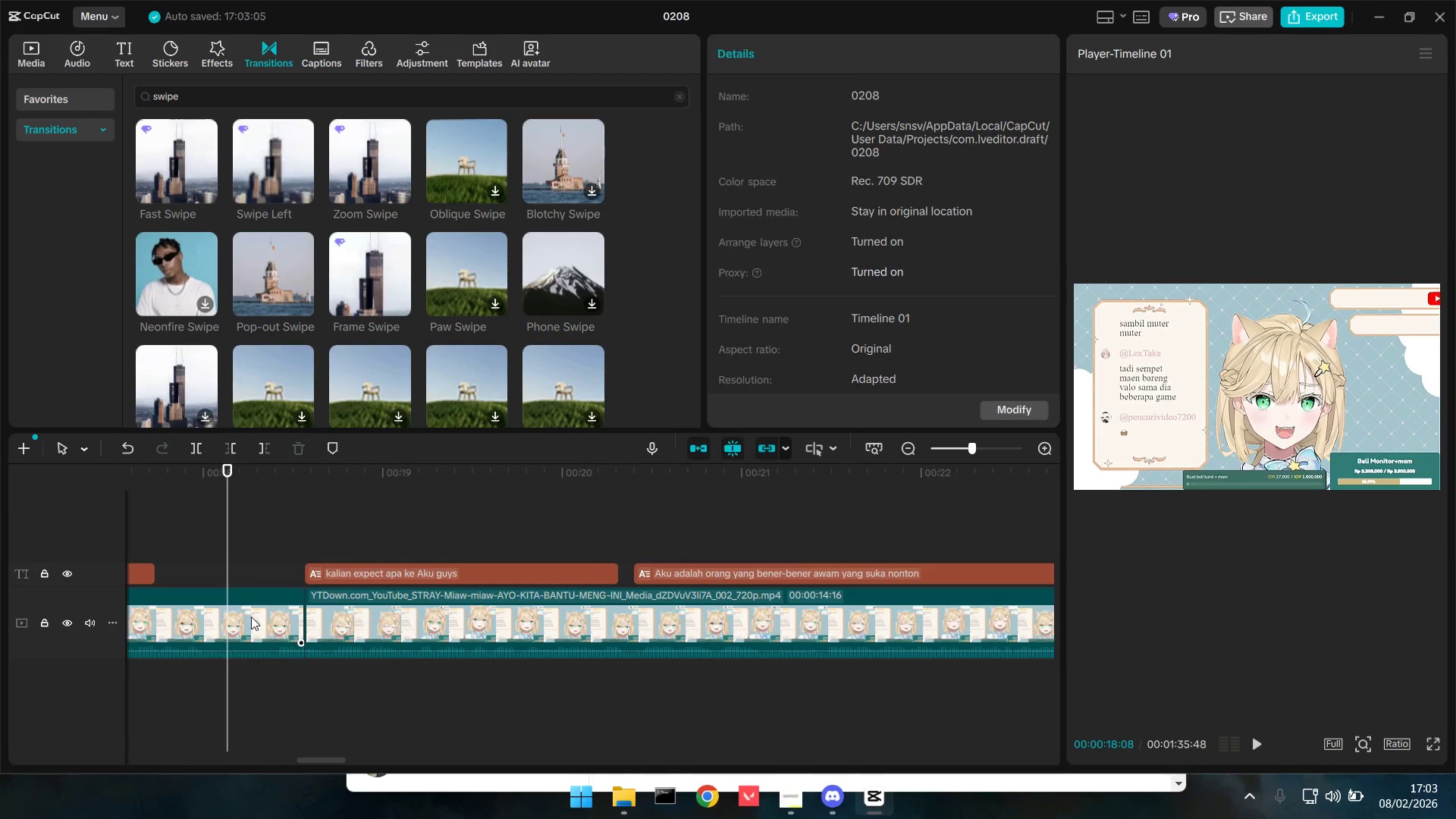 
left_click([234, 613])
 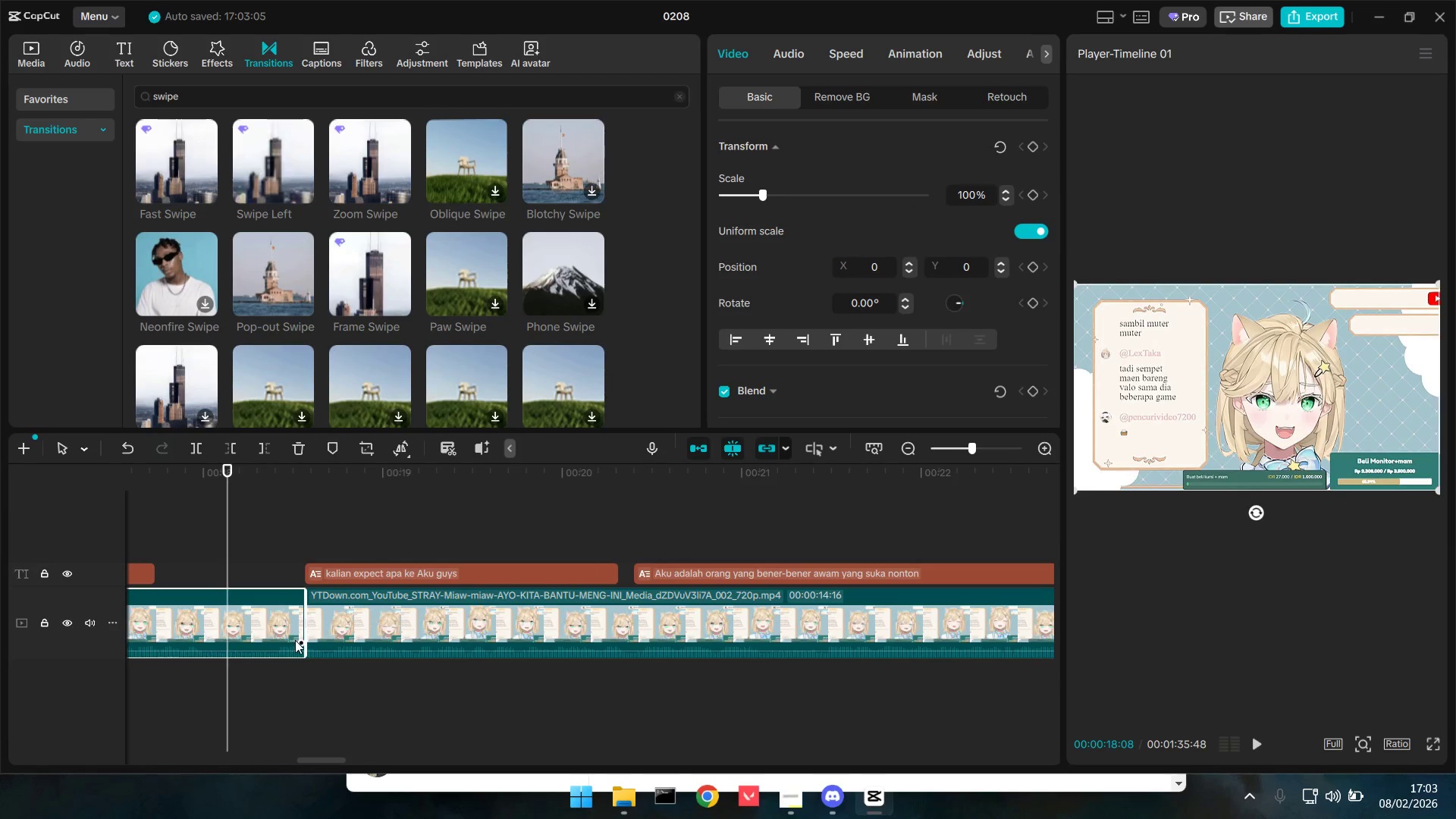 
left_click_drag(start_coordinate=[297, 640], to_coordinate=[245, 641])
 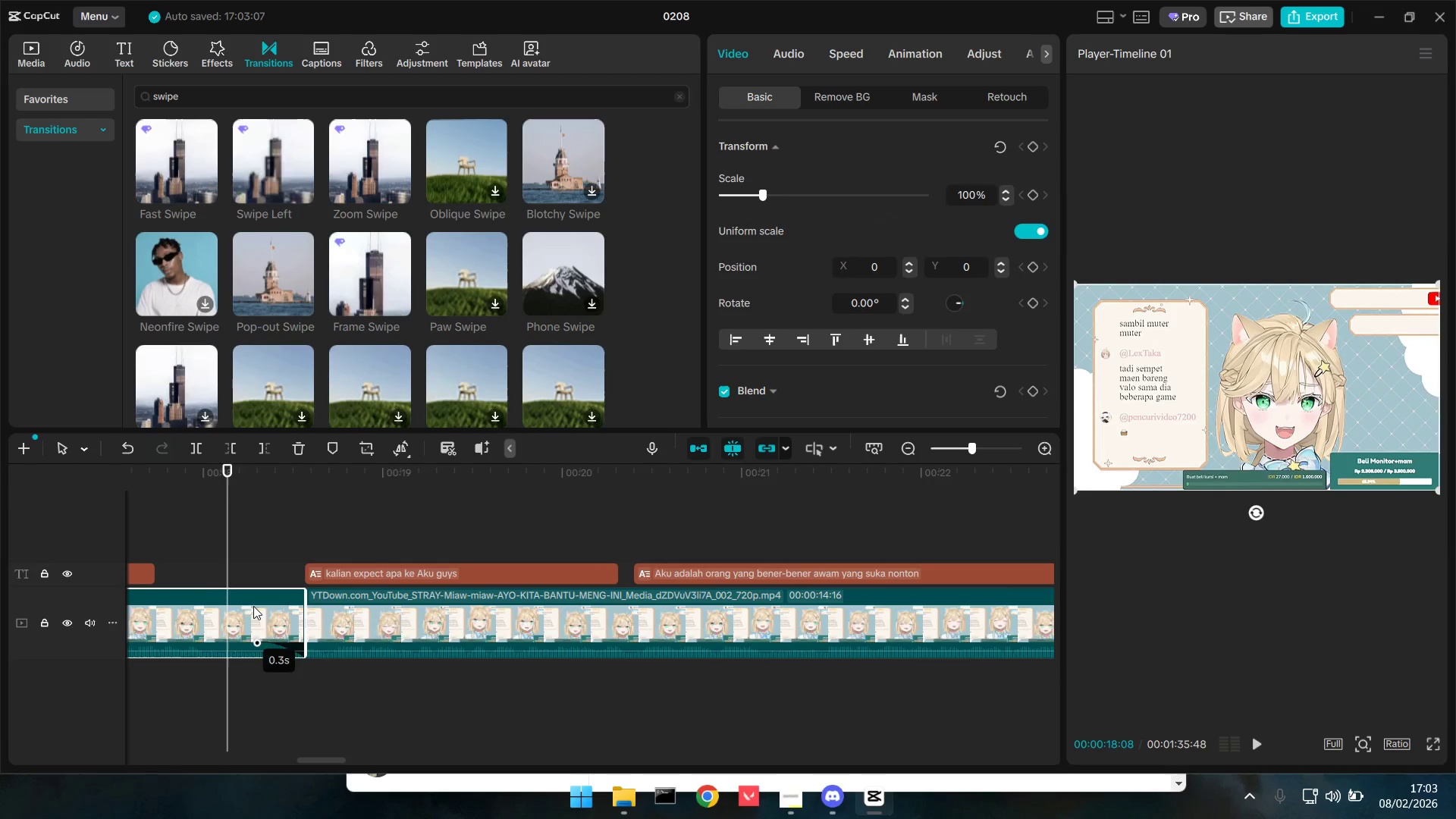 
key(Space)
 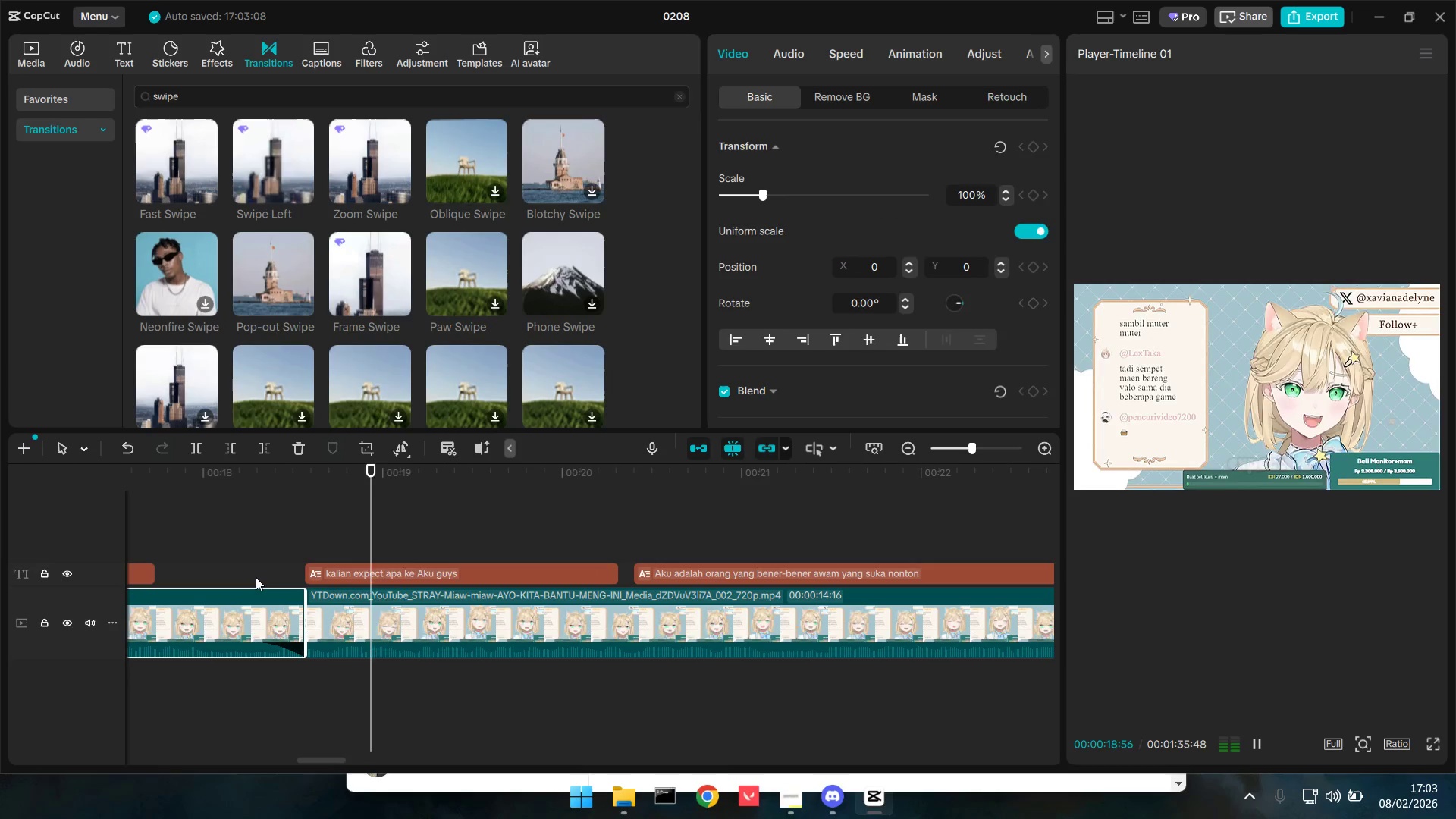 
key(Space)
 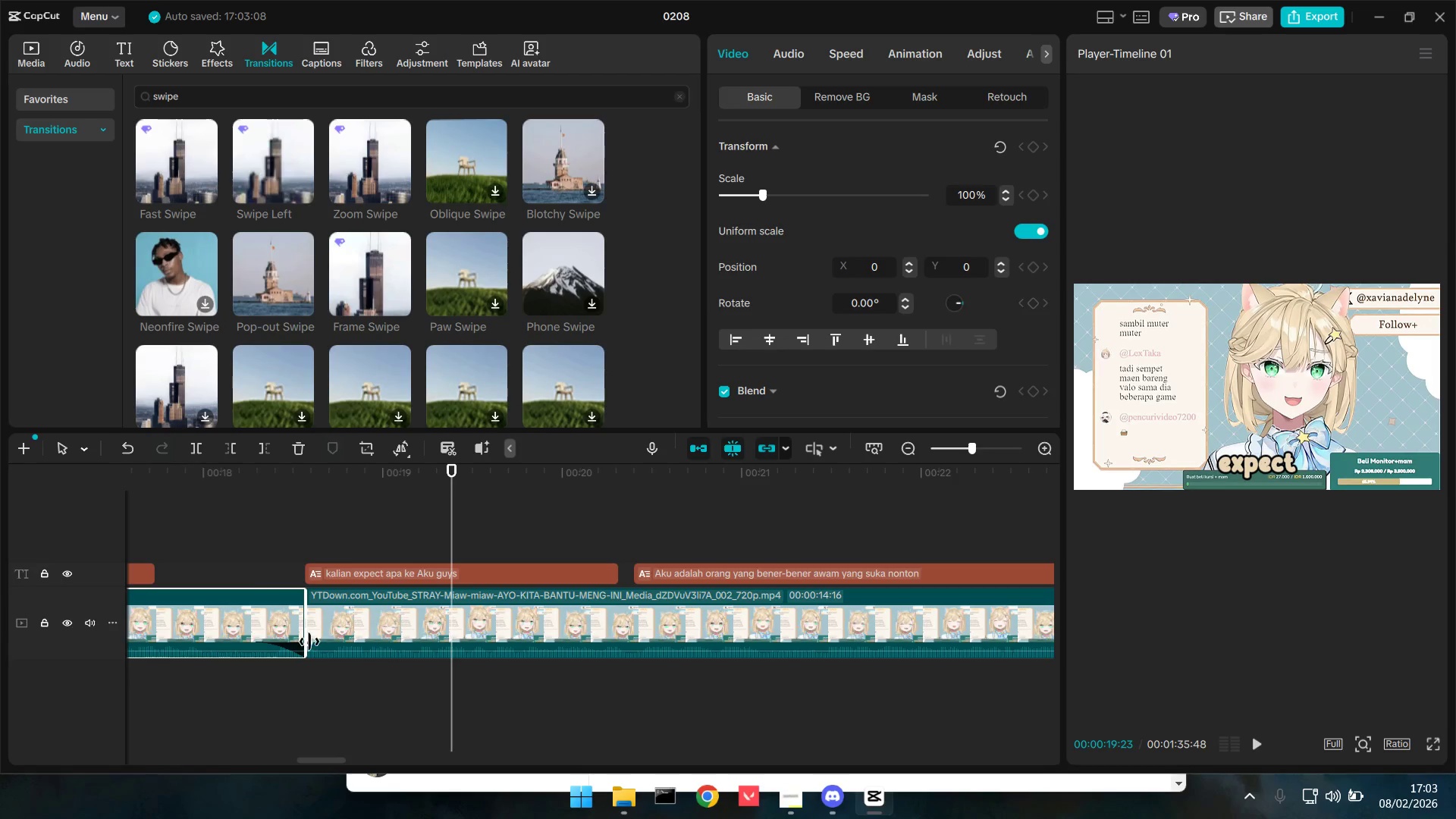 
left_click_drag(start_coordinate=[309, 642], to_coordinate=[306, 643])
 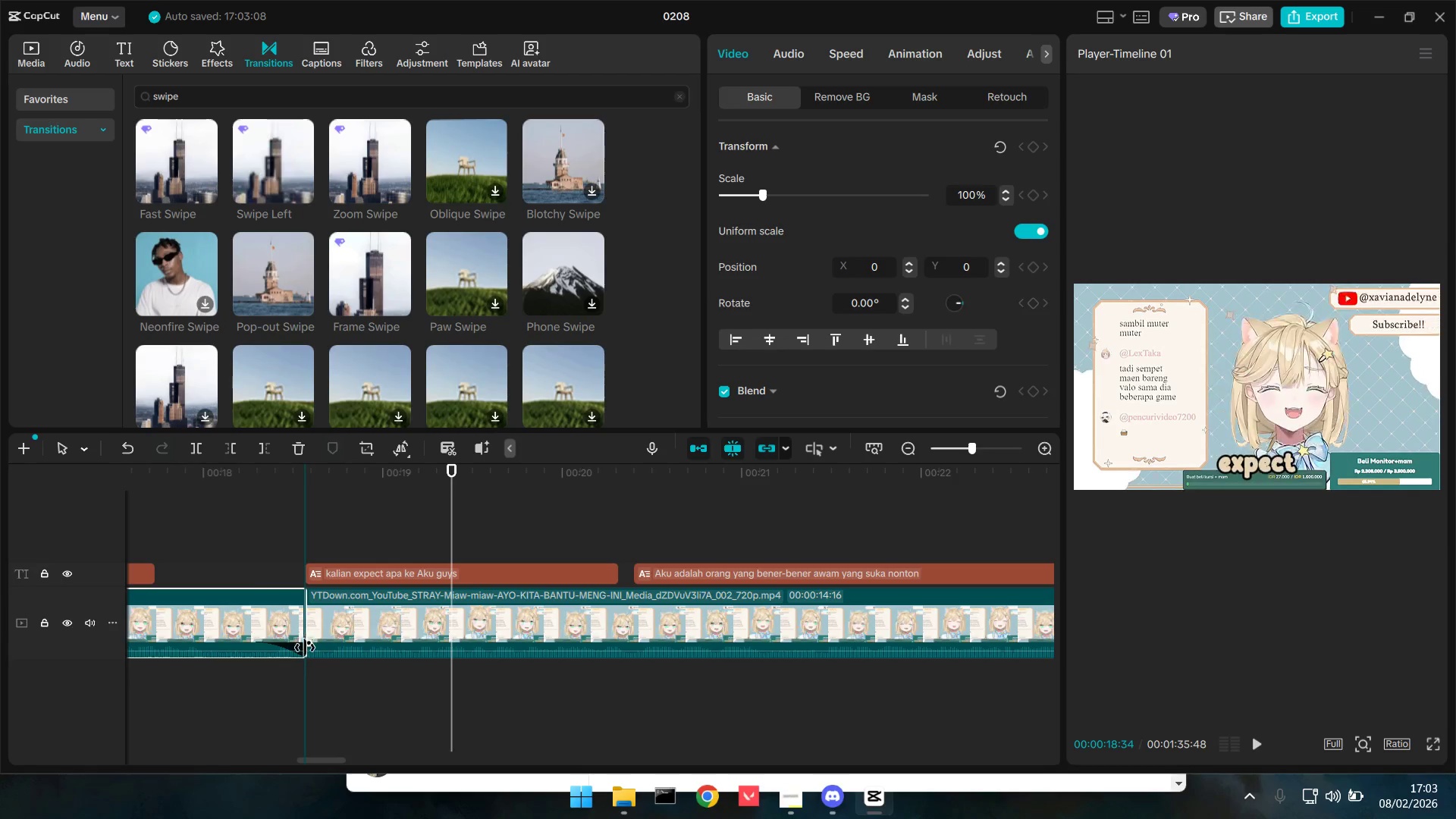 
key(Control+Z)
 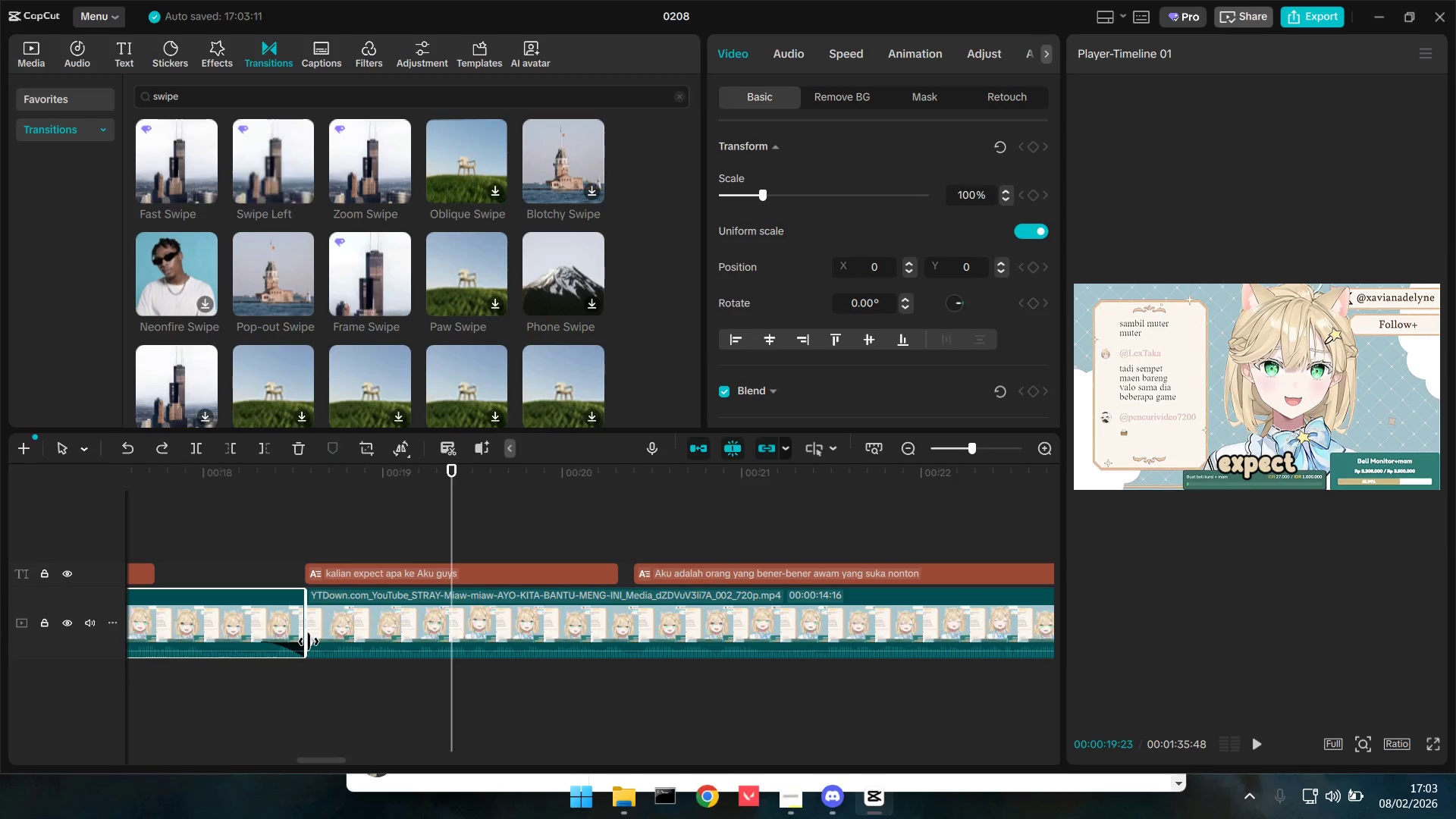 
left_click_drag(start_coordinate=[309, 642], to_coordinate=[299, 645])
 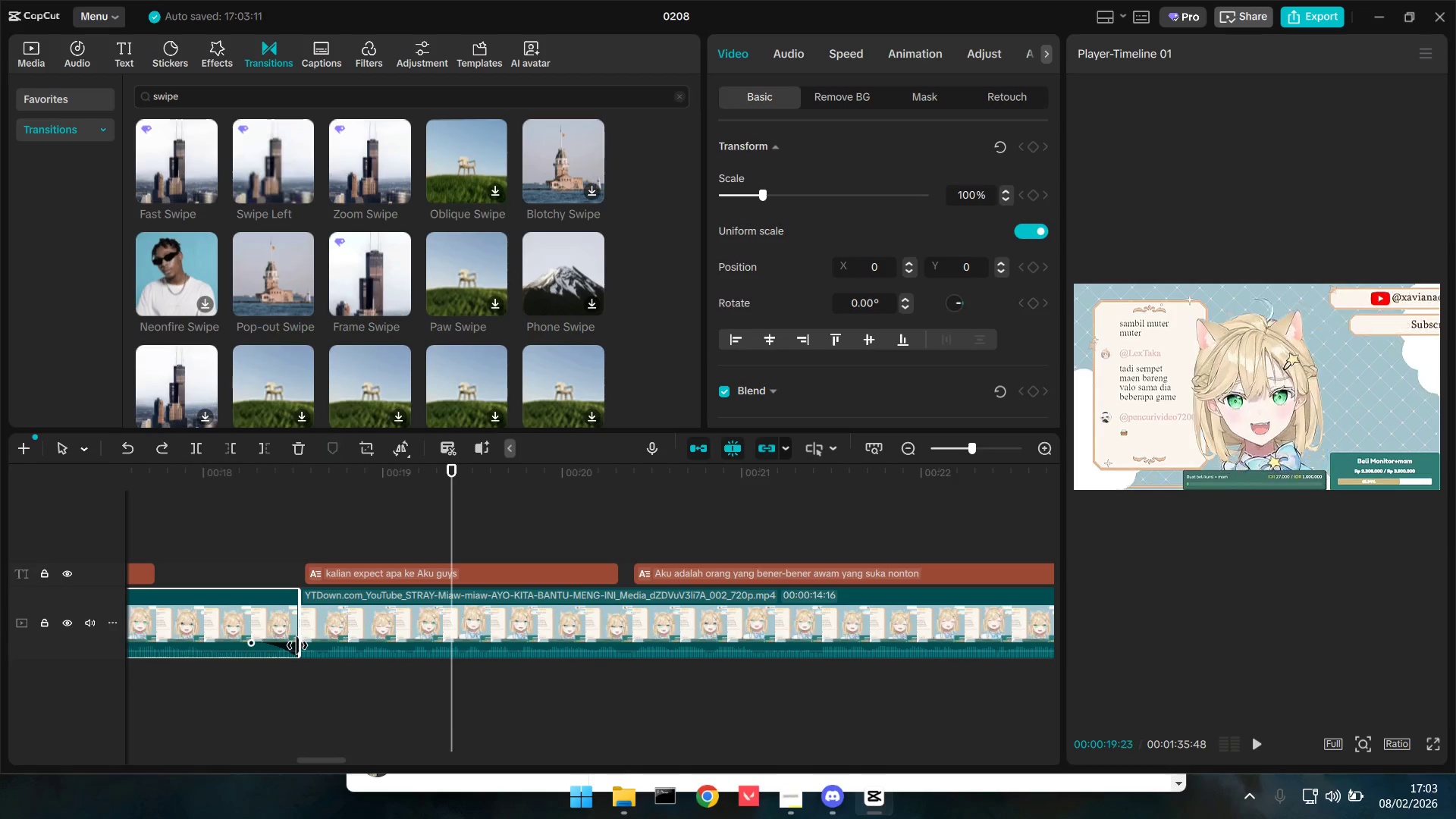 
hold_key(key=ControlLeft, duration=0.44)
 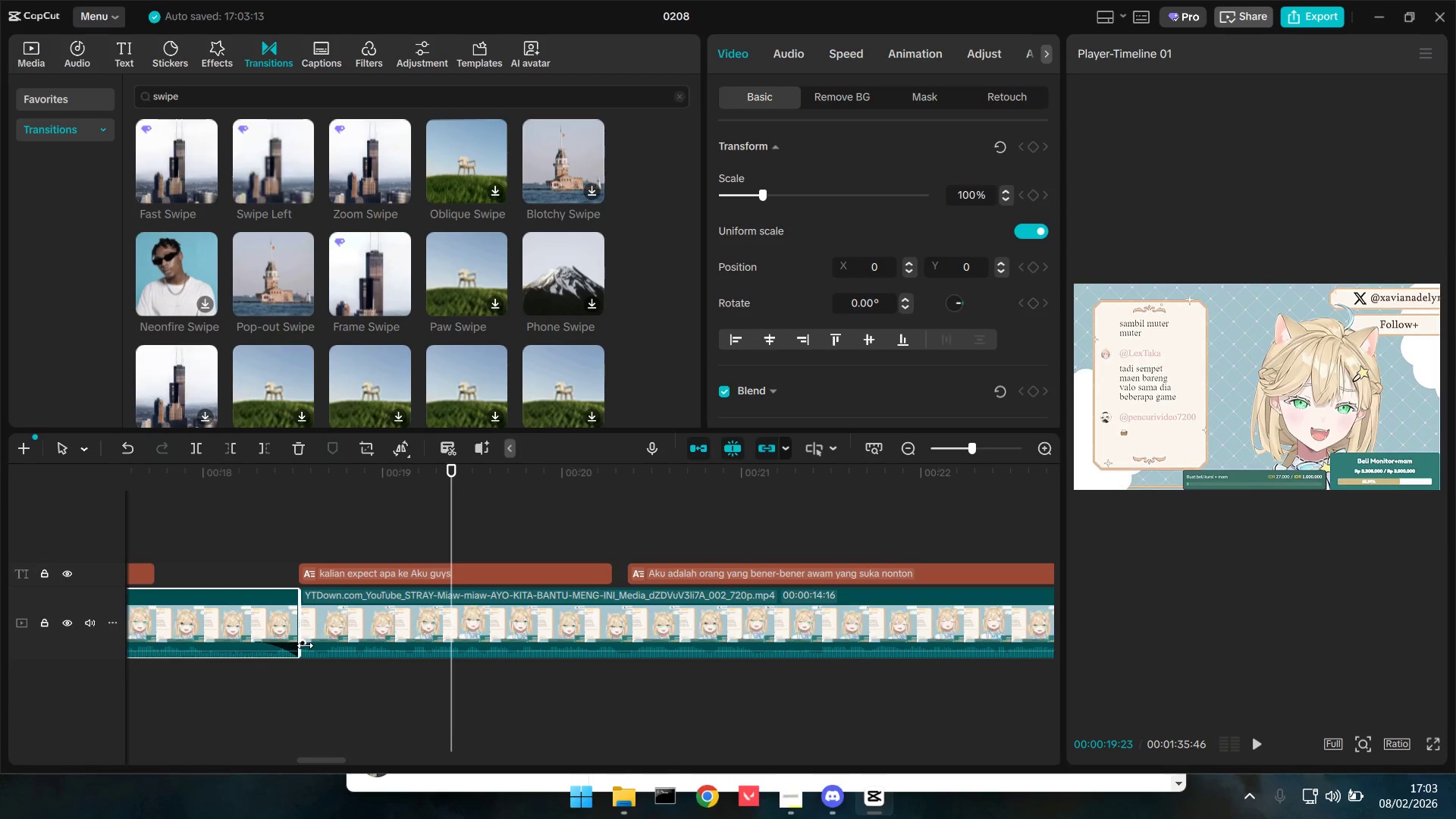 
left_click_drag(start_coordinate=[305, 645], to_coordinate=[340, 645])
 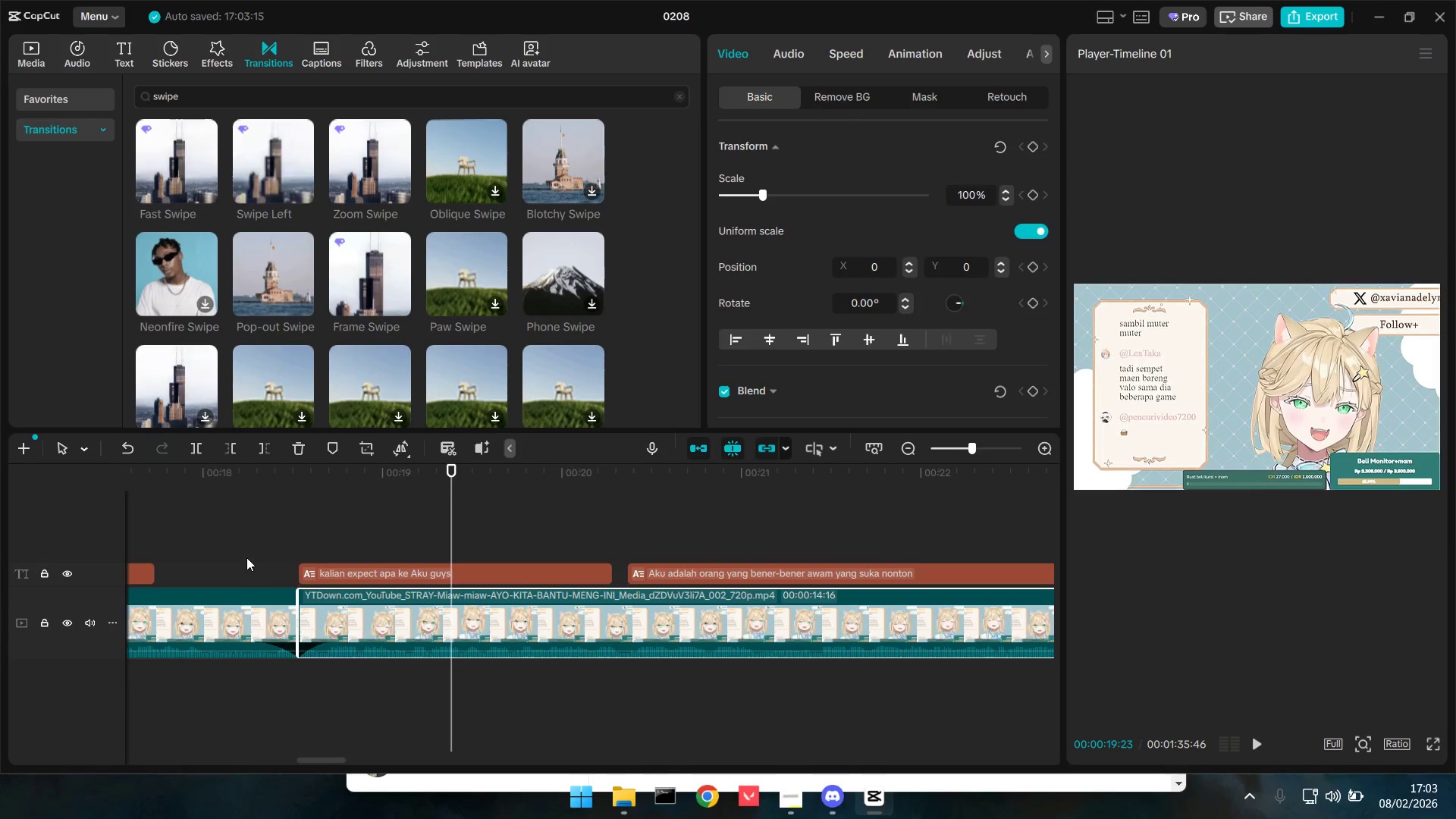 
key(Space)
 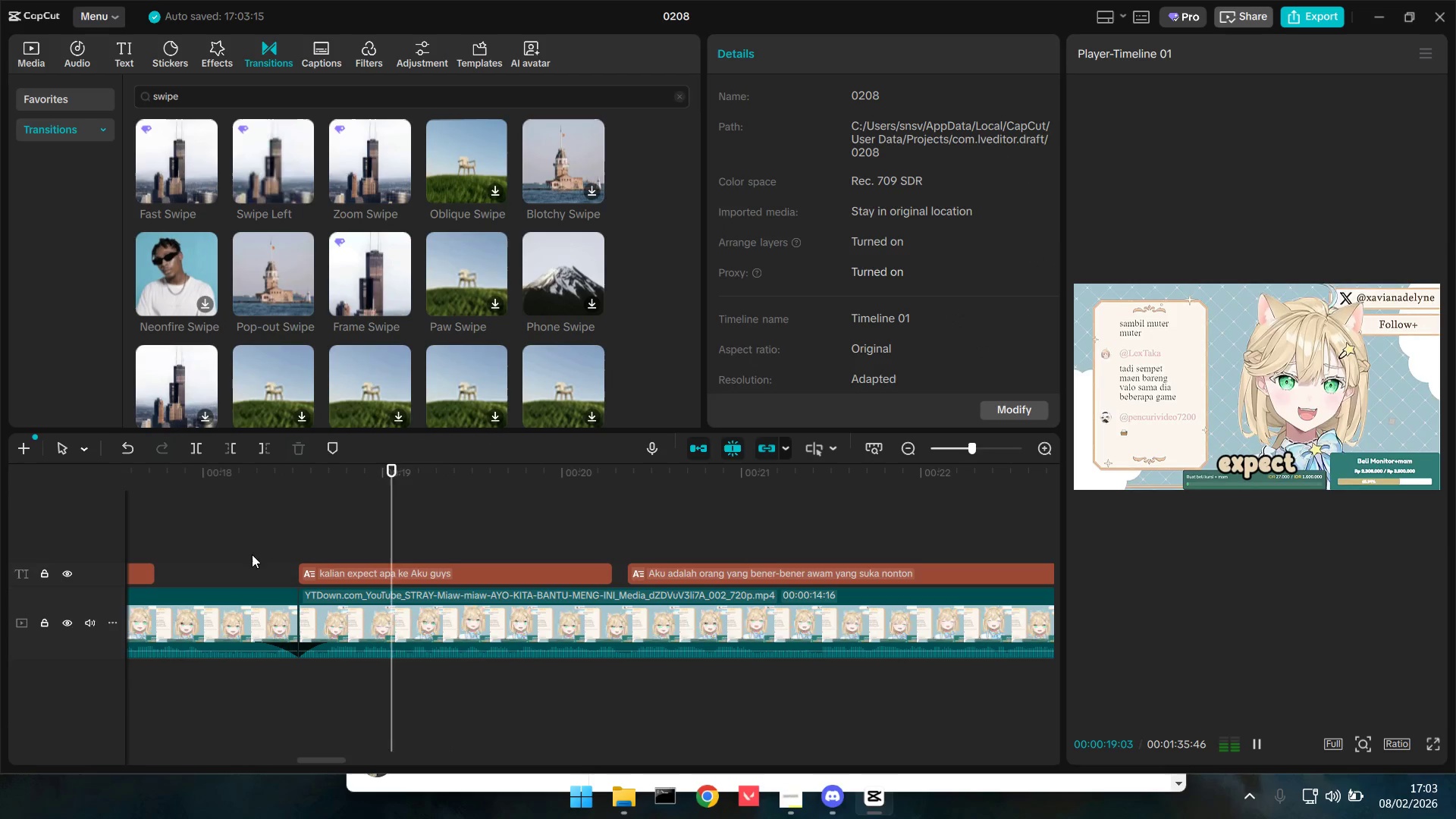 
key(Space)
 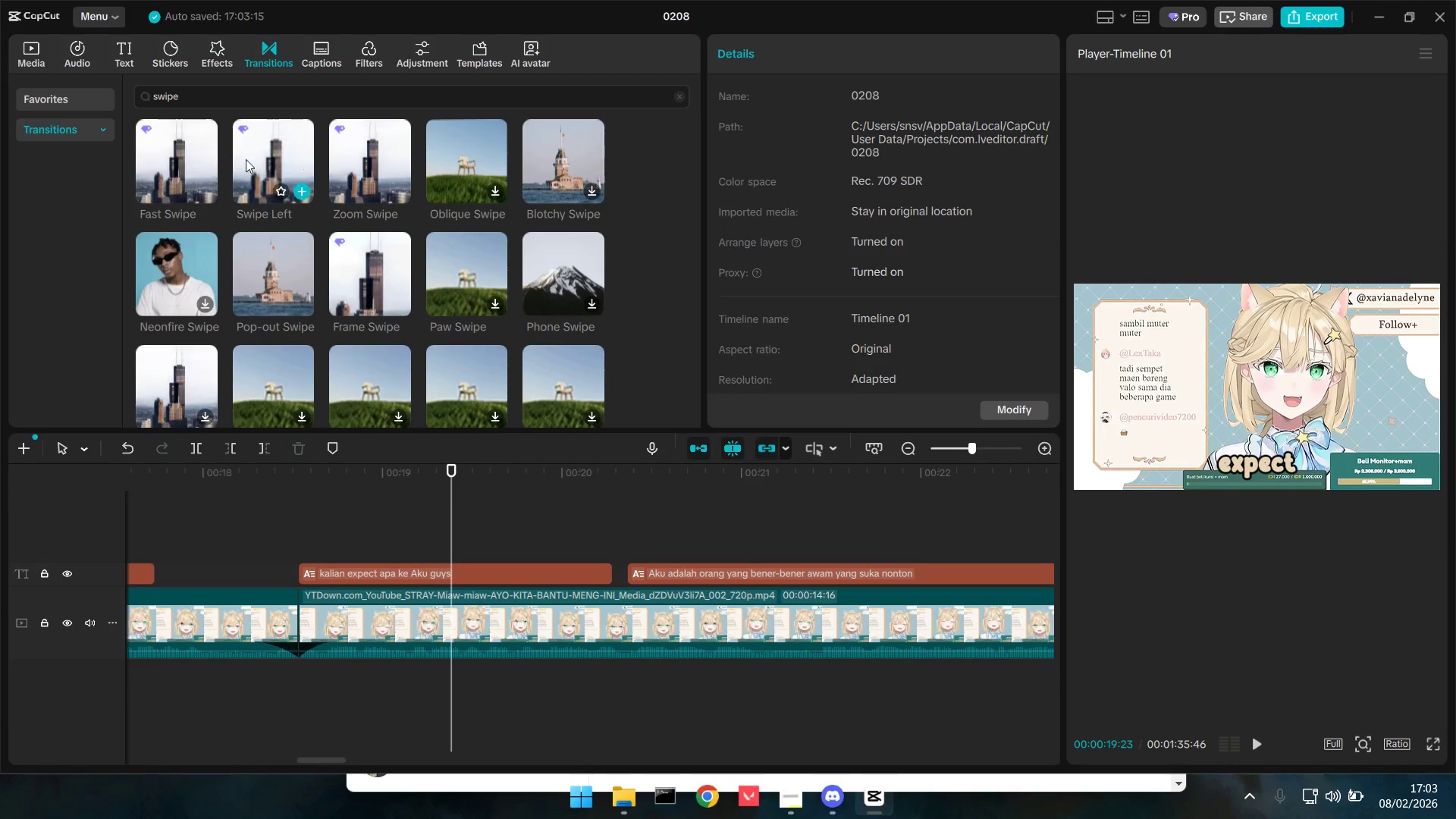 
left_click_drag(start_coordinate=[261, 158], to_coordinate=[246, 617])
 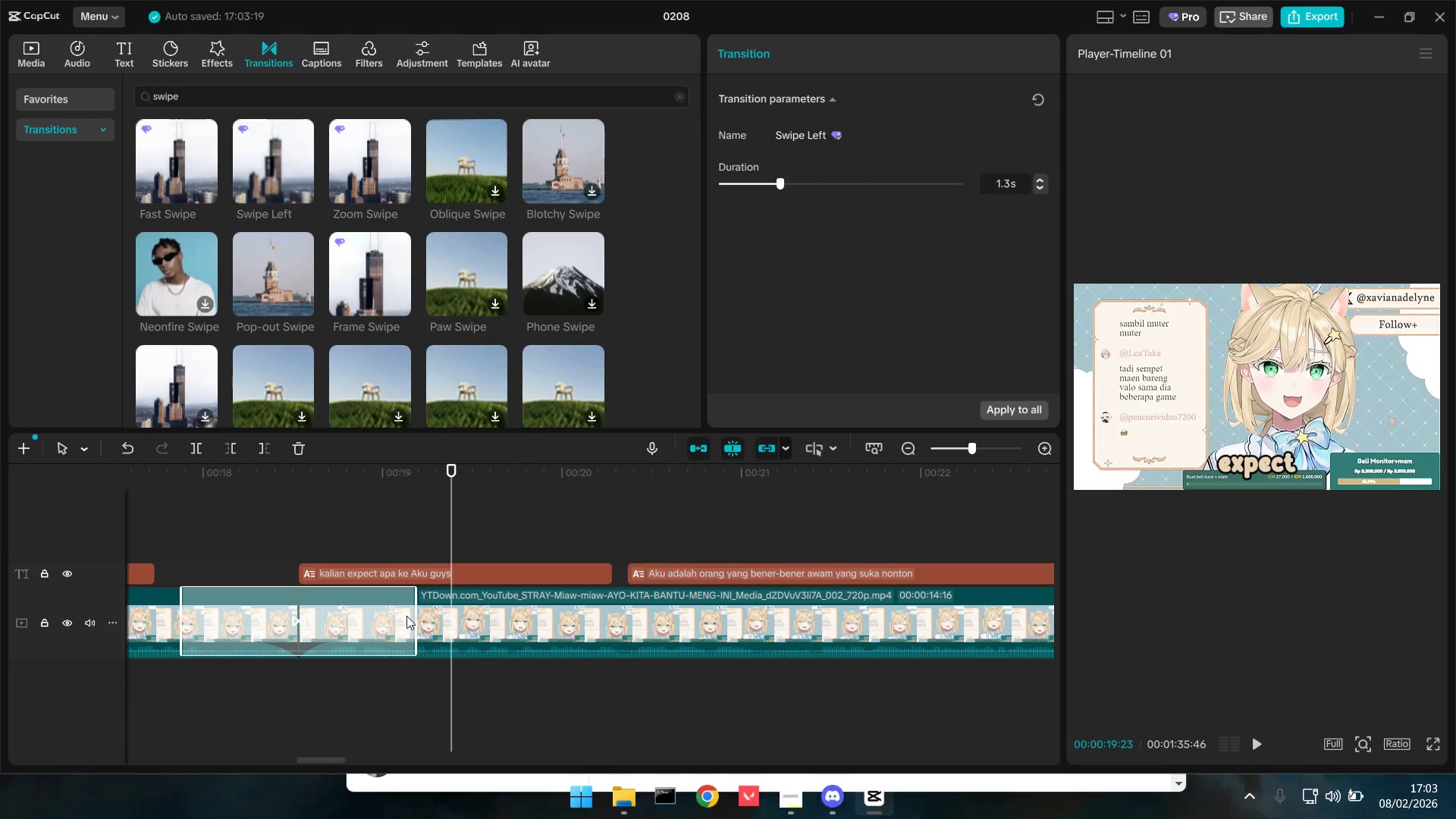 
left_click_drag(start_coordinate=[413, 616], to_coordinate=[306, 624])
 